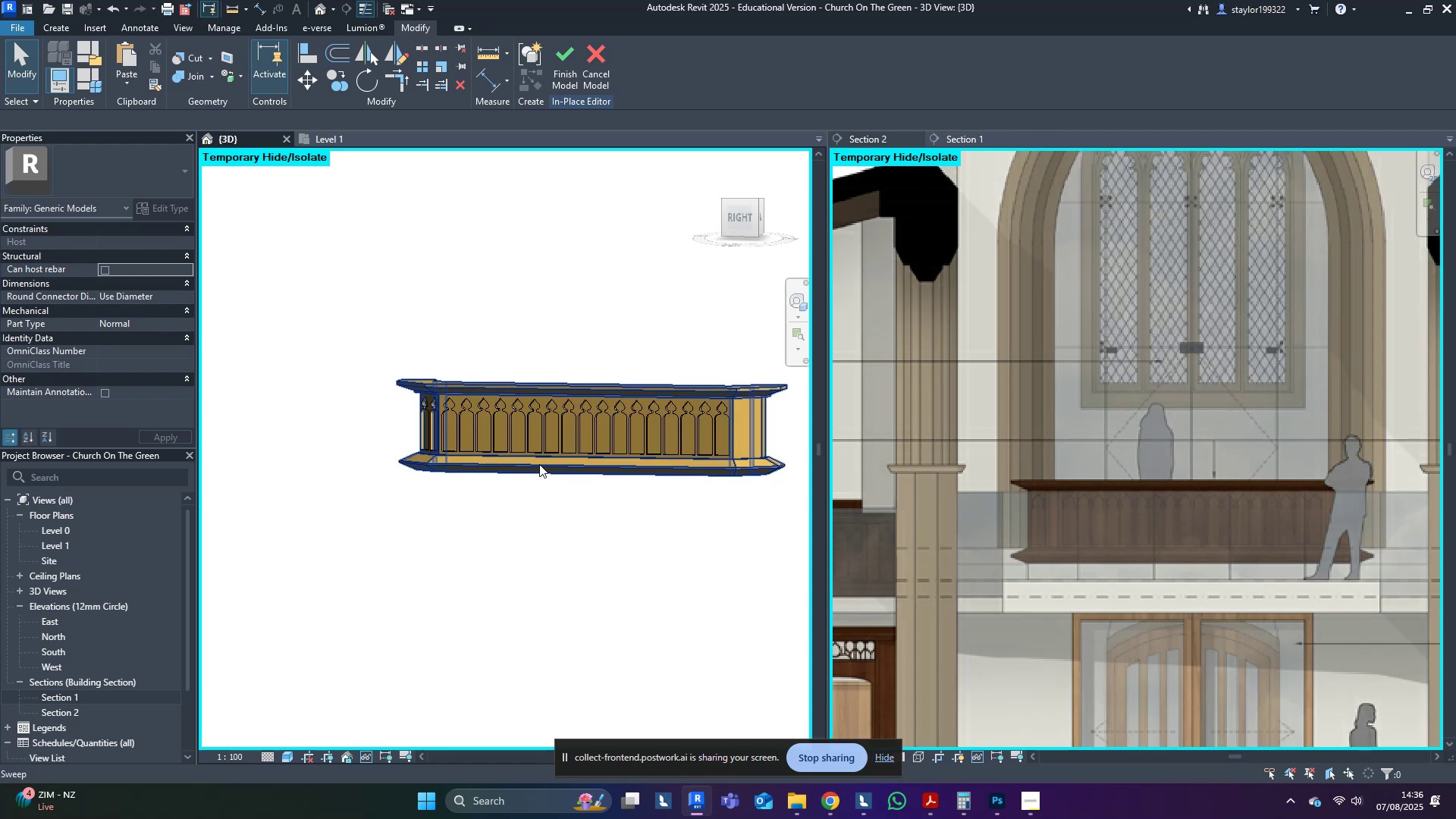 
hold_key(key=ShiftLeft, duration=1.5)
 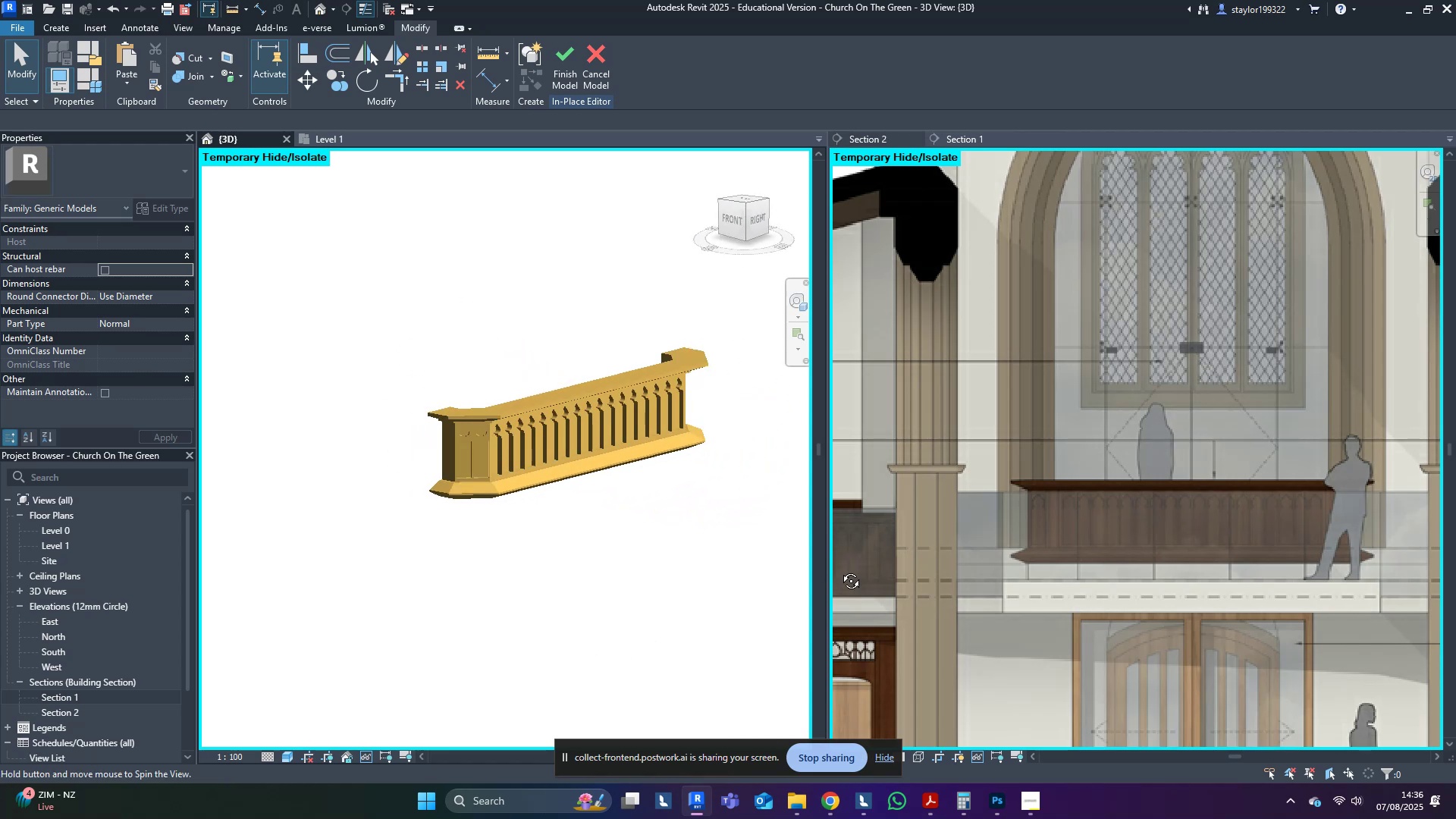 
key(Shift+ShiftLeft)
 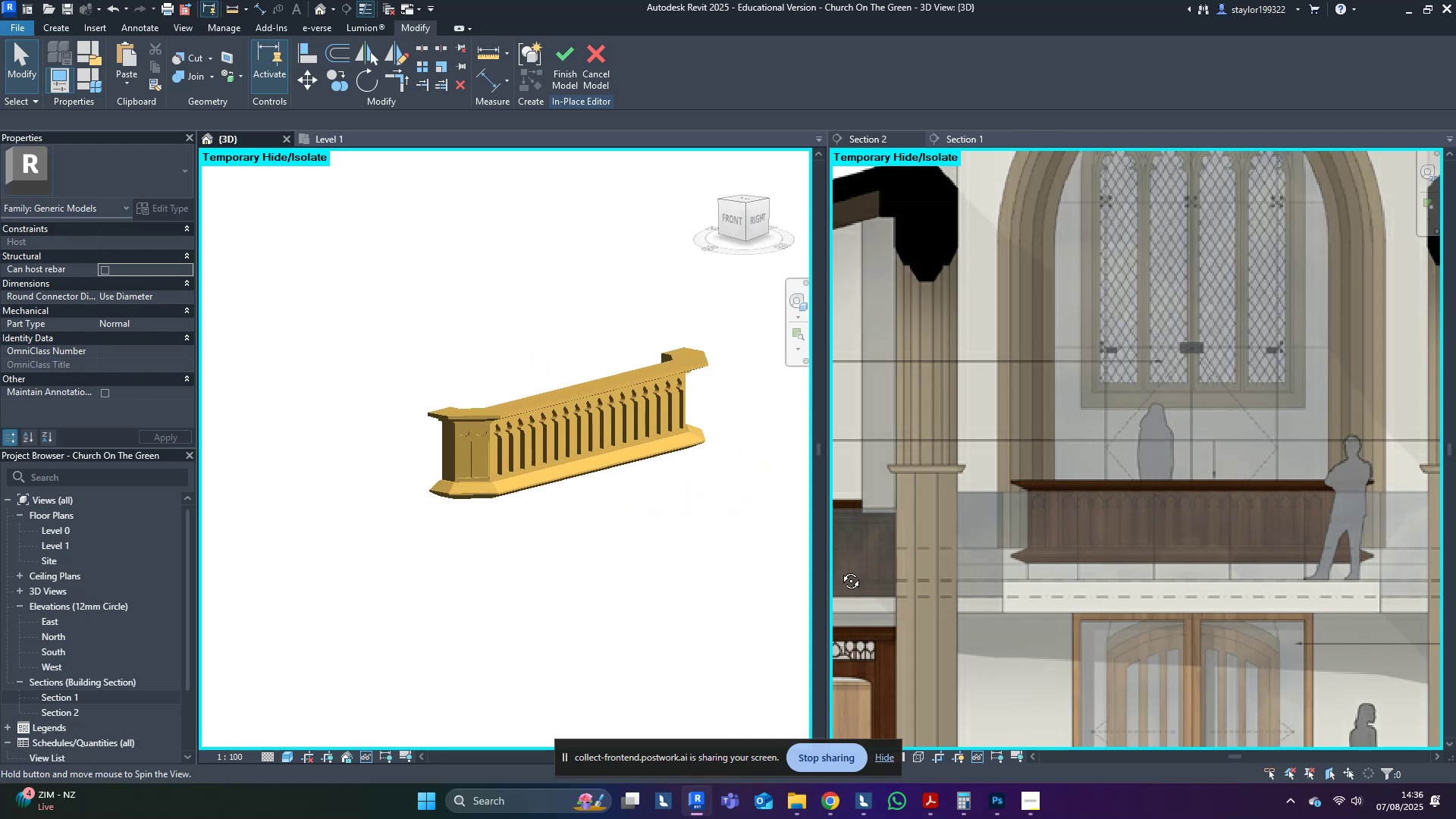 
key(Shift+ShiftLeft)
 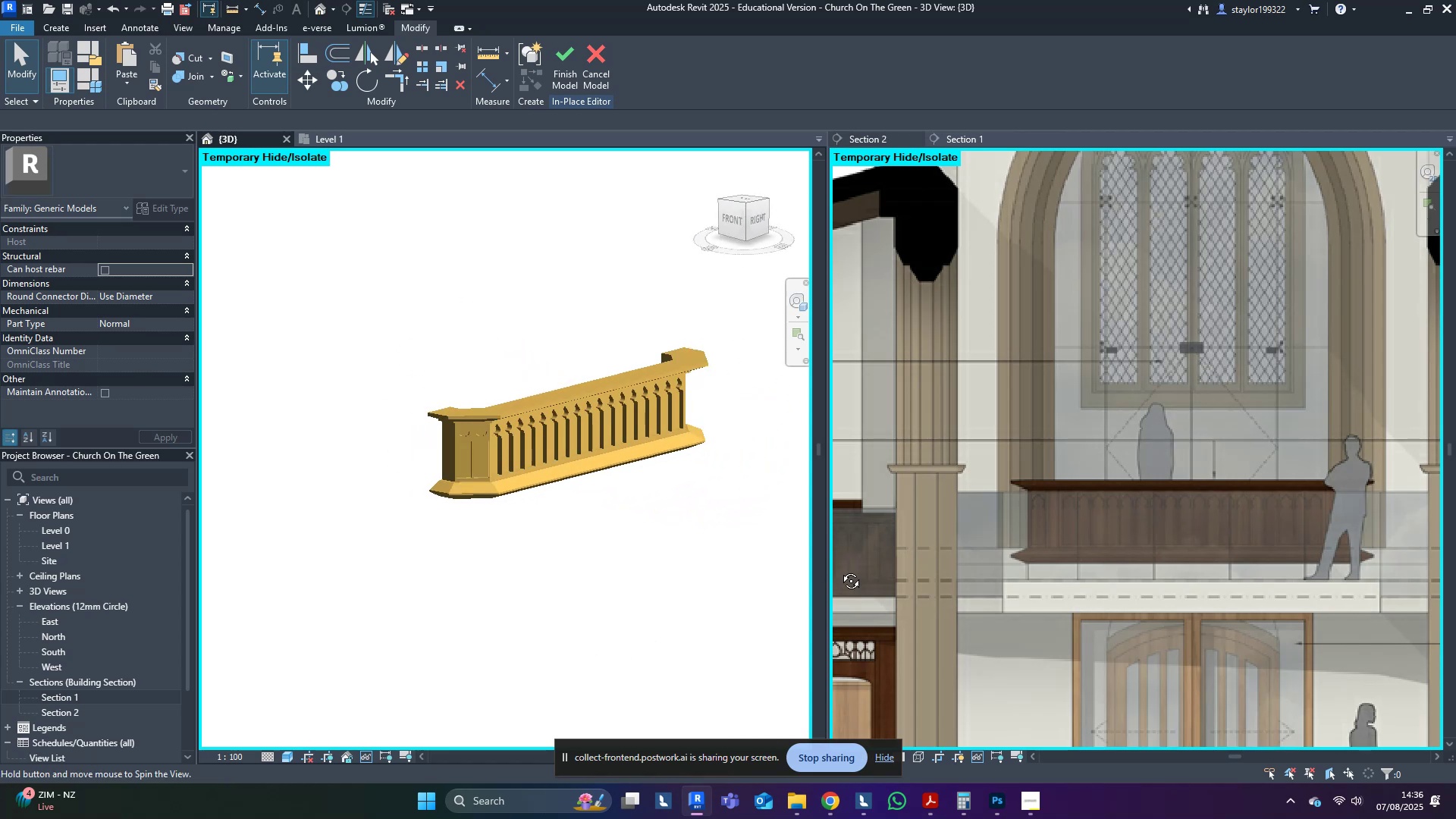 
key(Shift+ShiftLeft)
 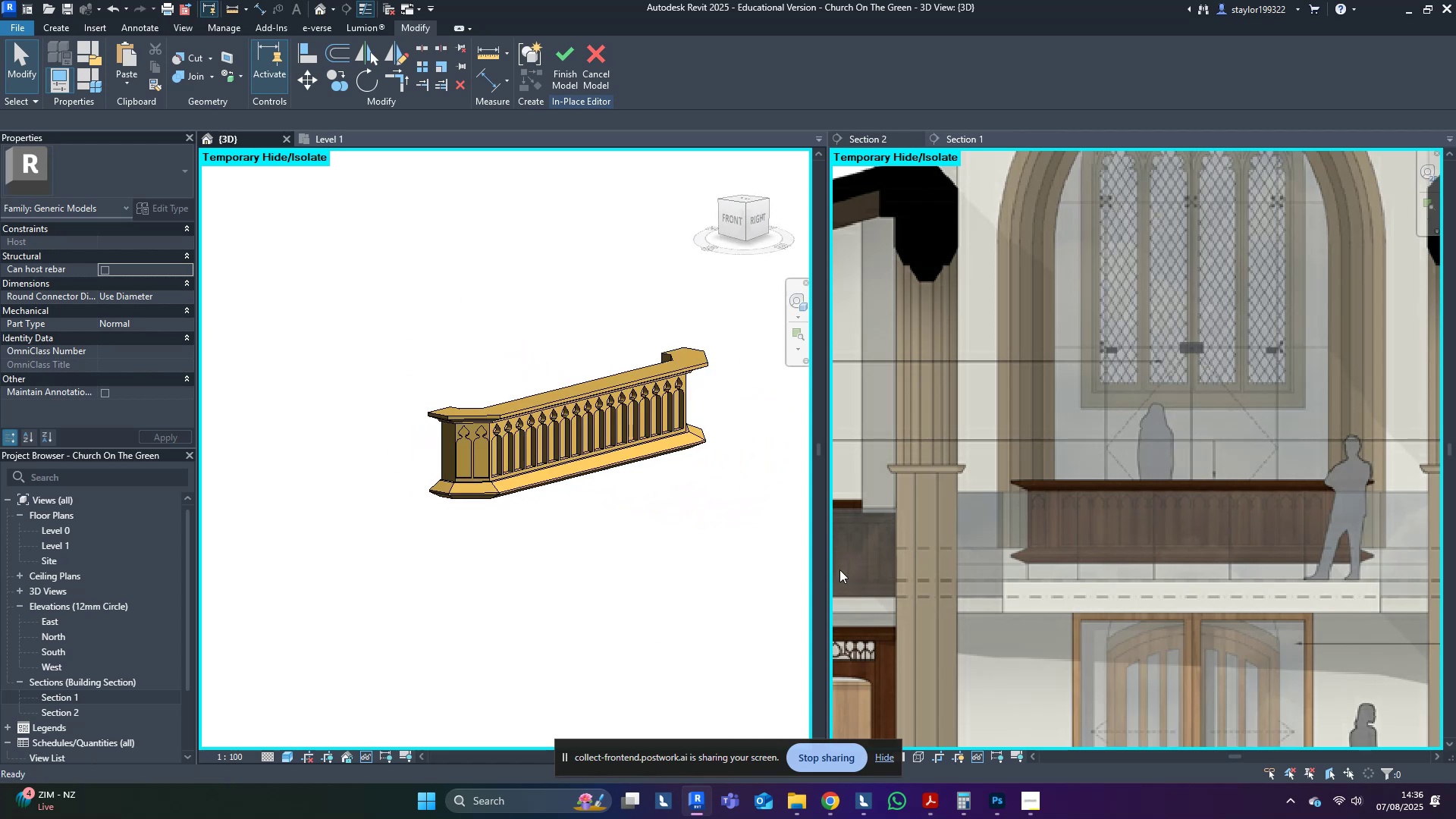 
key(Shift+ShiftLeft)
 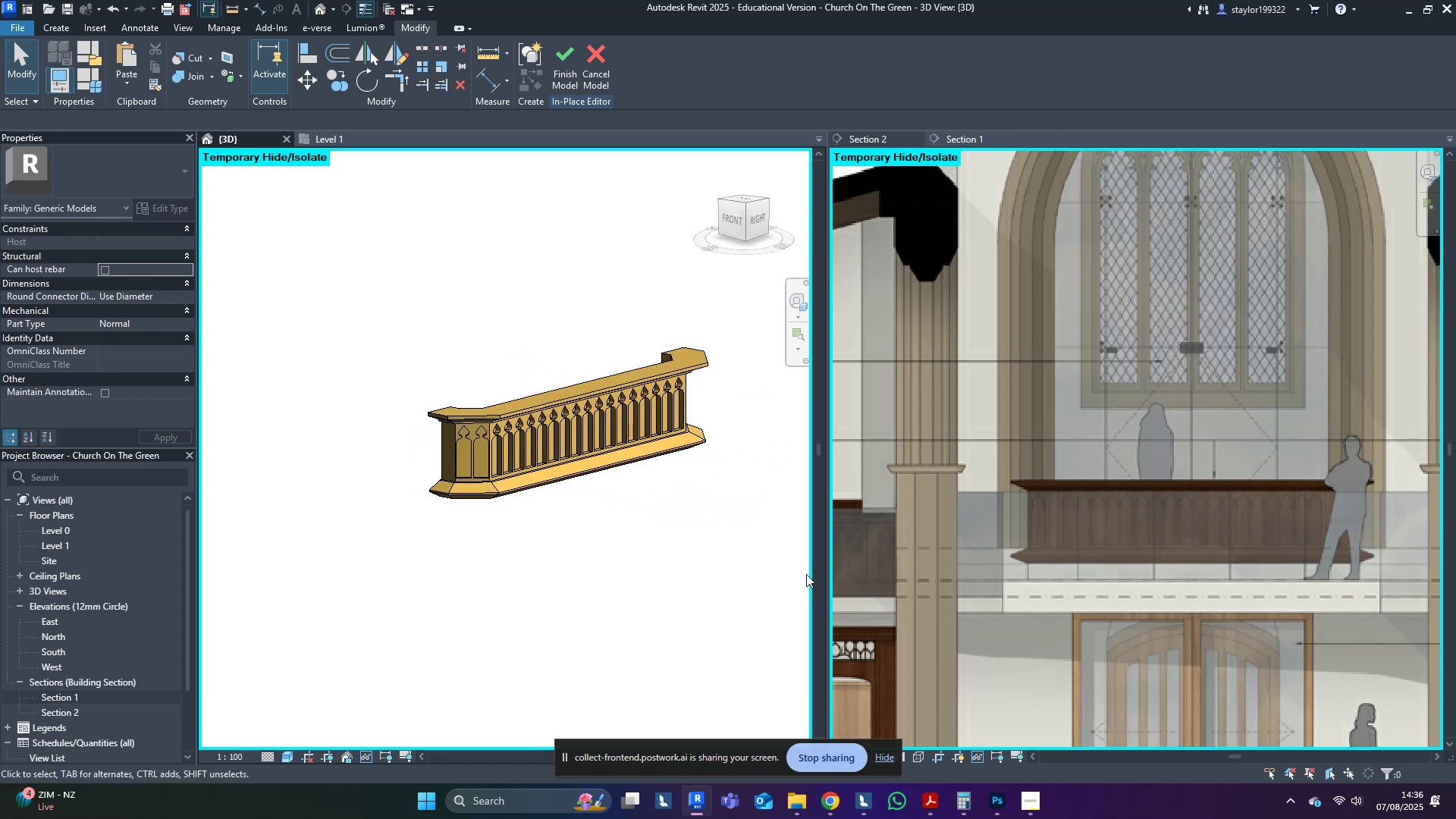 
key(Shift+ShiftLeft)
 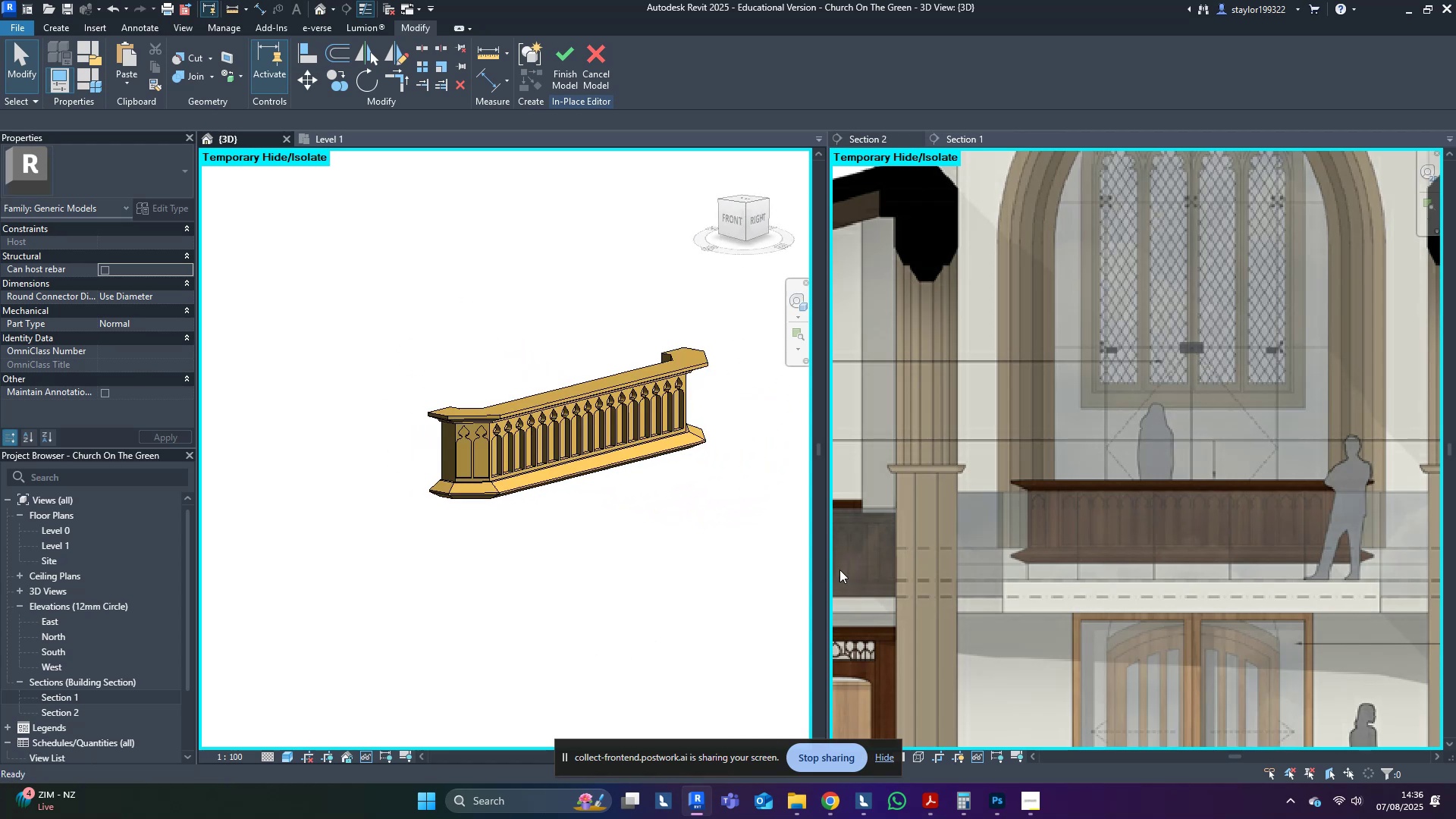 
key(Shift+ShiftLeft)
 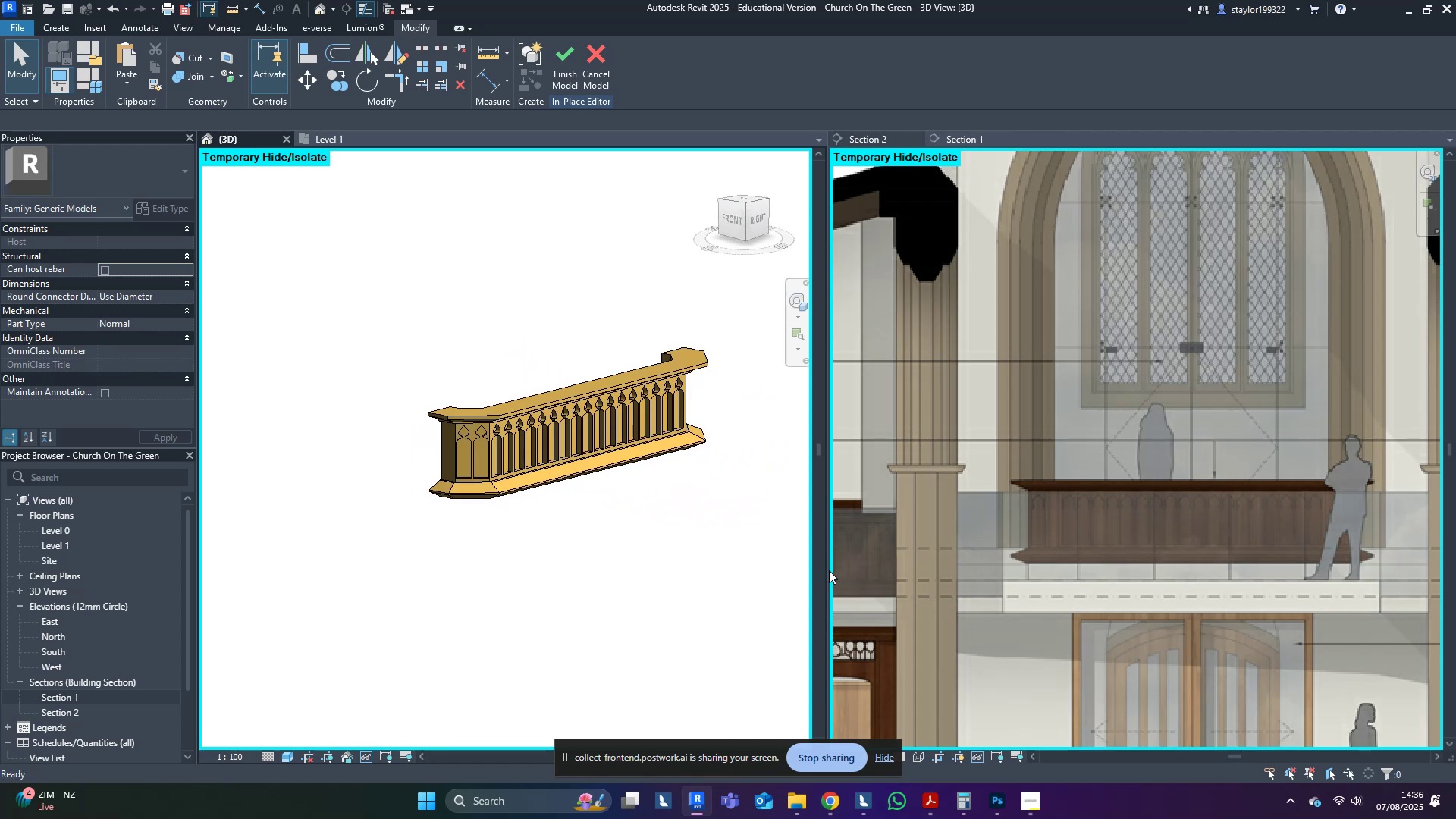 
key(Shift+ShiftLeft)
 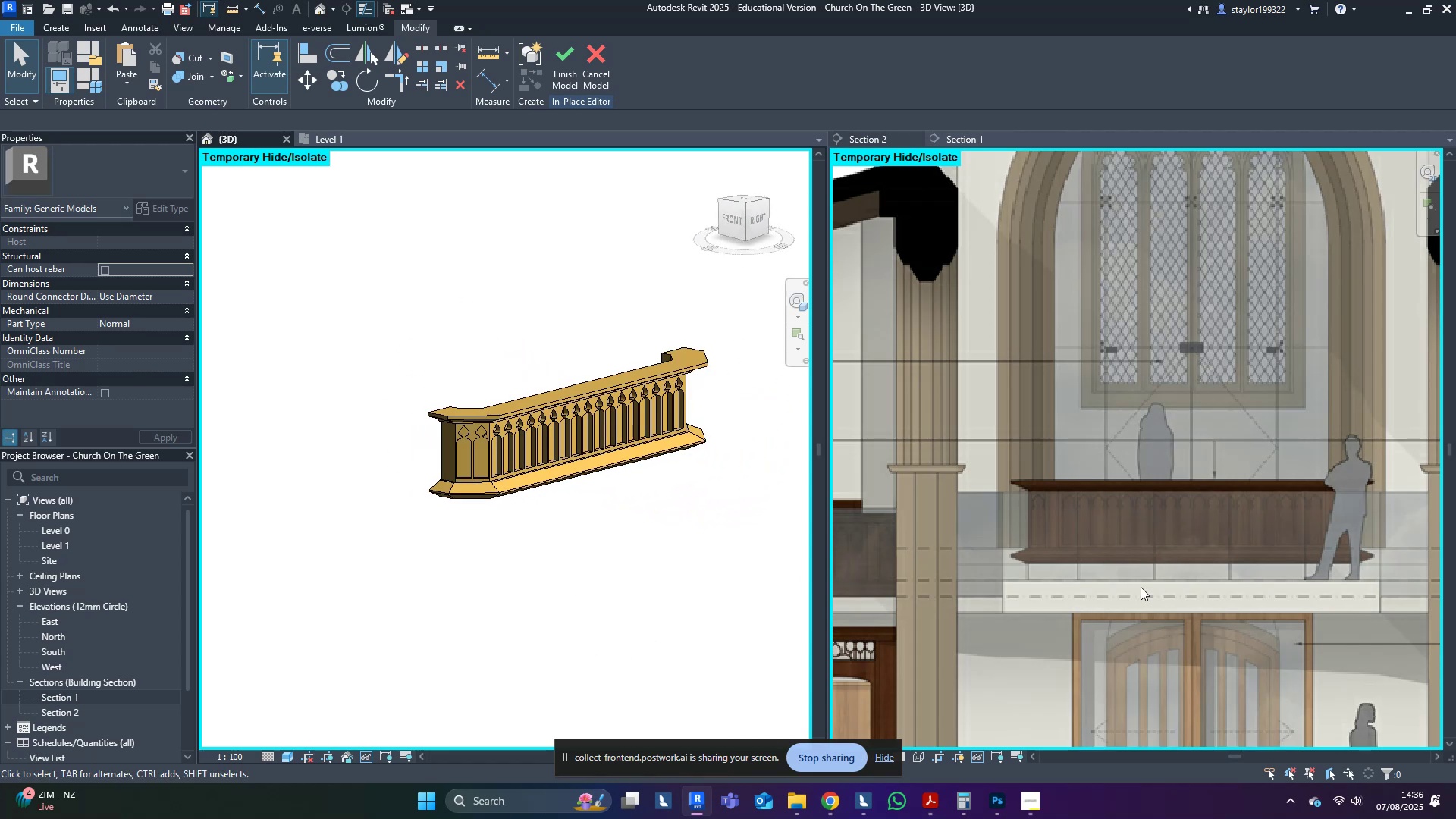 
scroll: coordinate [565, 370], scroll_direction: up, amount: 8.0
 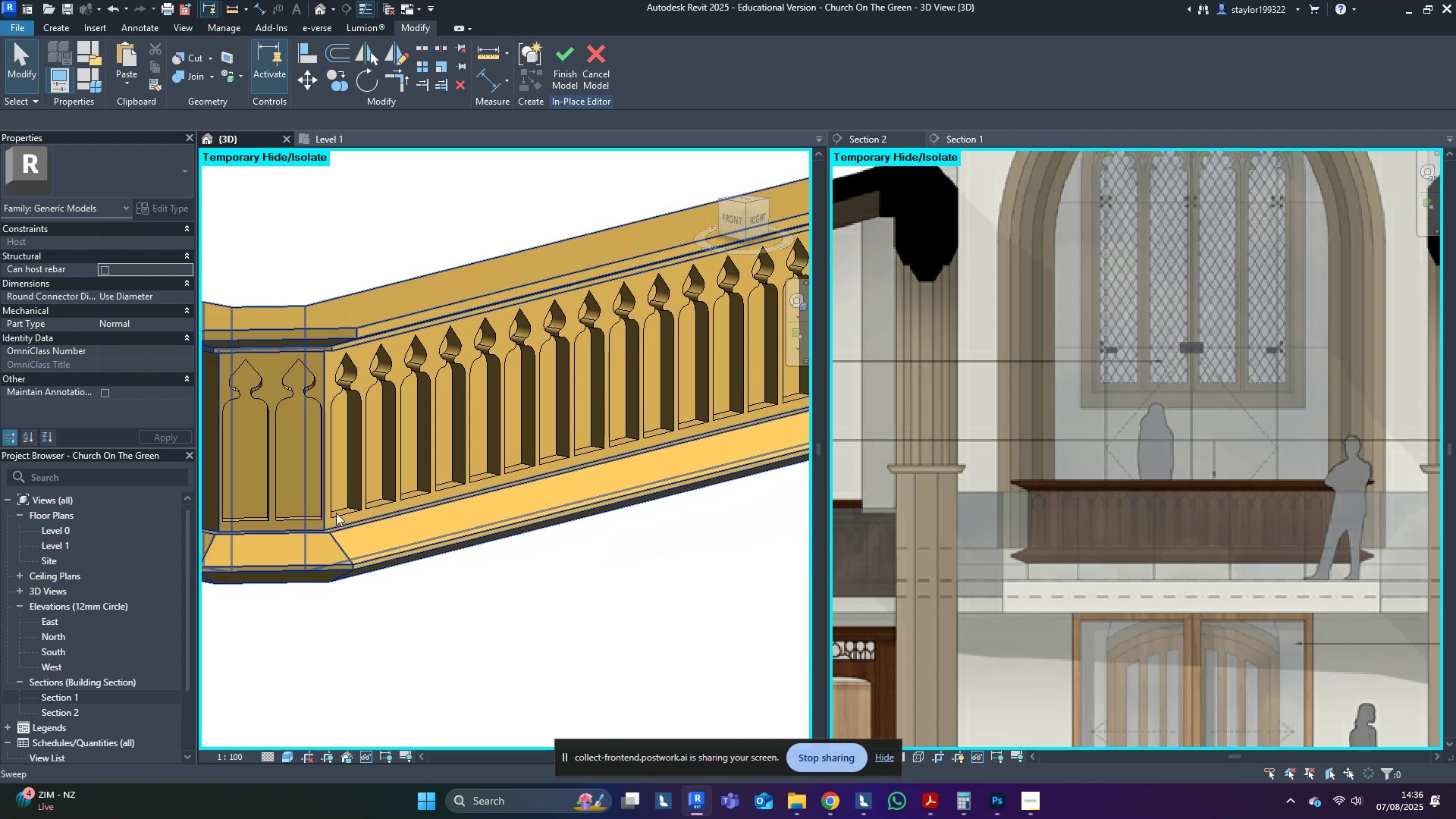 
left_click([279, 433])
 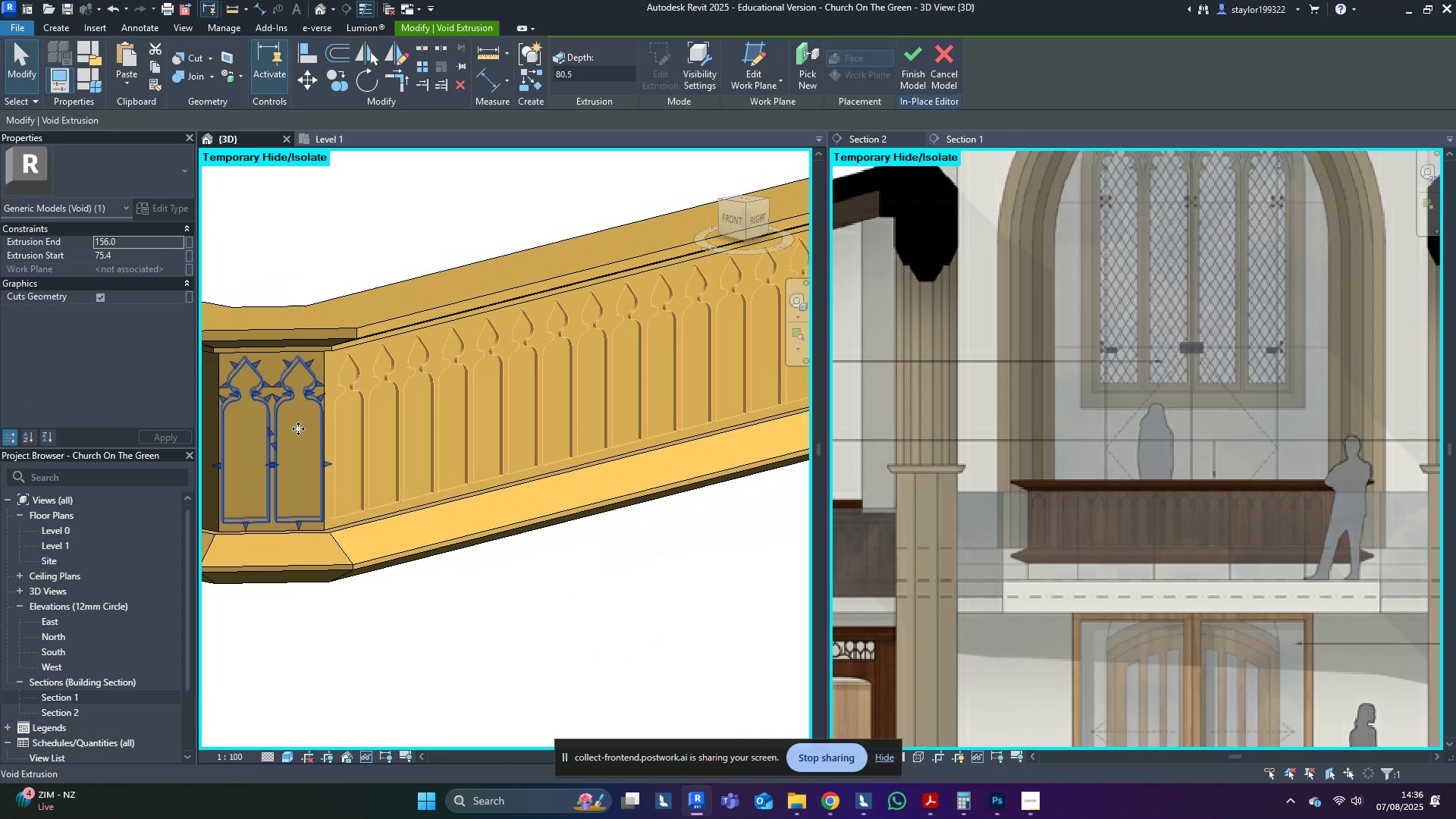 
scroll: coordinate [526, 556], scroll_direction: down, amount: 3.0
 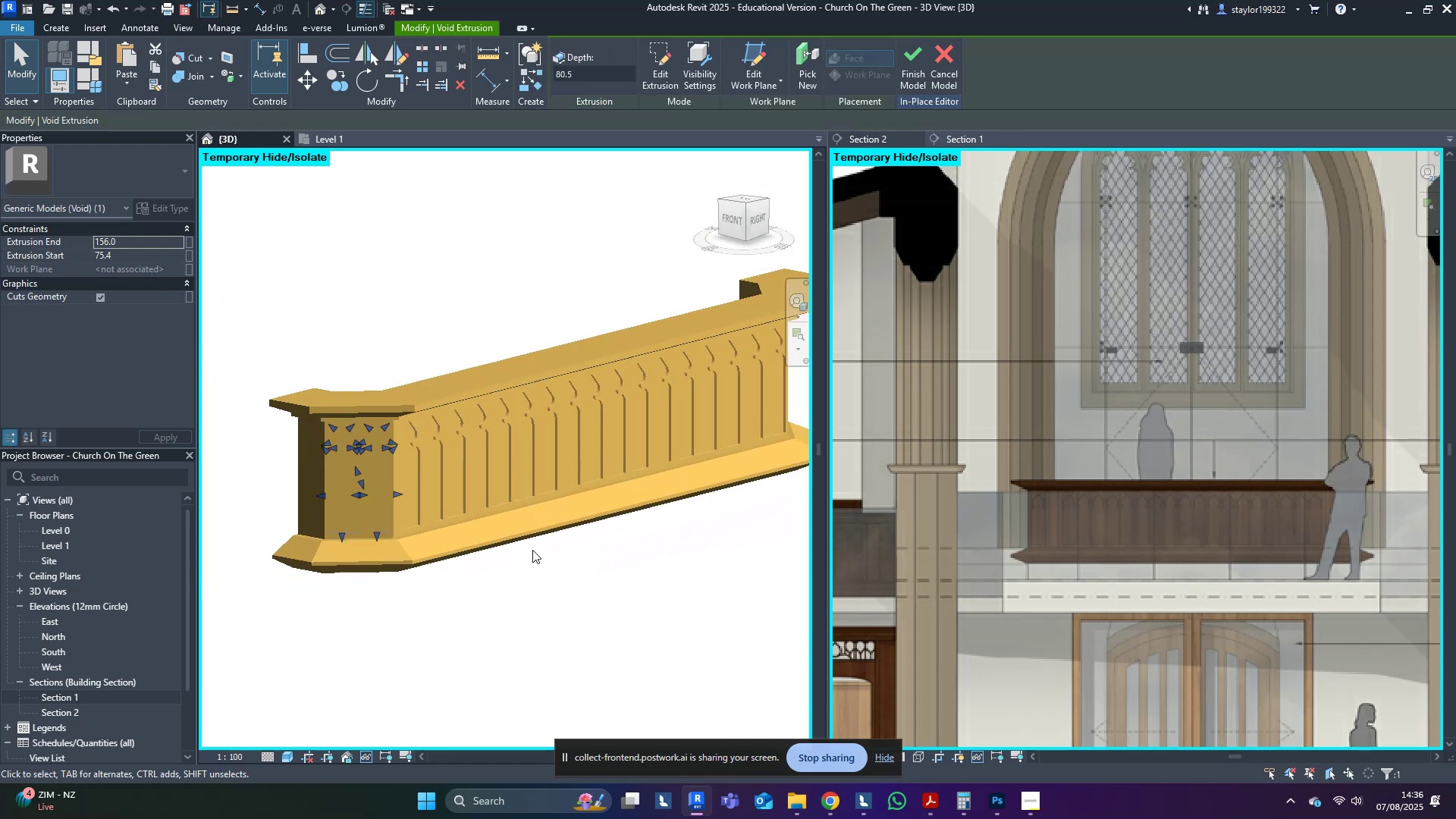 
key(Shift+ShiftLeft)
 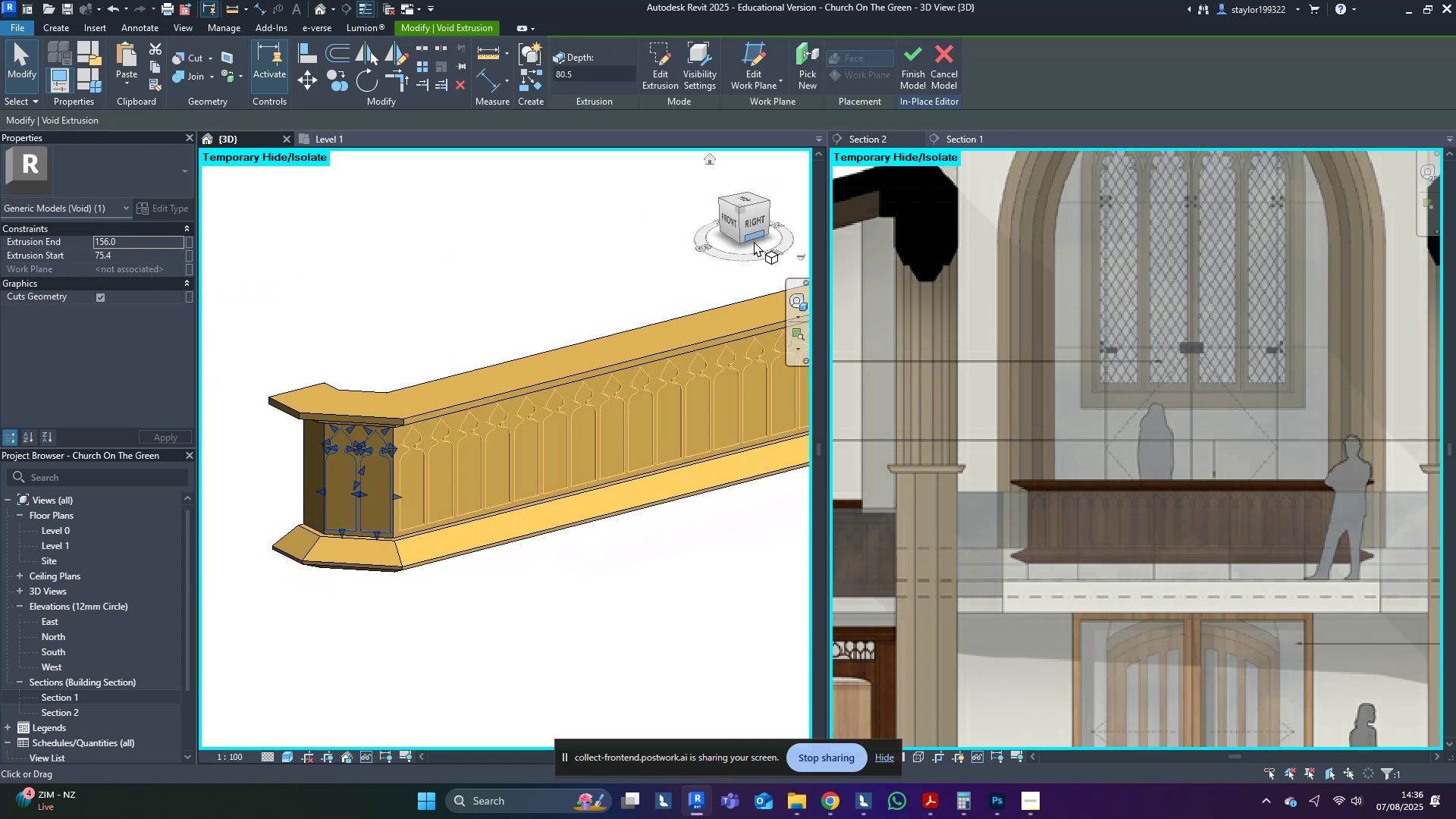 
left_click([754, 222])
 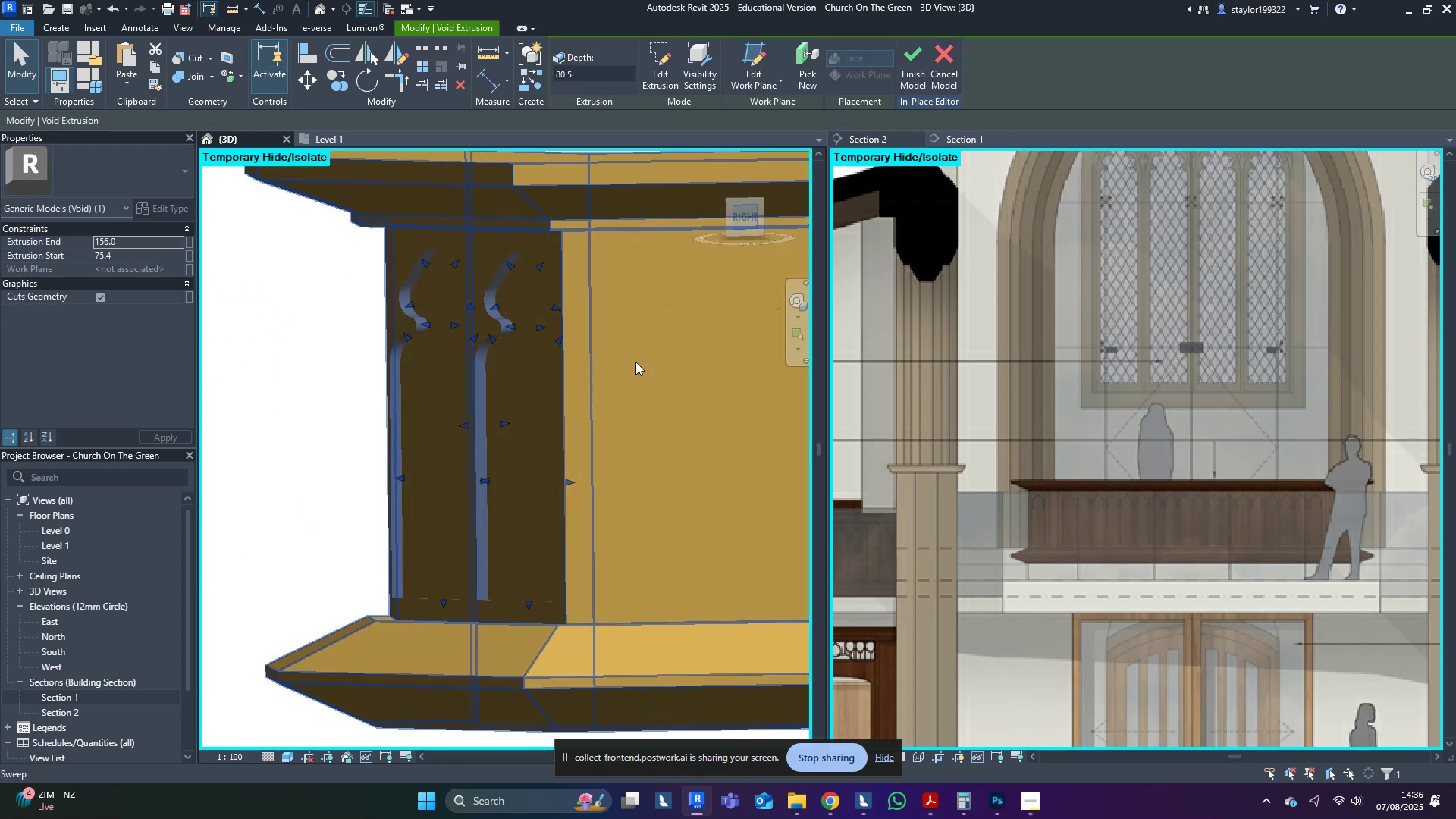 
scroll: coordinate [490, 643], scroll_direction: down, amount: 12.0
 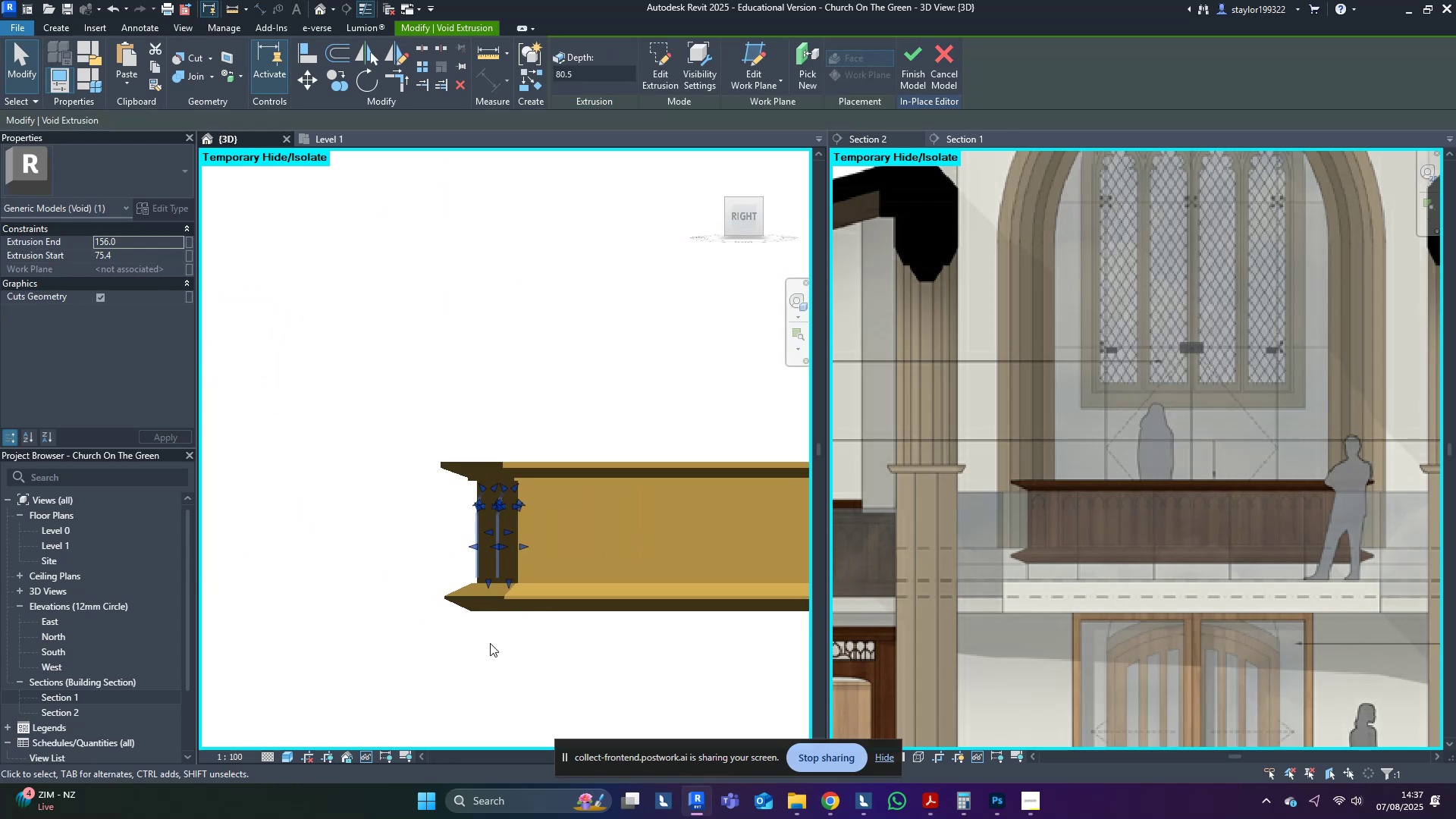 
type(pk)
key(Escape)
key(Escape)
 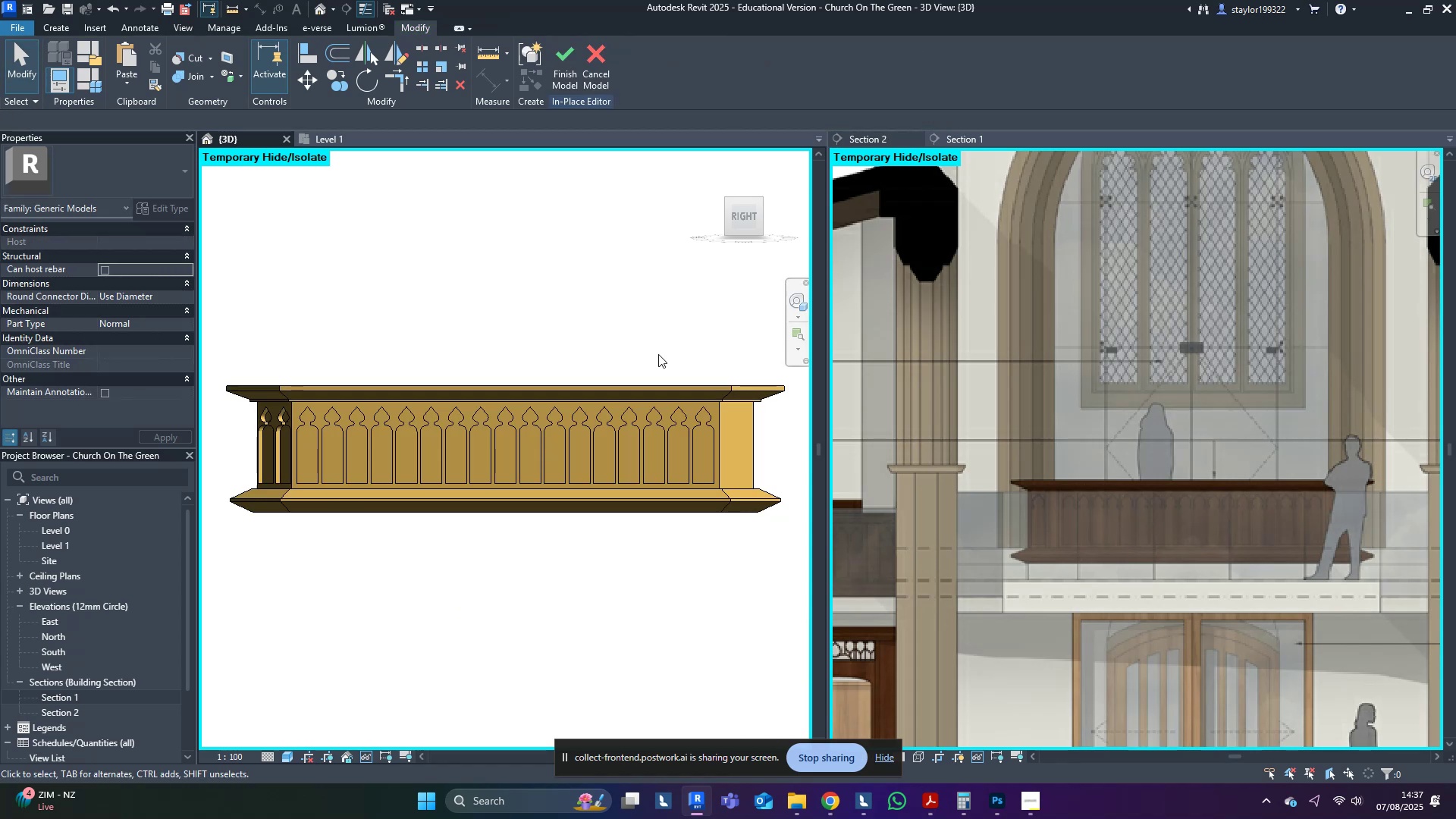 
scroll: coordinate [702, 473], scroll_direction: up, amount: 3.0
 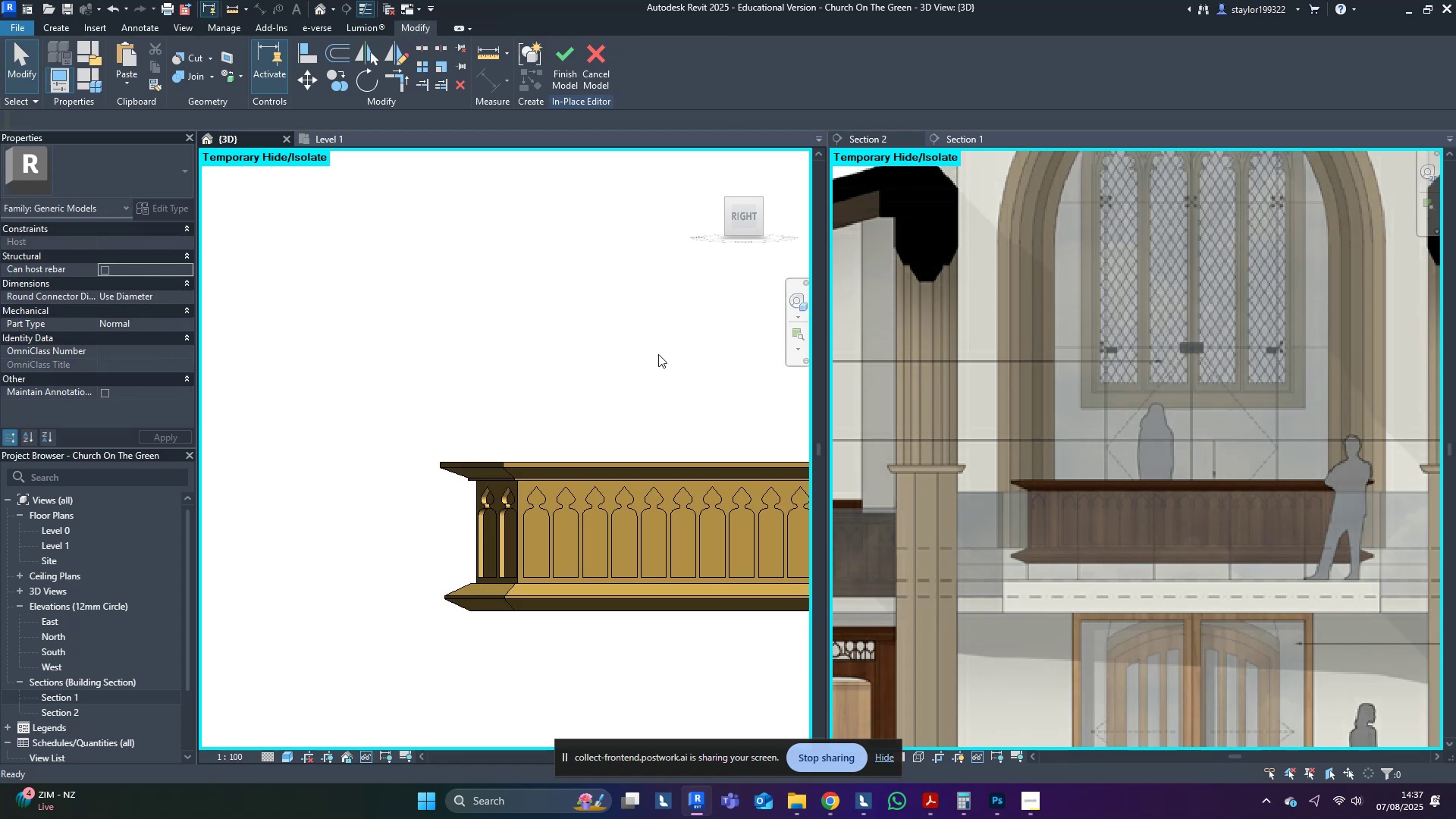 
middle_click([658, 354])
 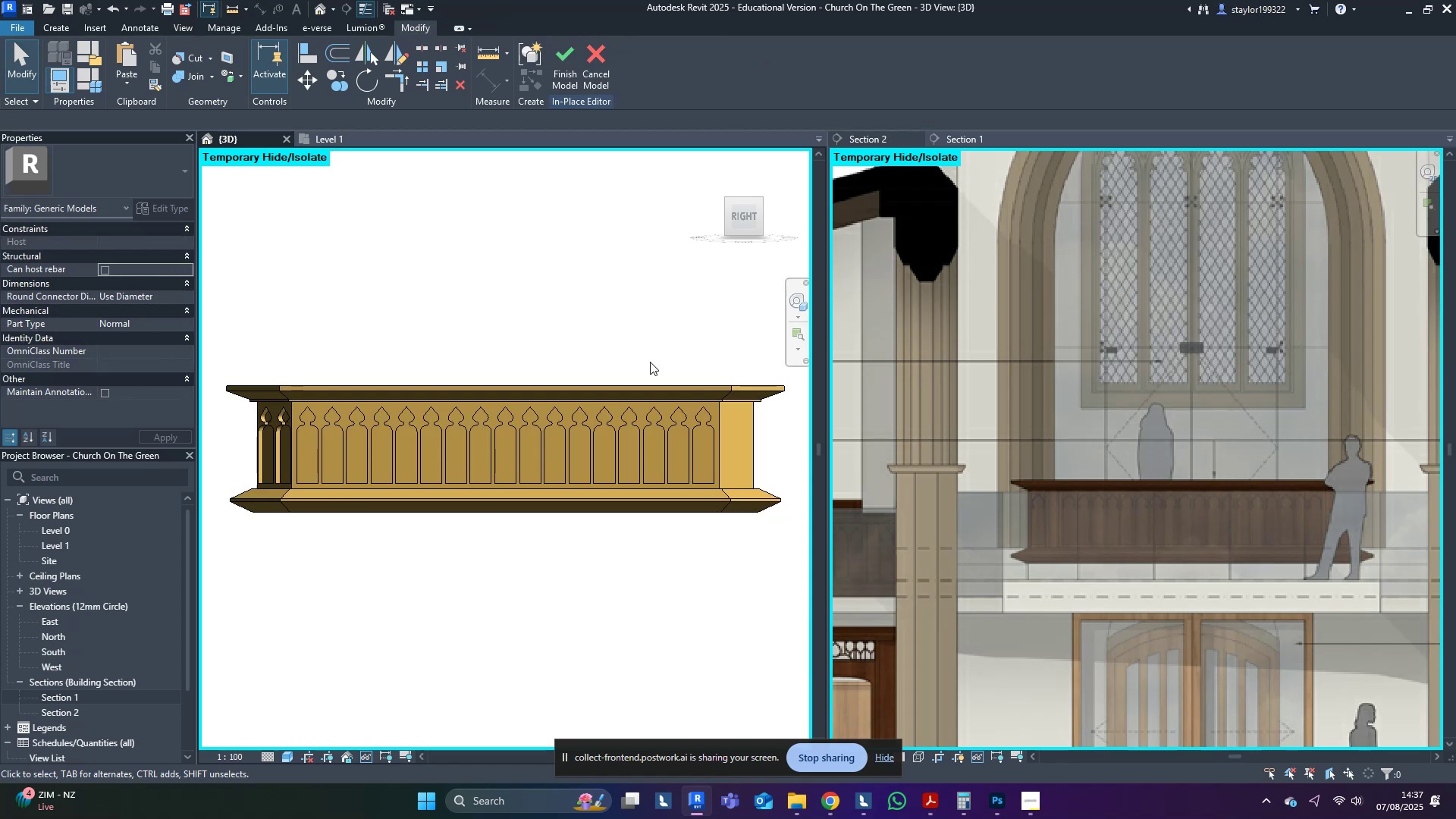 
type(pk)
 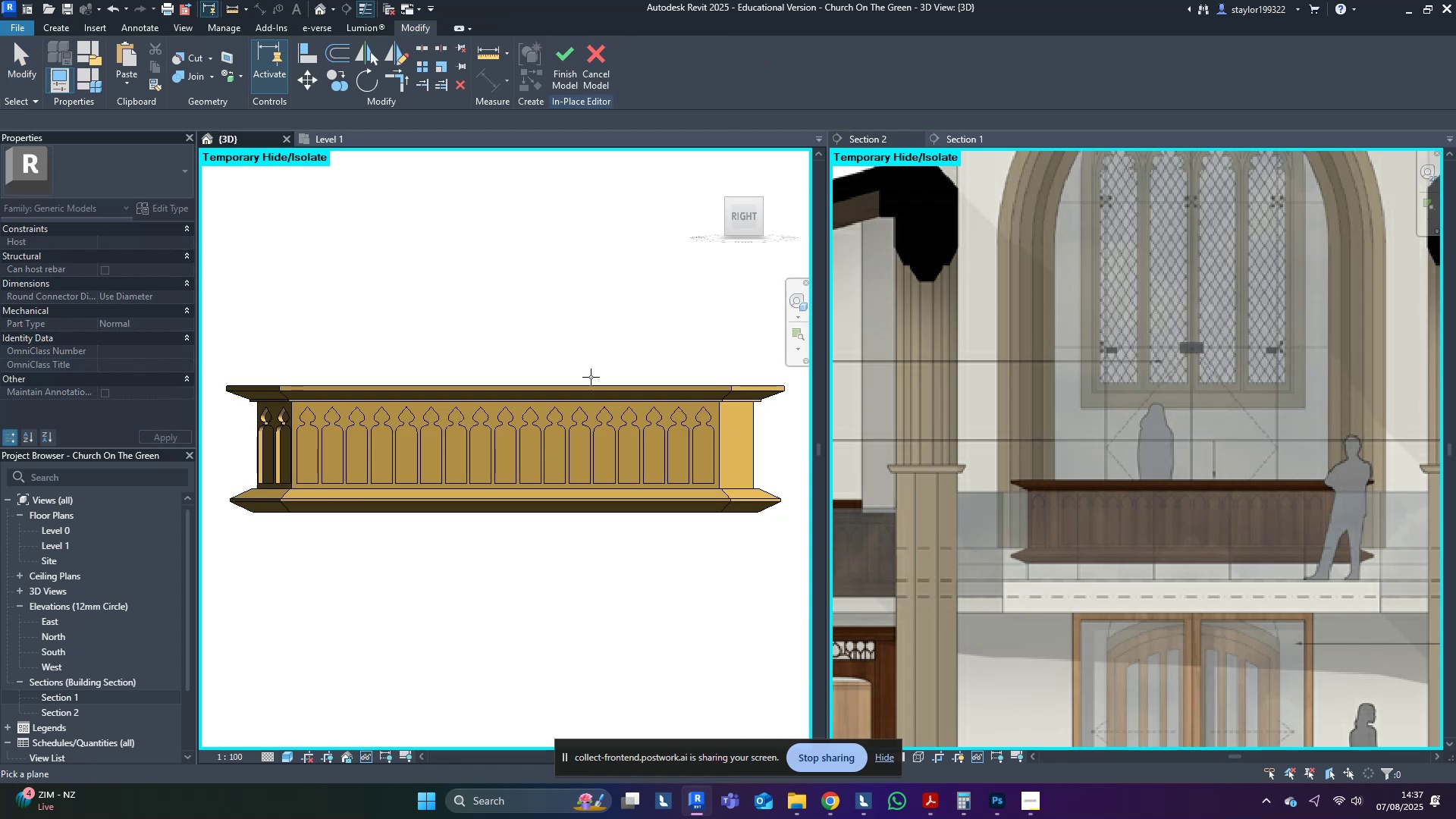 
scroll: coordinate [521, 435], scroll_direction: up, amount: 3.0
 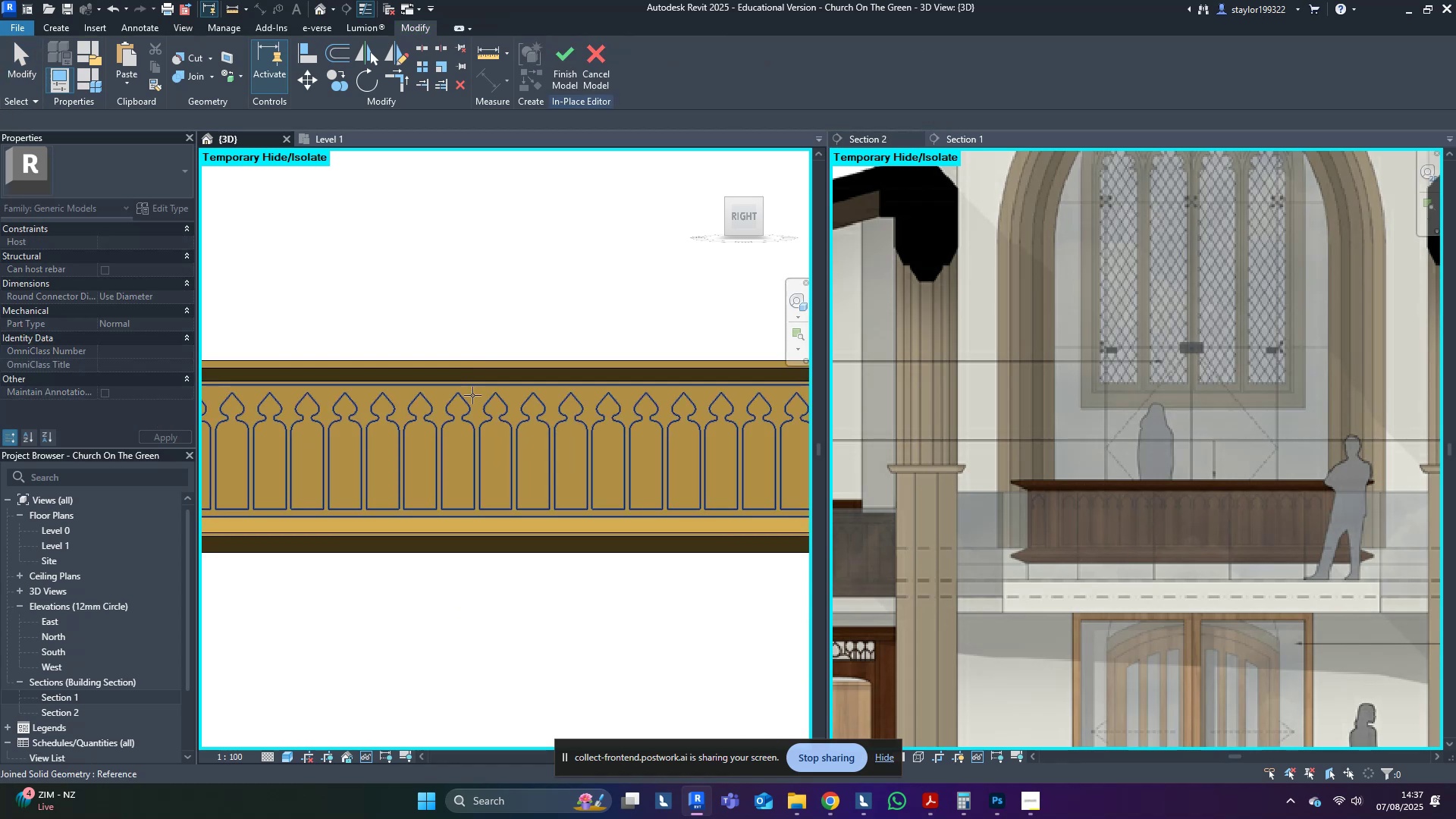 
left_click([474, 397])
 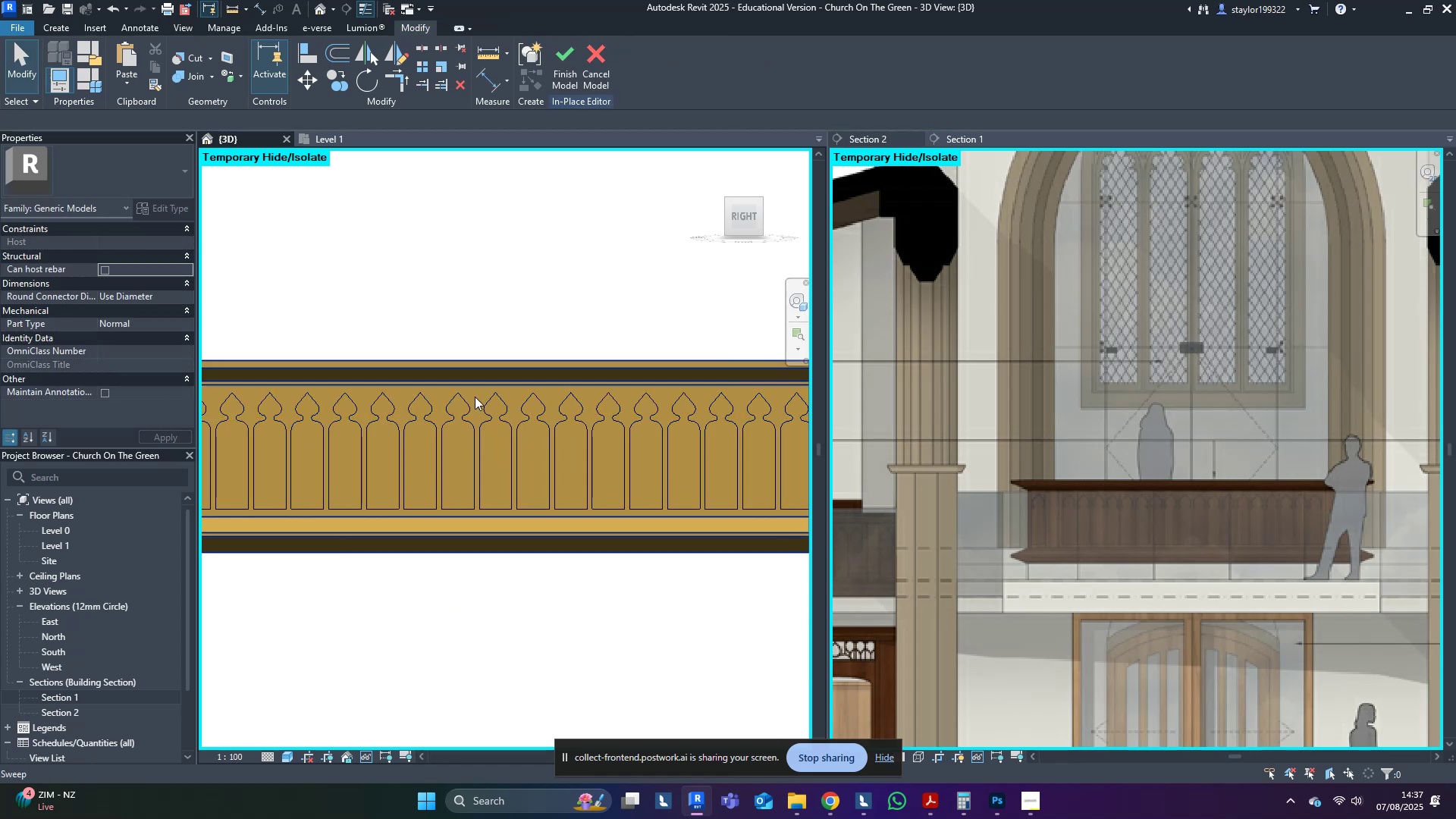 
scroll: coordinate [475, 397], scroll_direction: down, amount: 3.0
 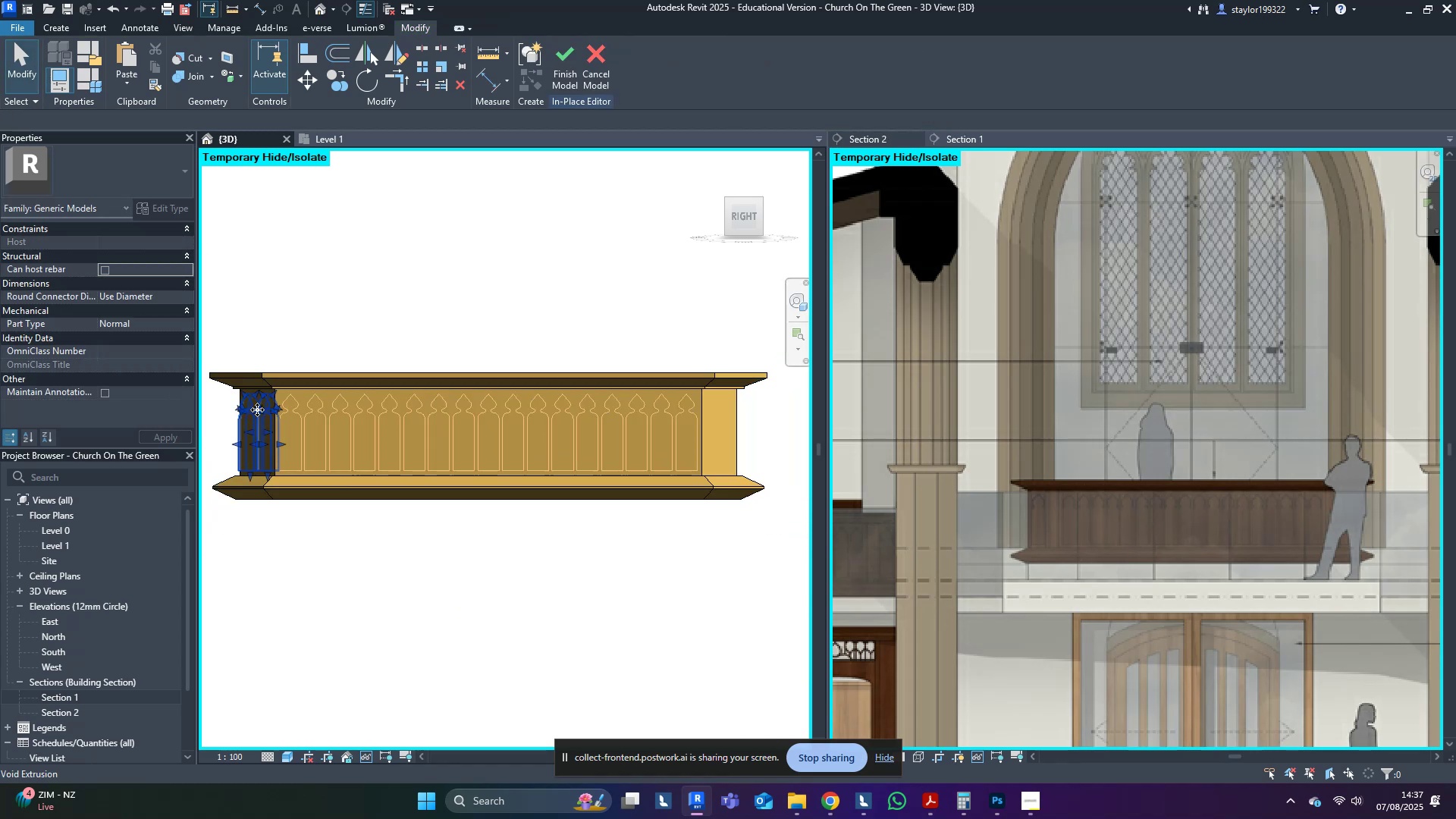 
type(dm)
 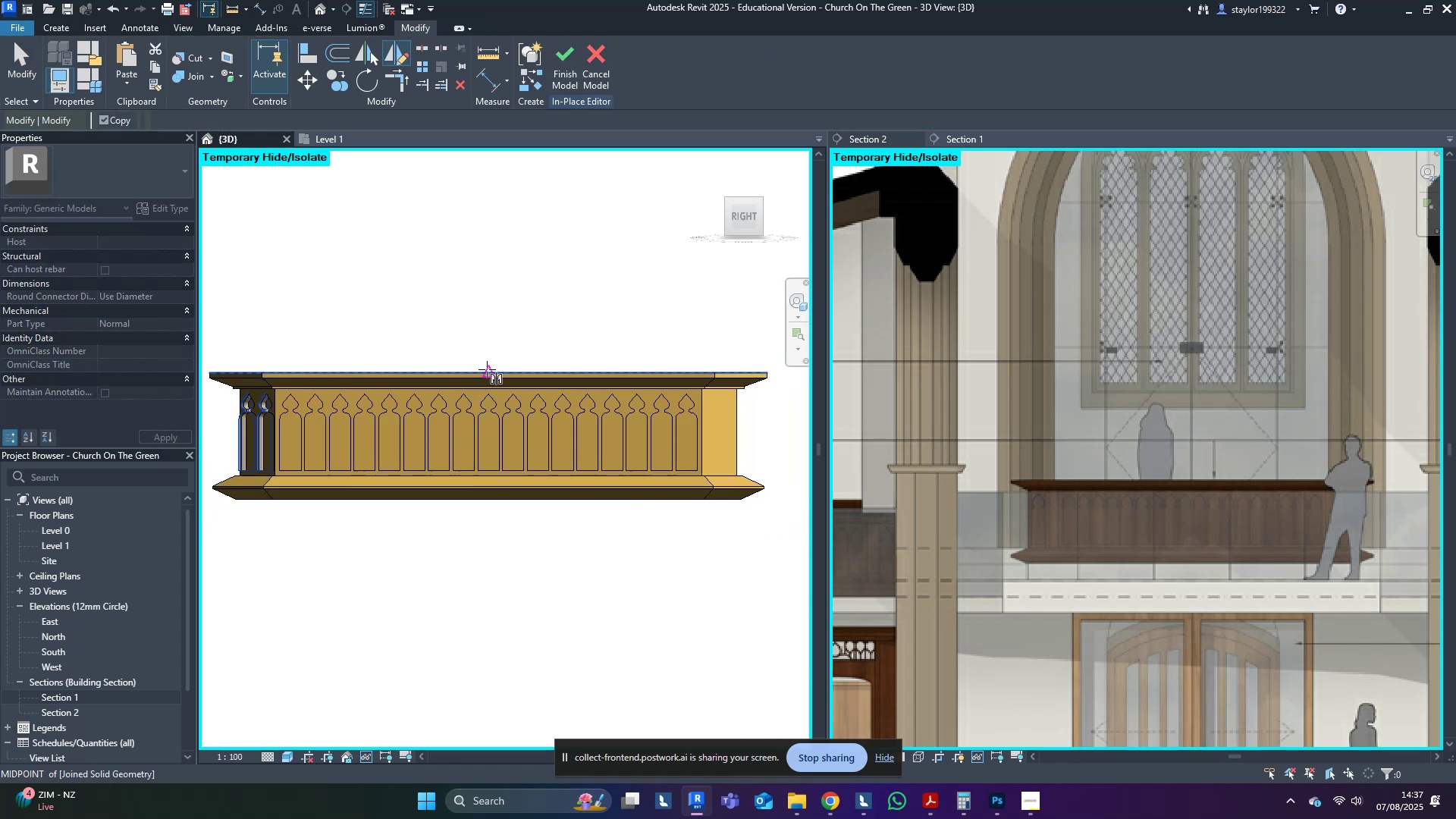 
left_click([487, 369])
 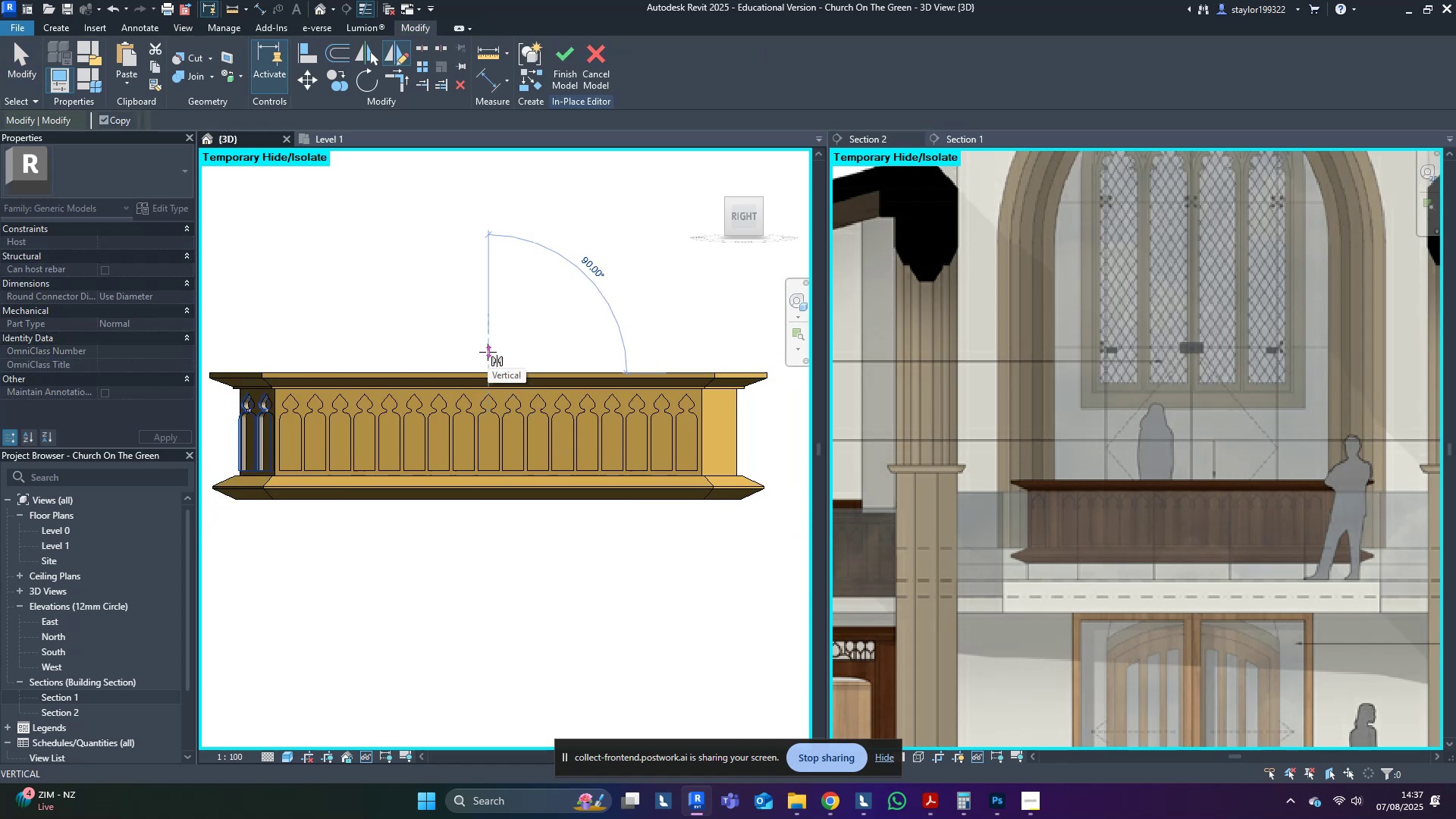 
left_click([488, 352])
 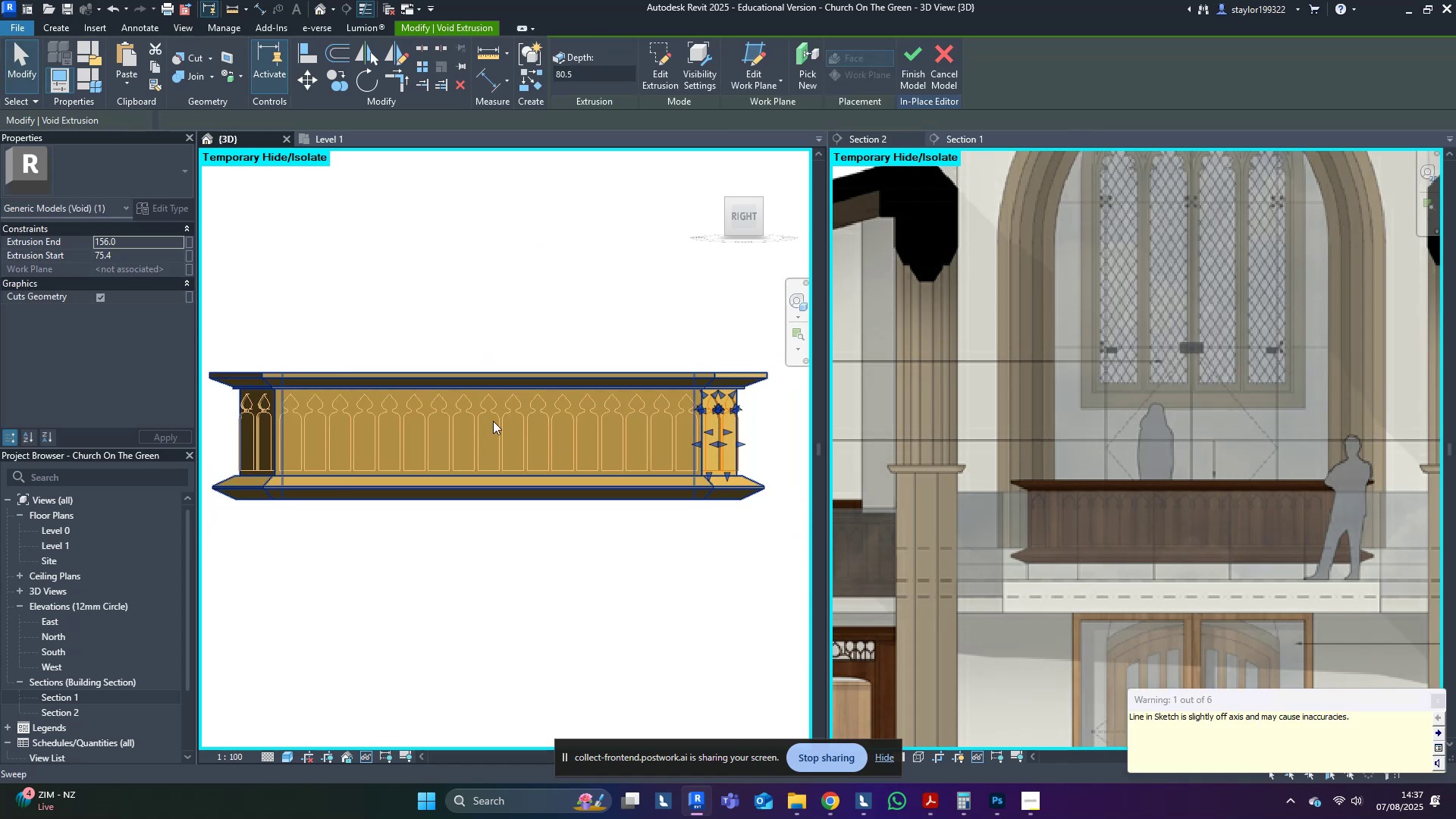 
left_click([559, 570])
 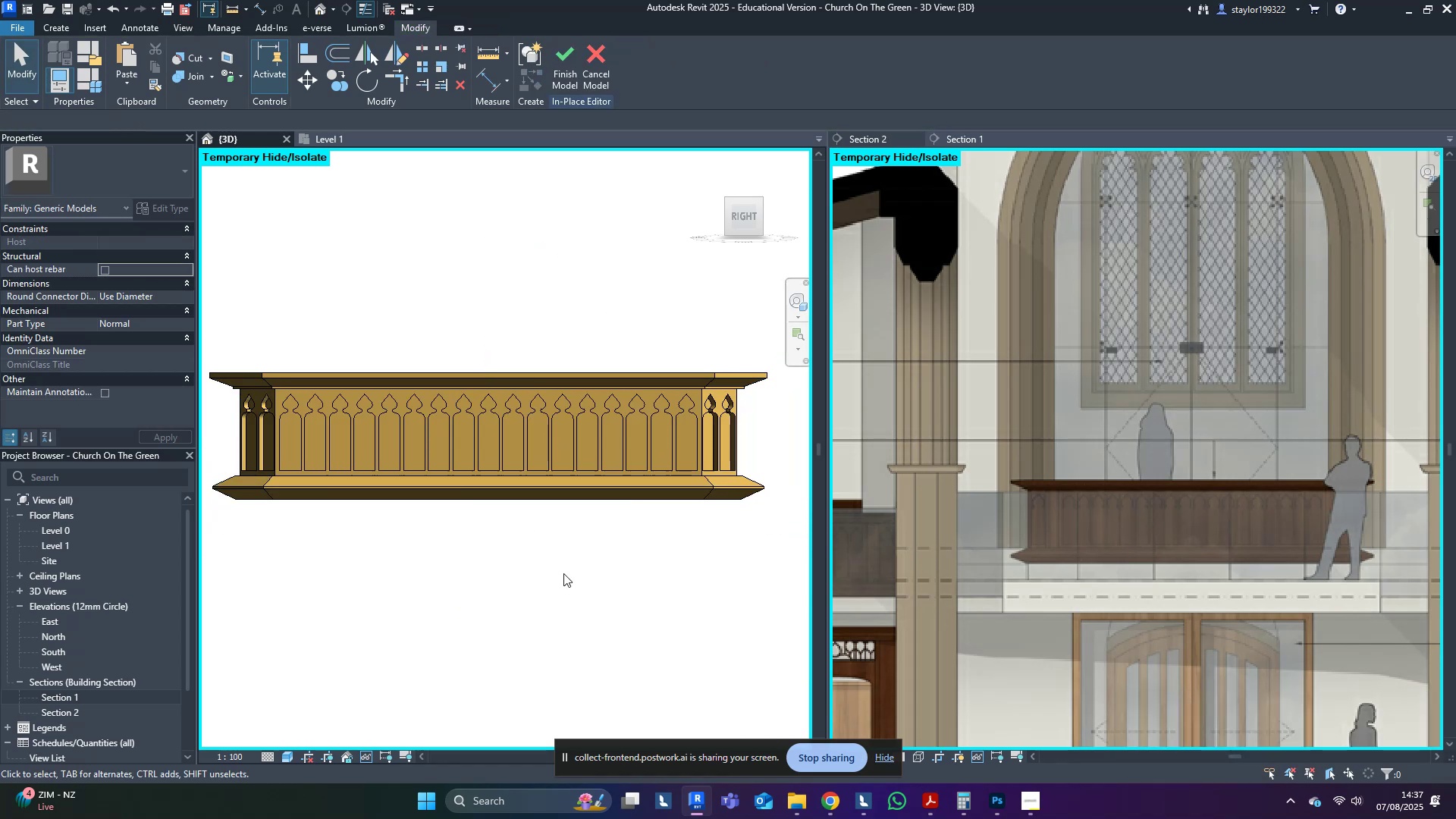 
left_click_drag(start_coordinate=[630, 593], to_coordinate=[641, 577])
 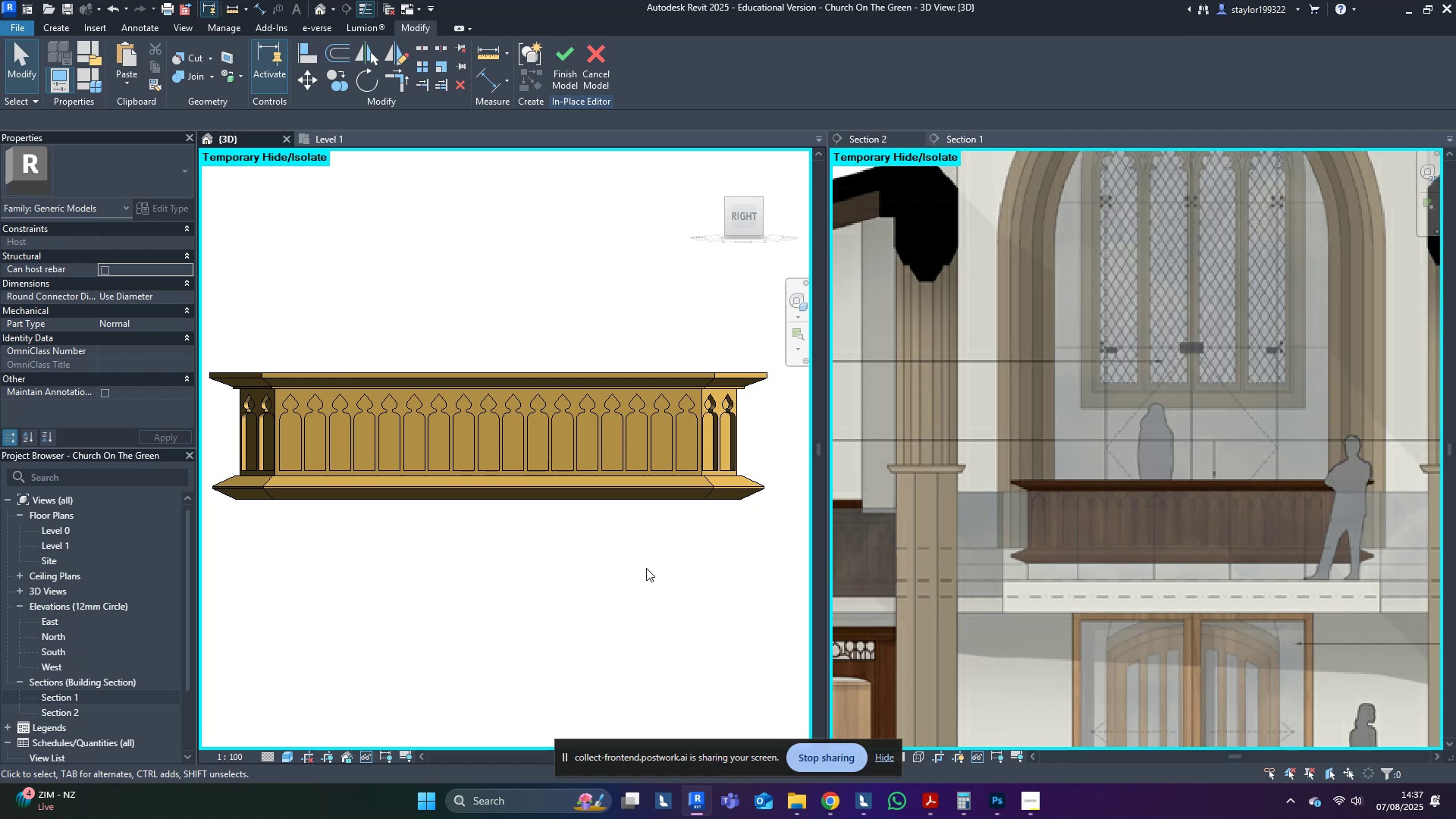 
scroll: coordinate [325, 521], scroll_direction: up, amount: 7.0
 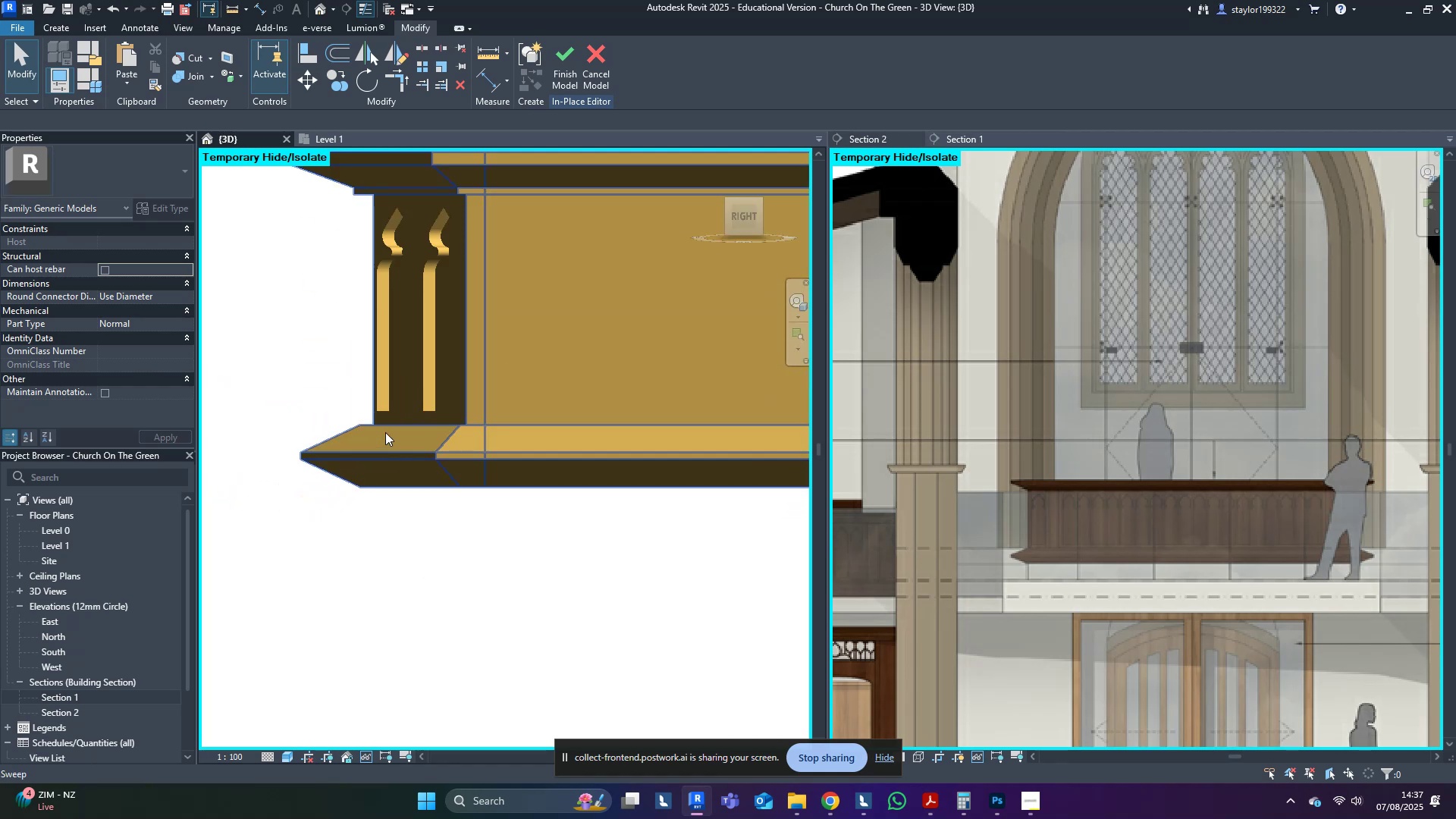 
left_click([385, 432])
 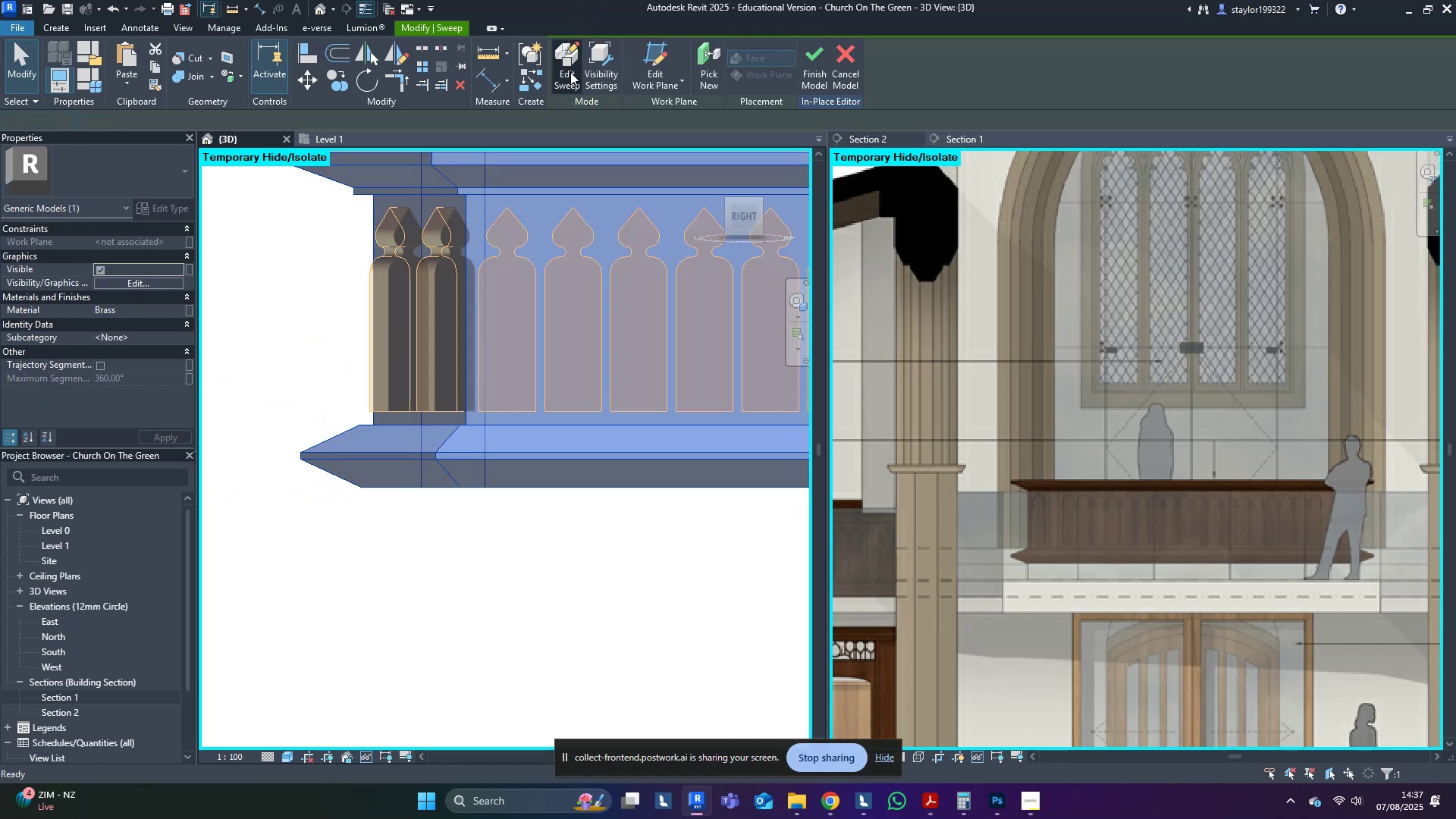 
scroll: coordinate [416, 488], scroll_direction: down, amount: 5.0
 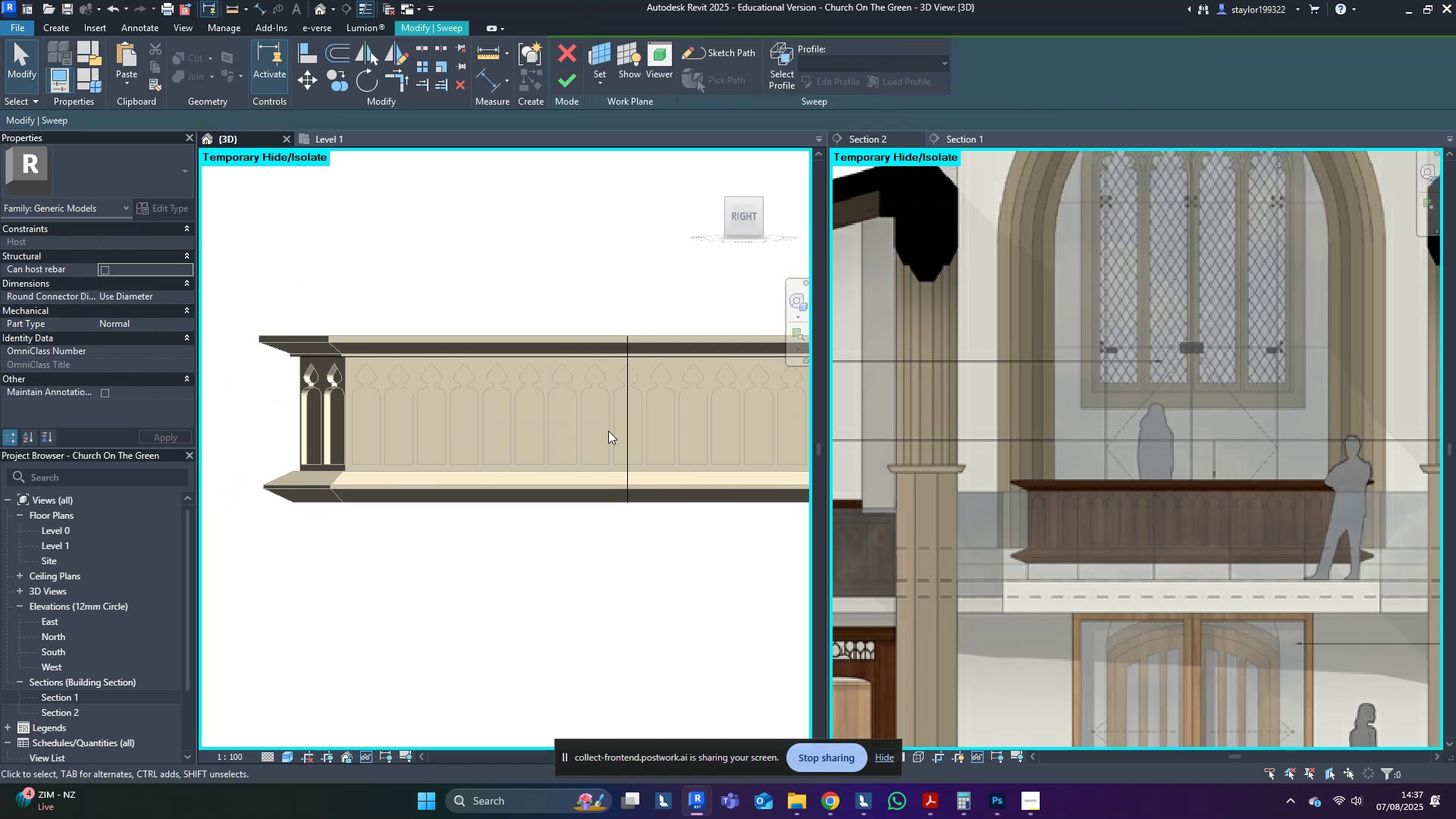 
double_click([622, 433])
 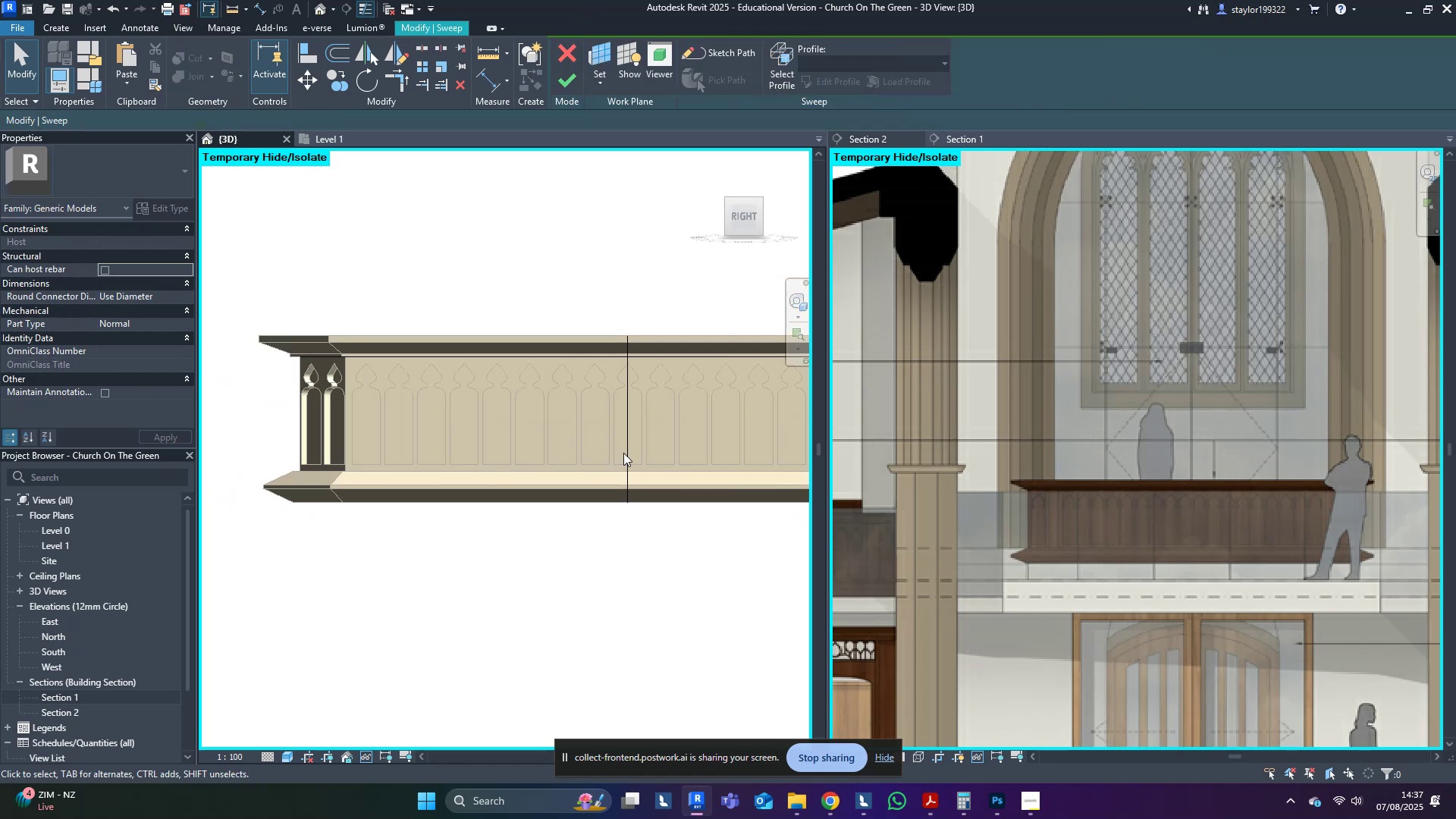 
triple_click([634, 447])
 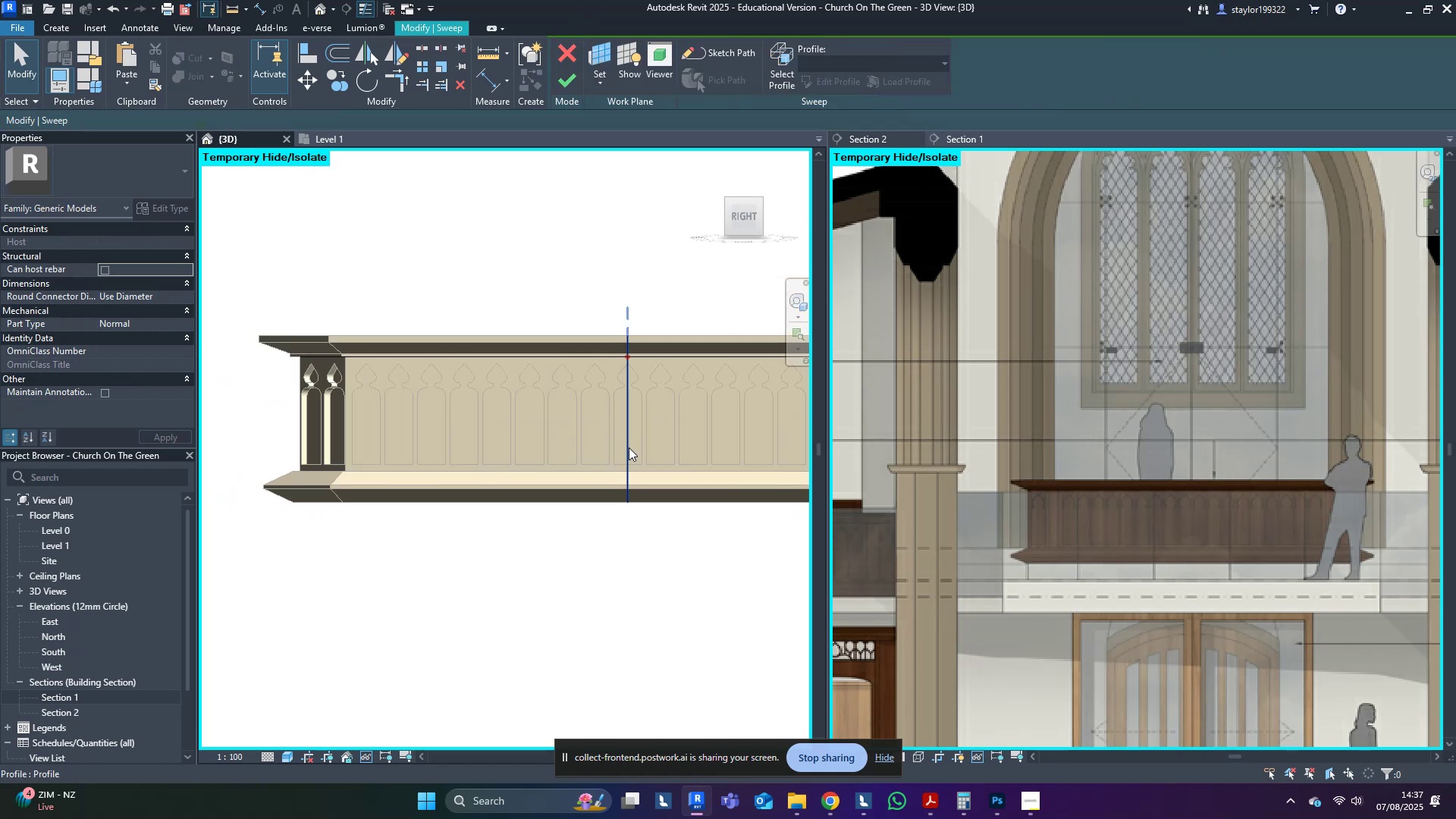 
triple_click([624, 447])
 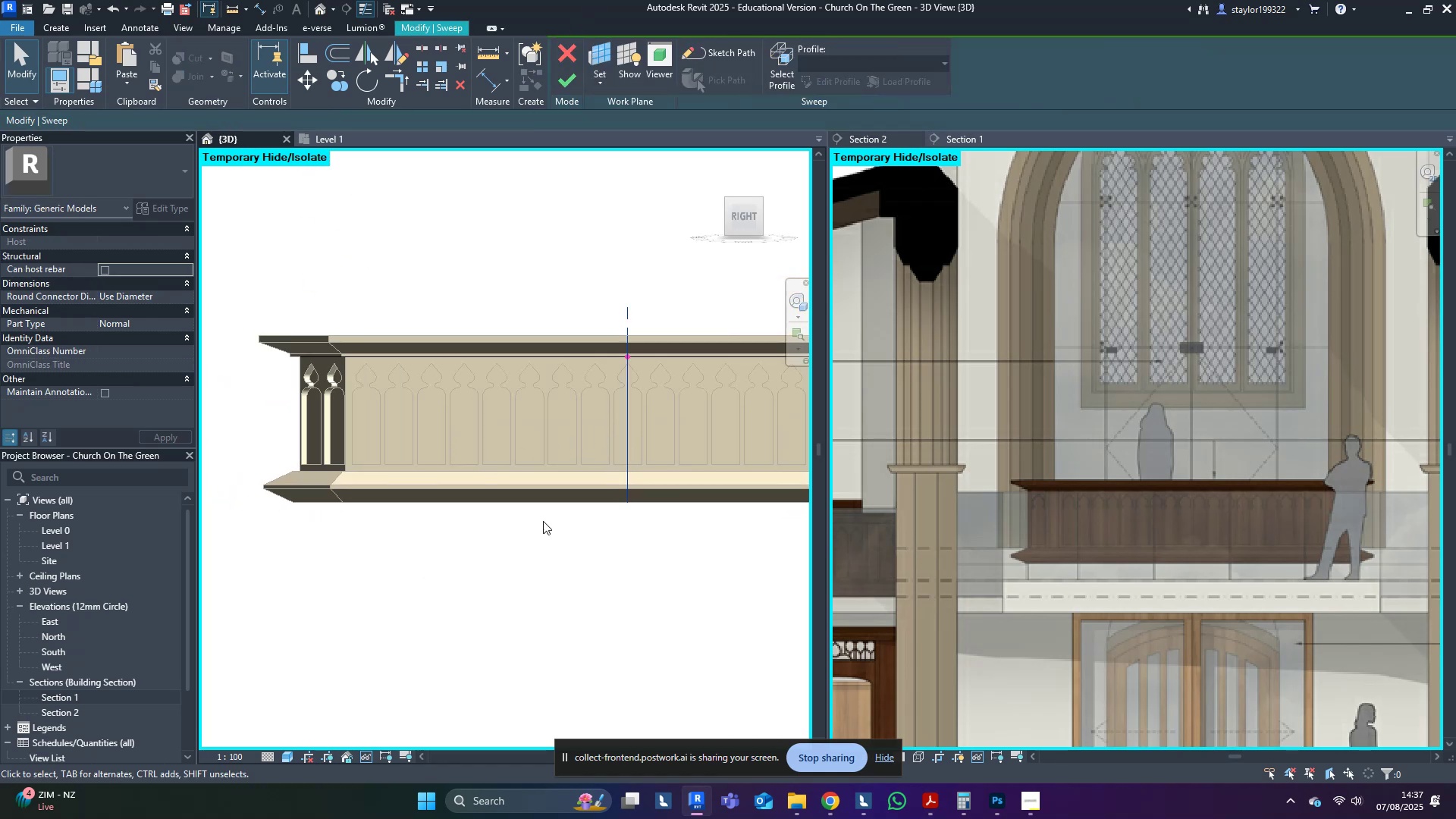 
hold_key(key=ShiftLeft, duration=0.54)
 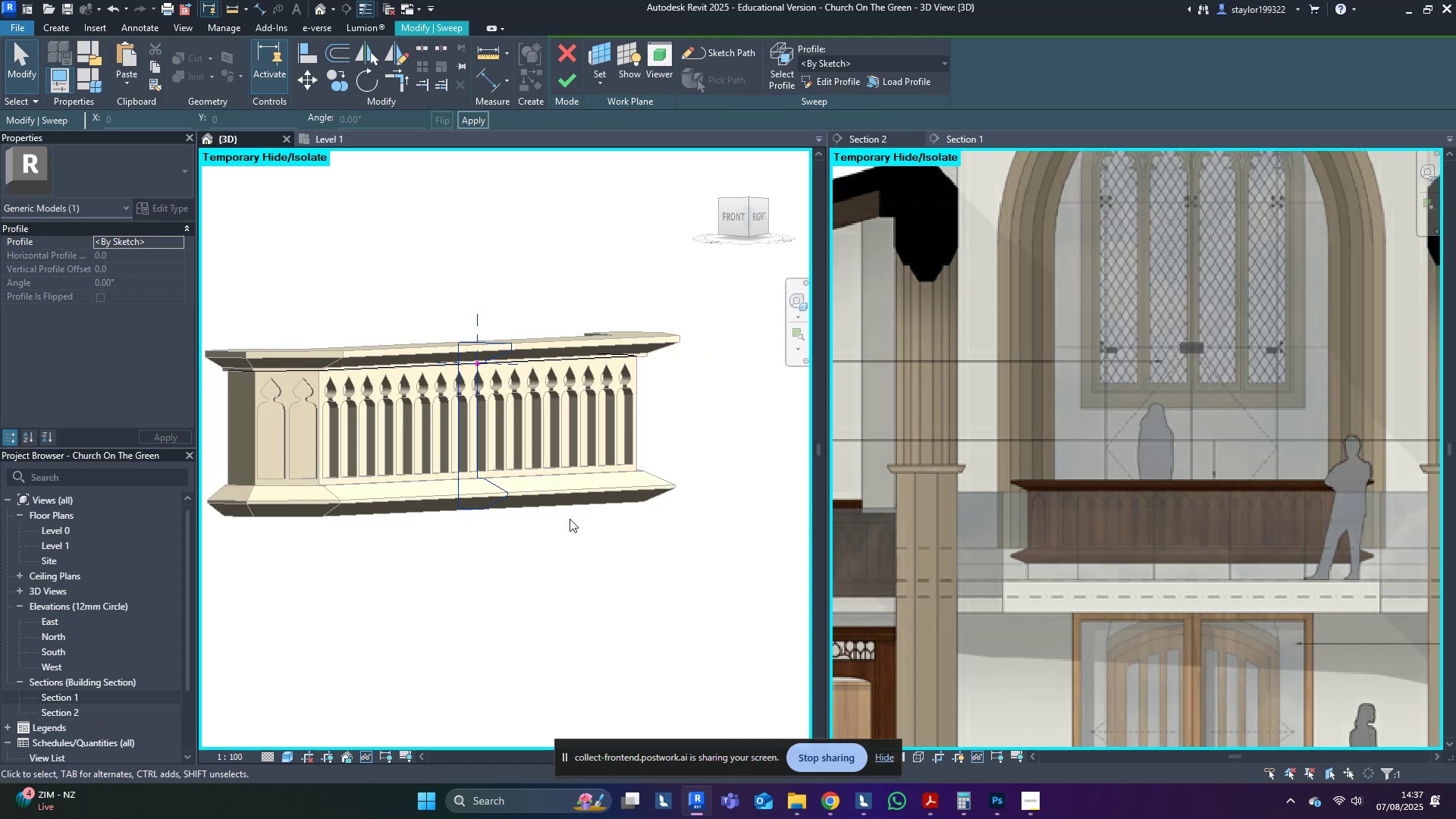 
scroll: coordinate [521, 494], scroll_direction: up, amount: 7.0
 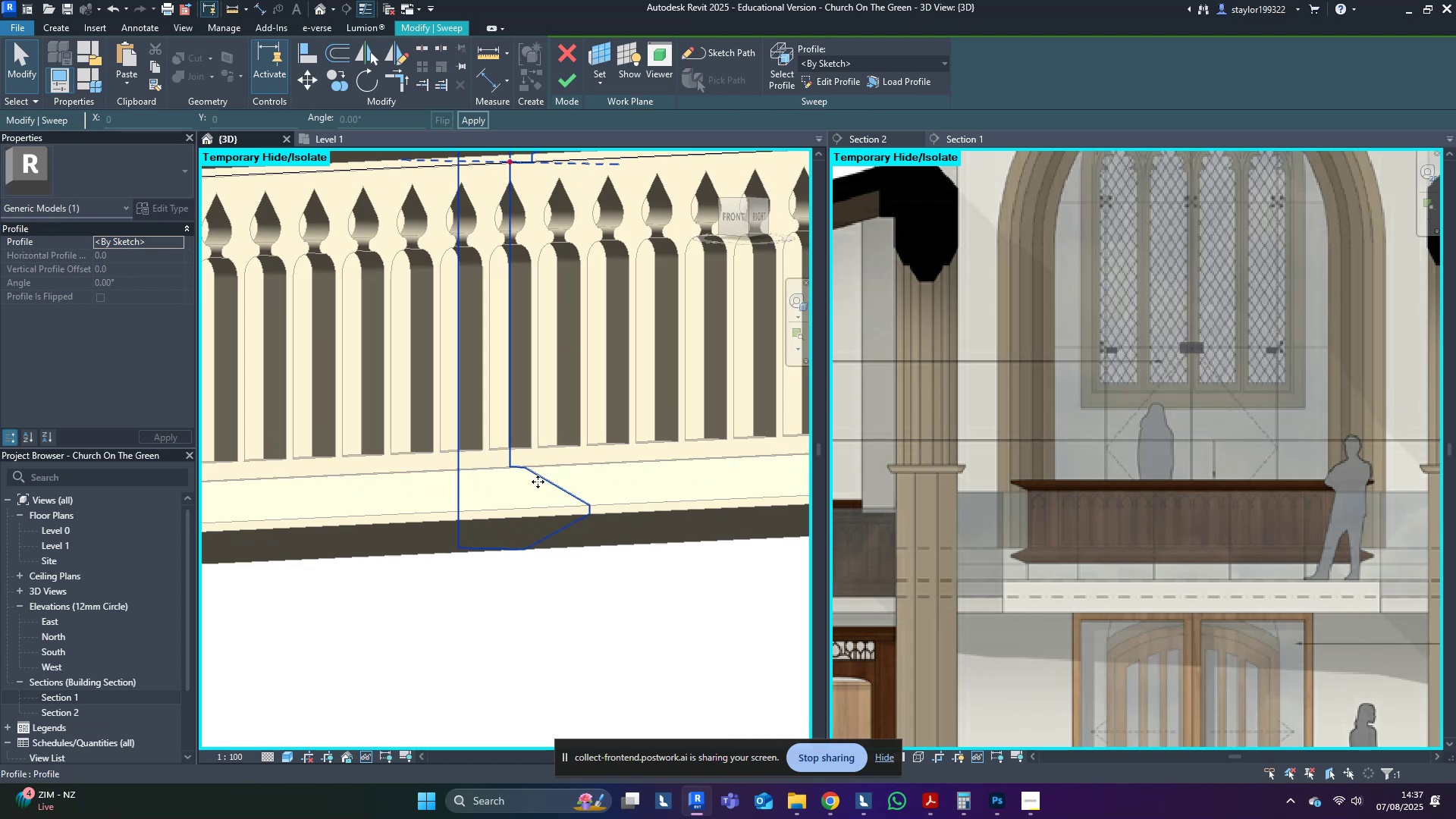 
double_click([538, 482])
 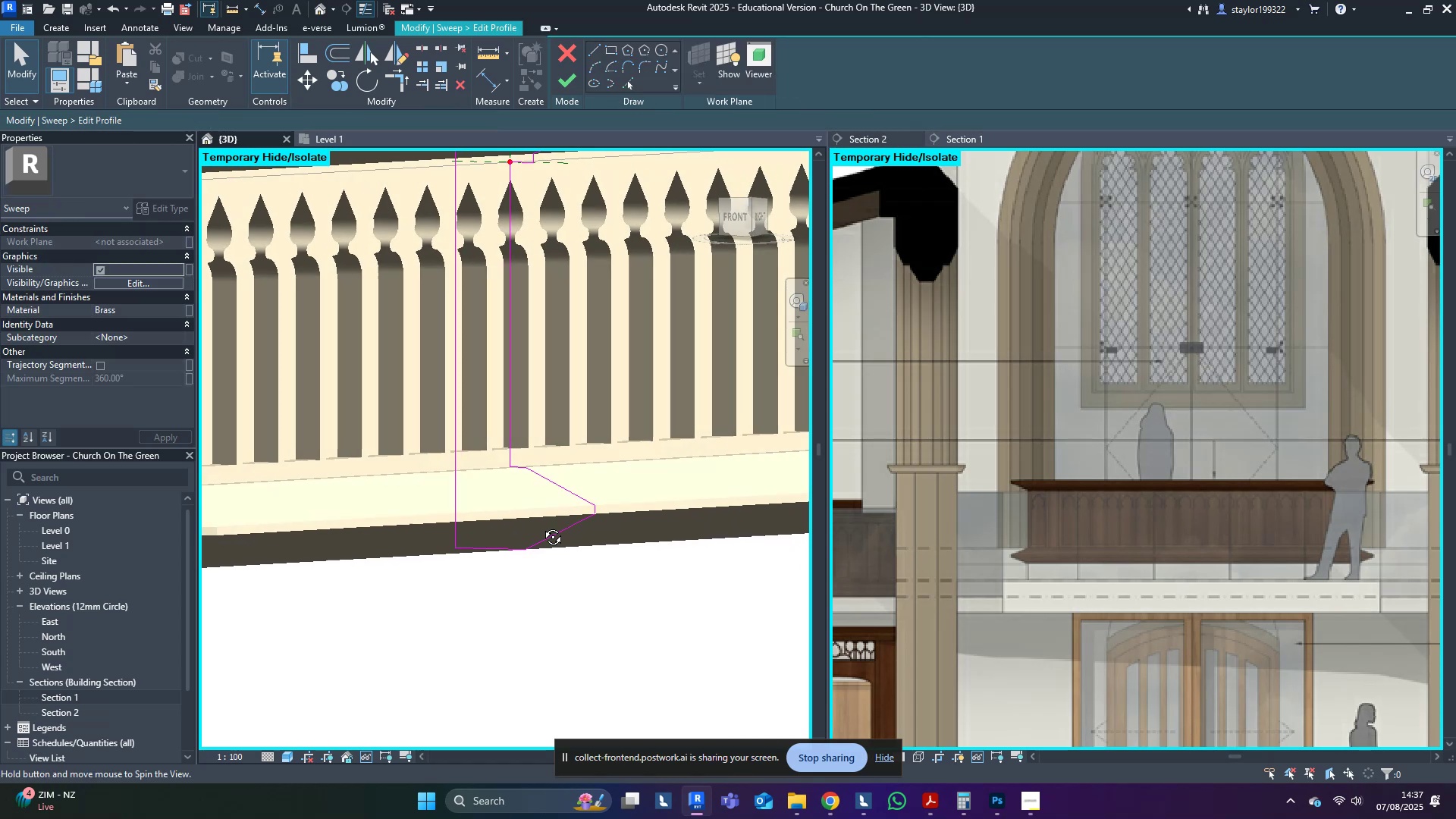 
hold_key(key=ShiftLeft, duration=0.83)
 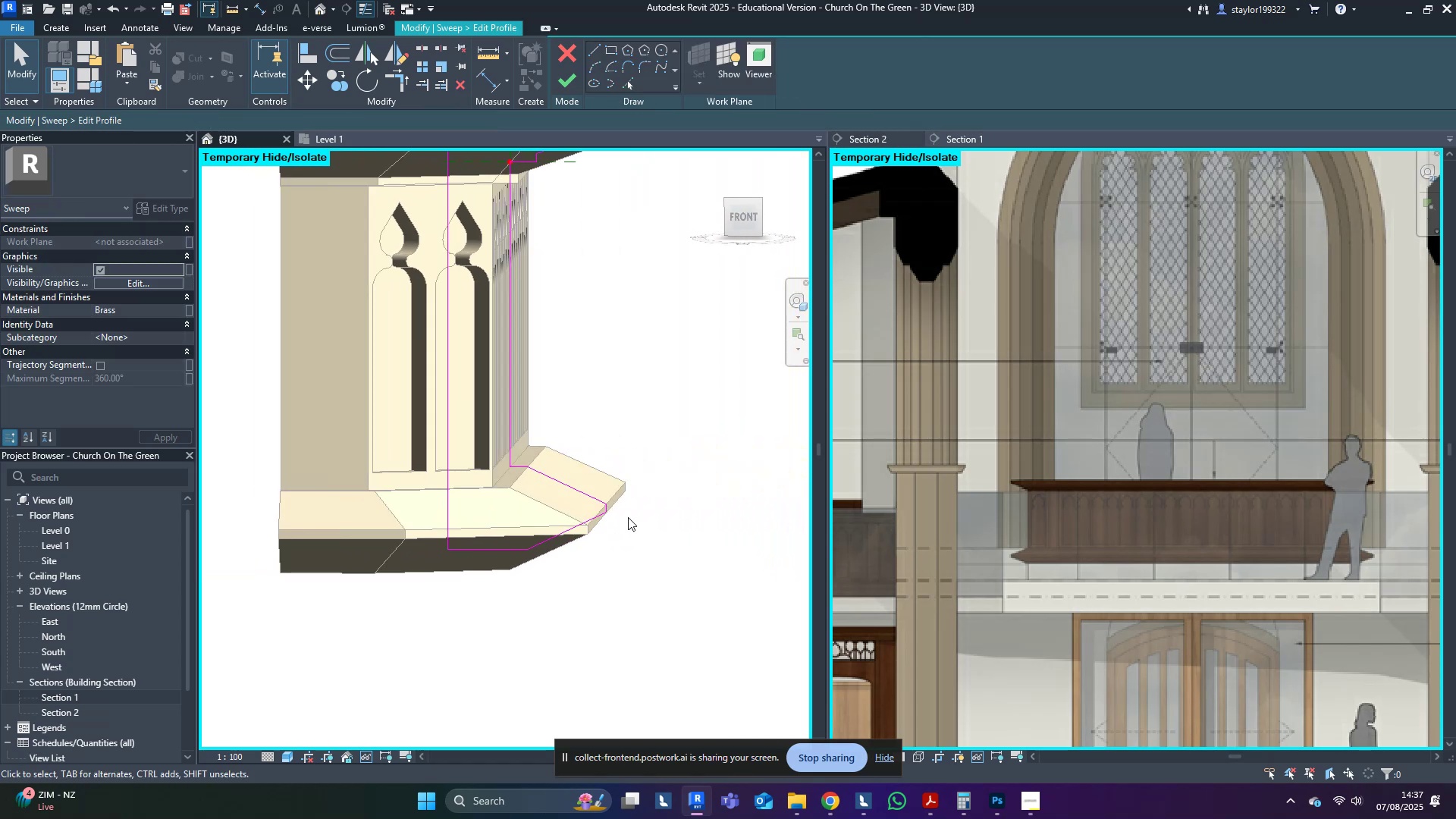 
scroll: coordinate [523, 471], scroll_direction: up, amount: 9.0
 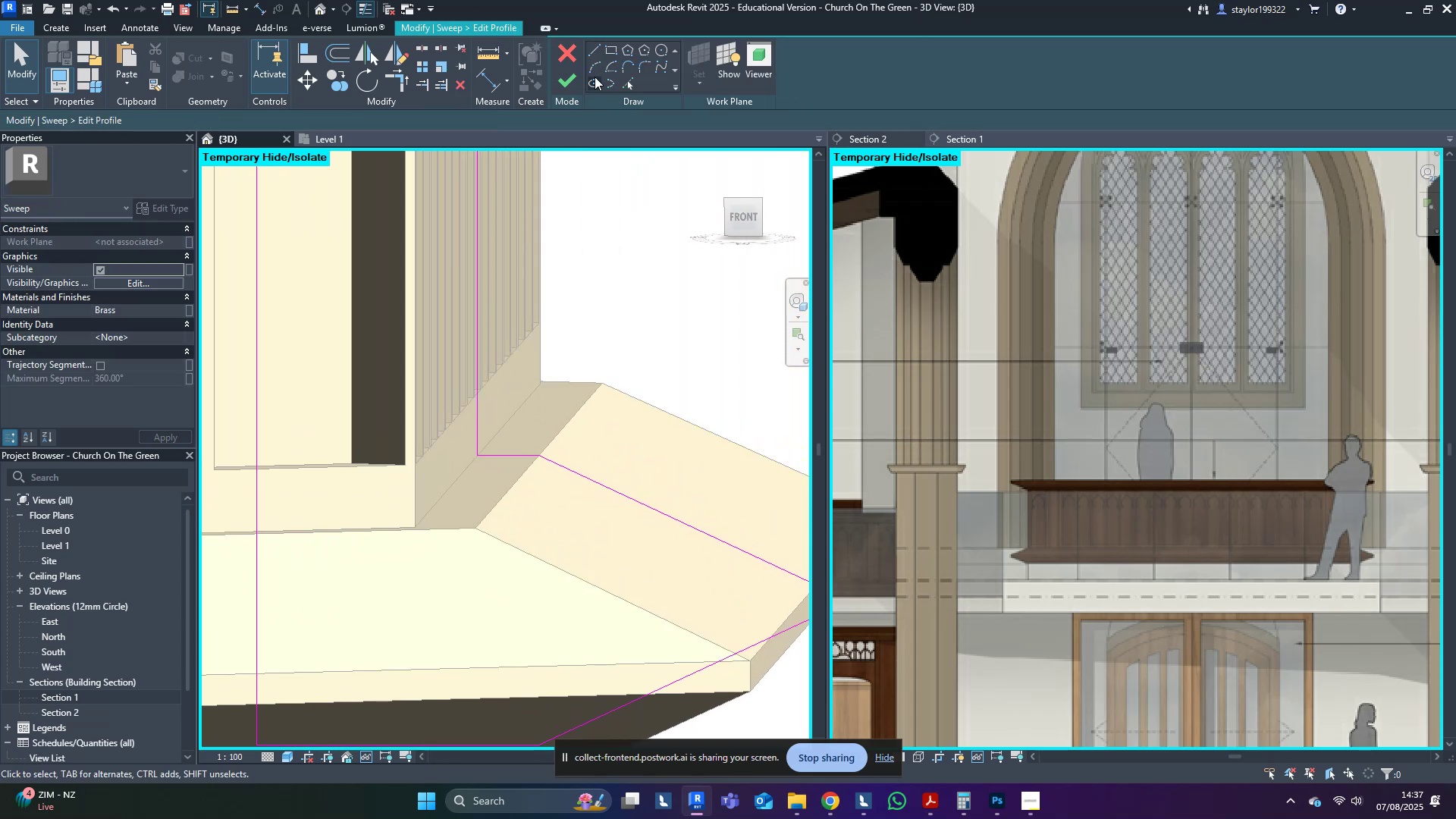 
left_click([595, 67])
 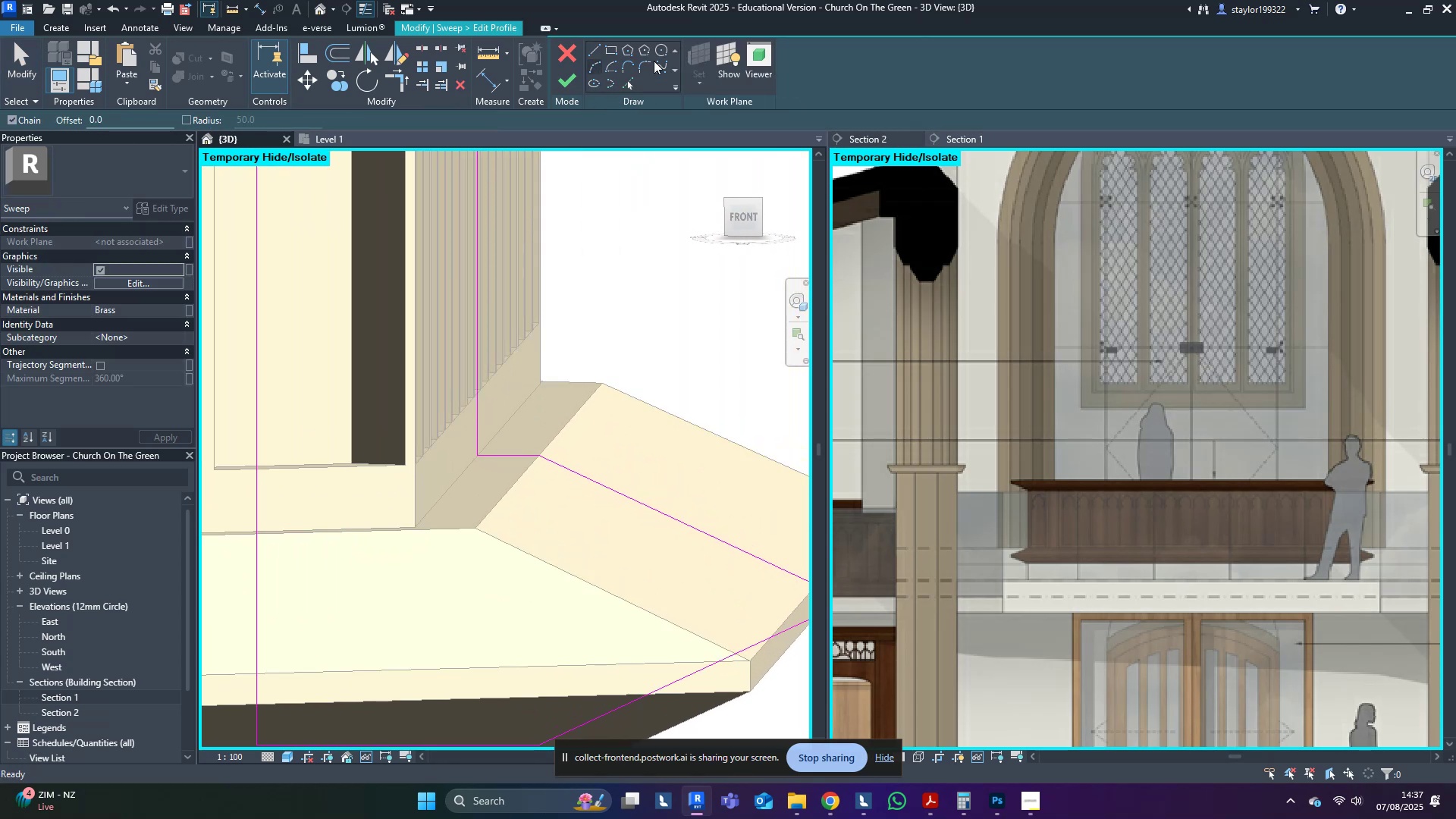 
scroll: coordinate [477, 419], scroll_direction: up, amount: 3.0
 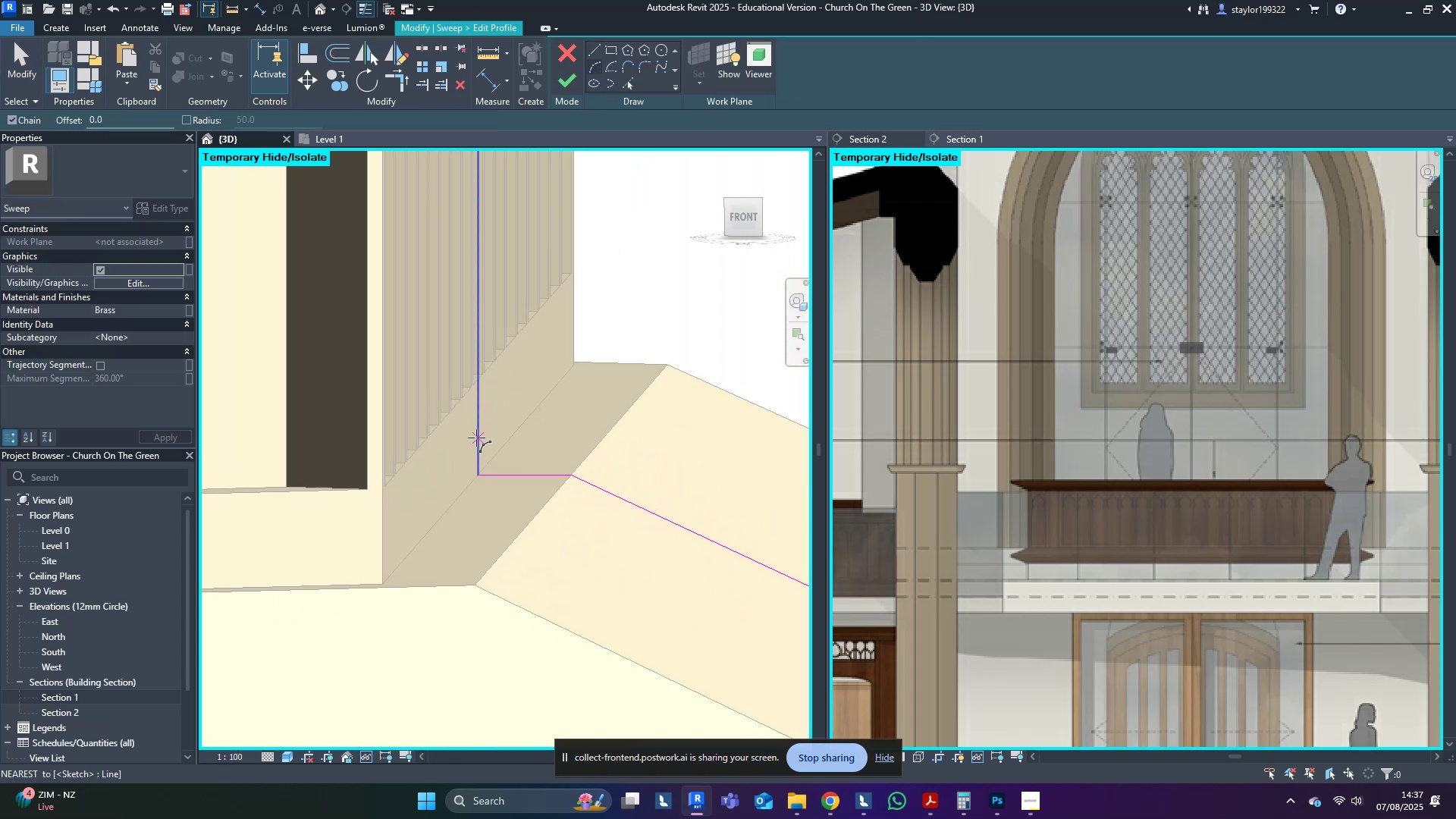 
left_click([476, 438])
 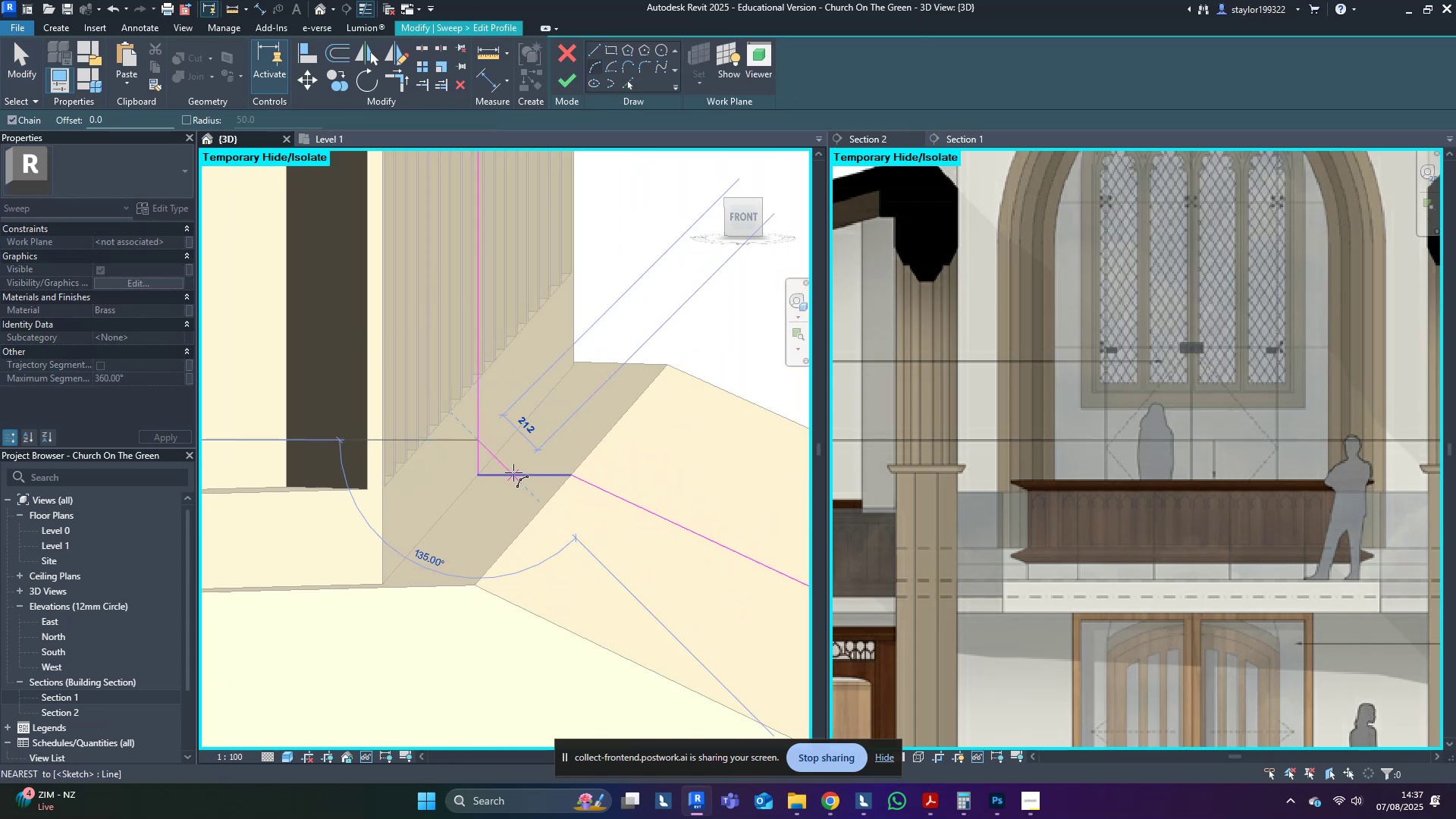 
left_click([513, 472])
 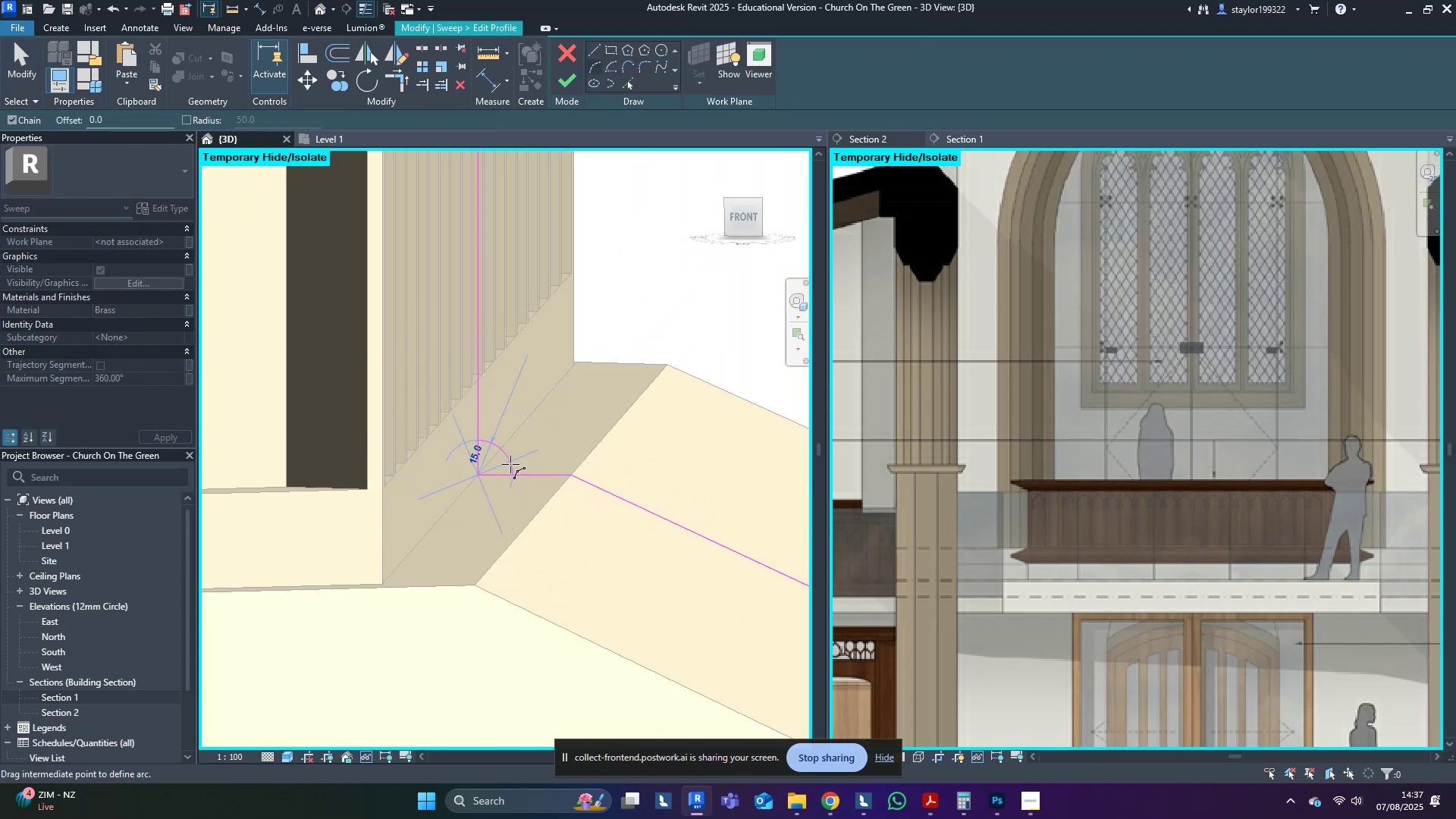 
left_click([510, 463])
 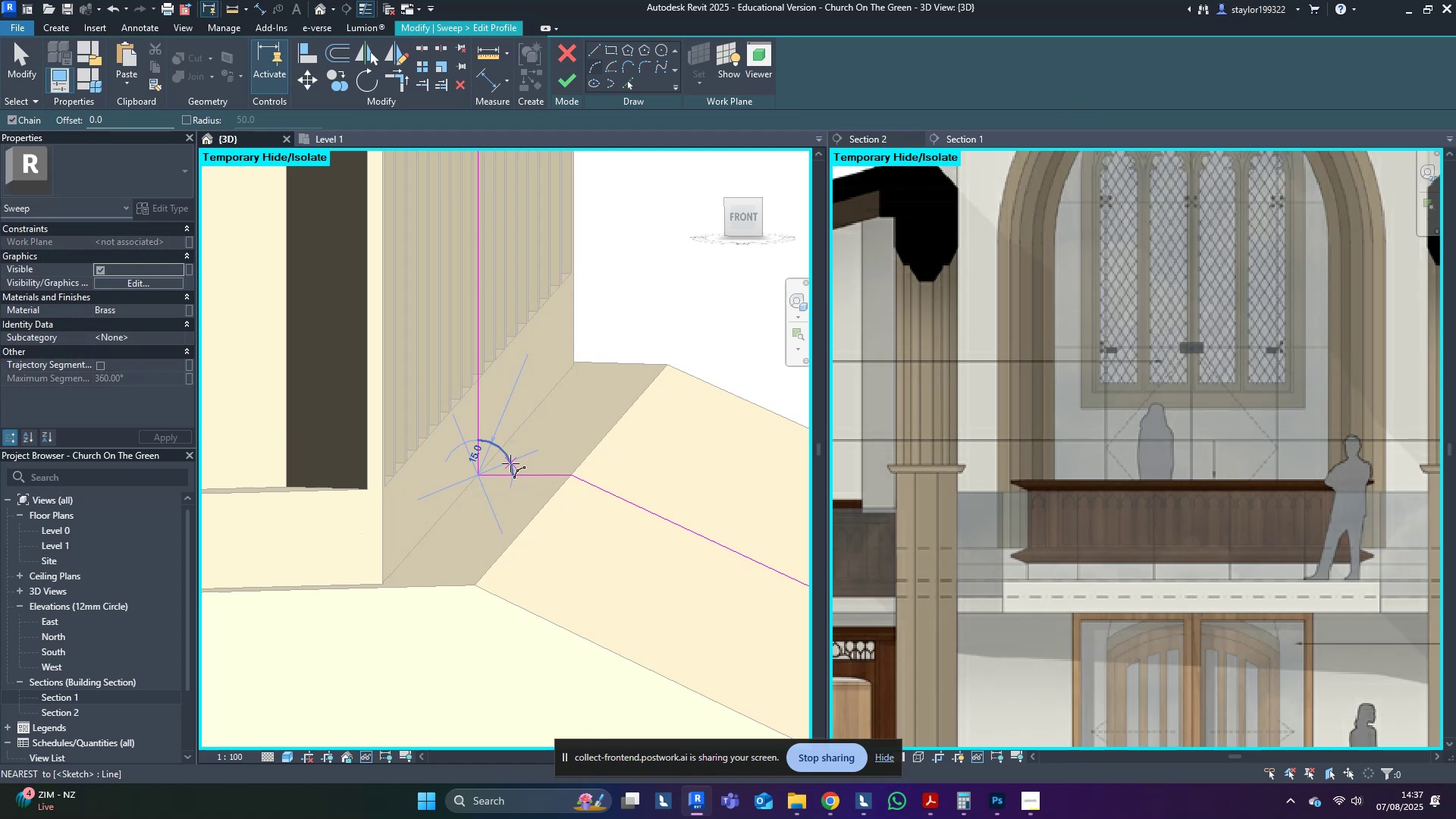 
key(Escape)
type(mdr)
 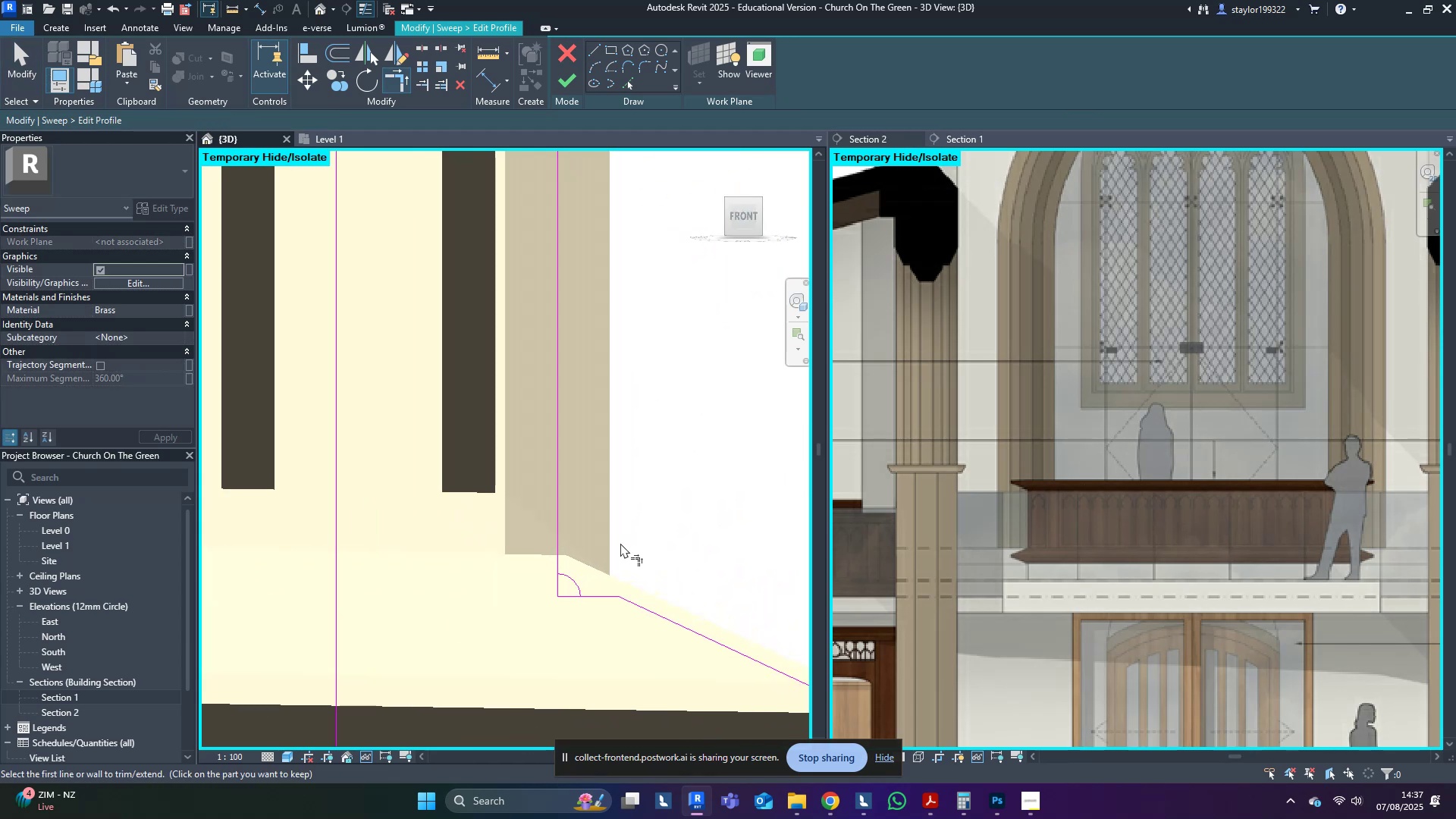 
scroll: coordinate [538, 485], scroll_direction: down, amount: 7.0
 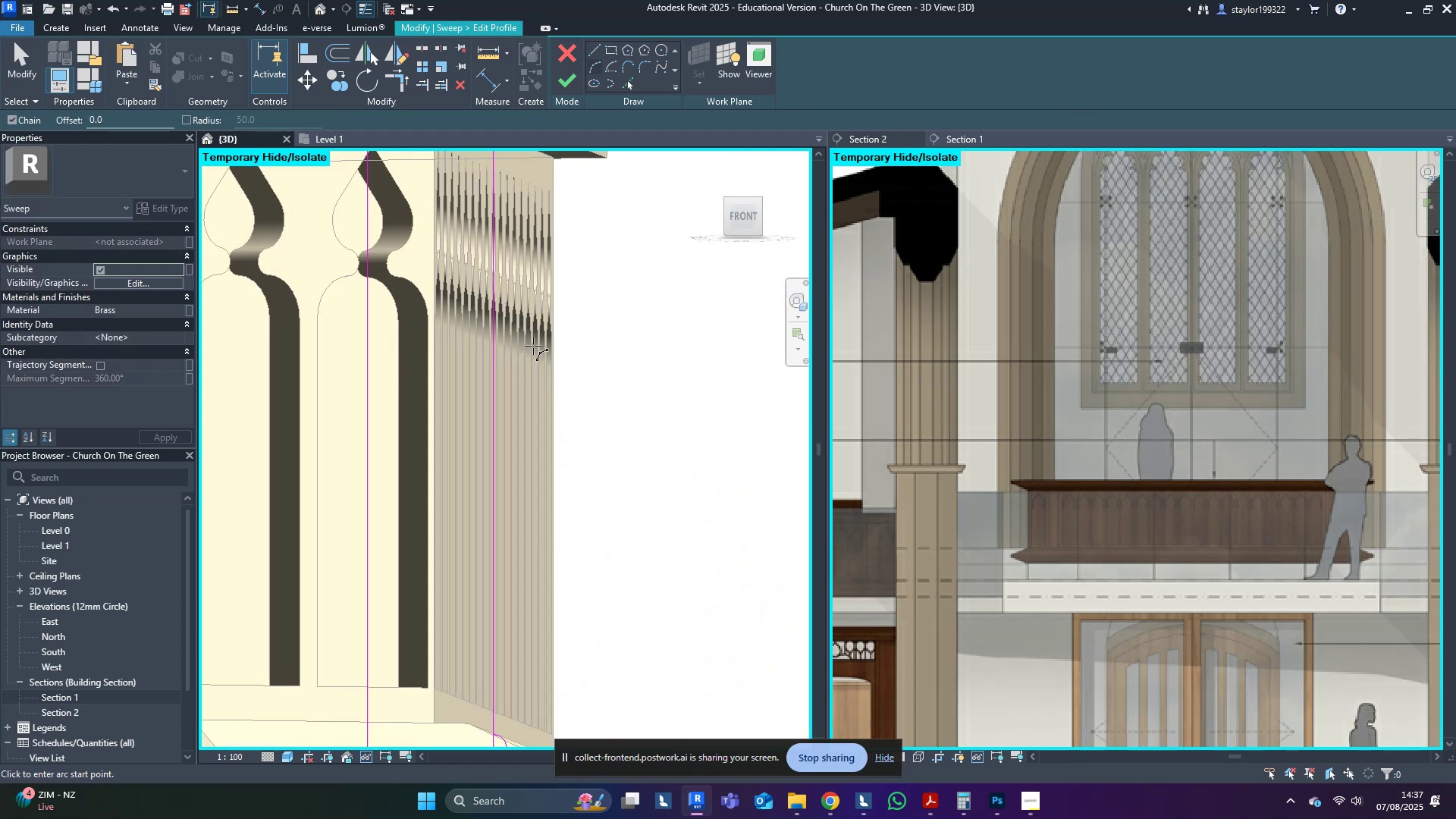 
scroll: coordinate [497, 333], scroll_direction: up, amount: 5.0
 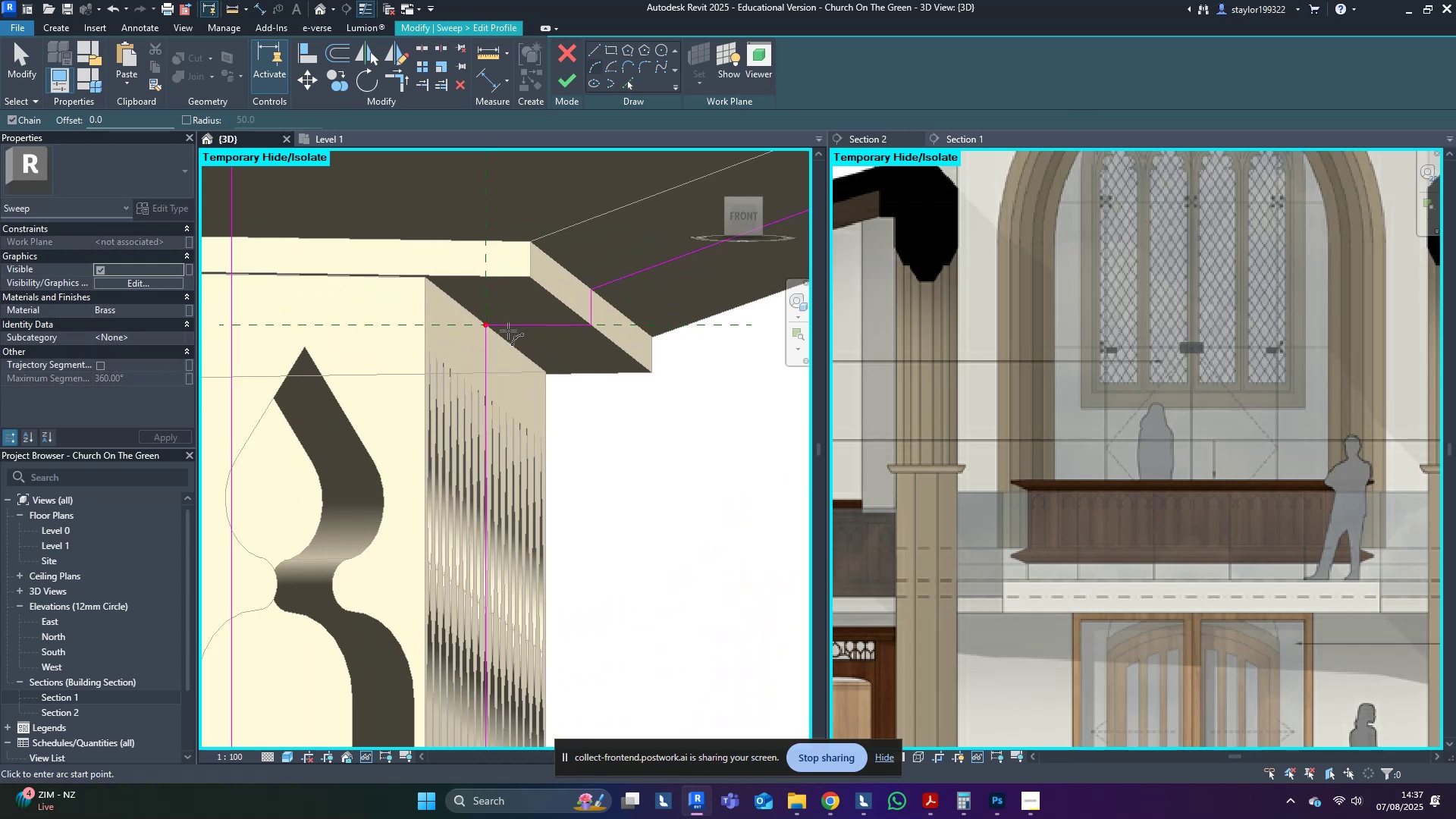 
scroll: coordinate [504, 369], scroll_direction: down, amount: 7.0
 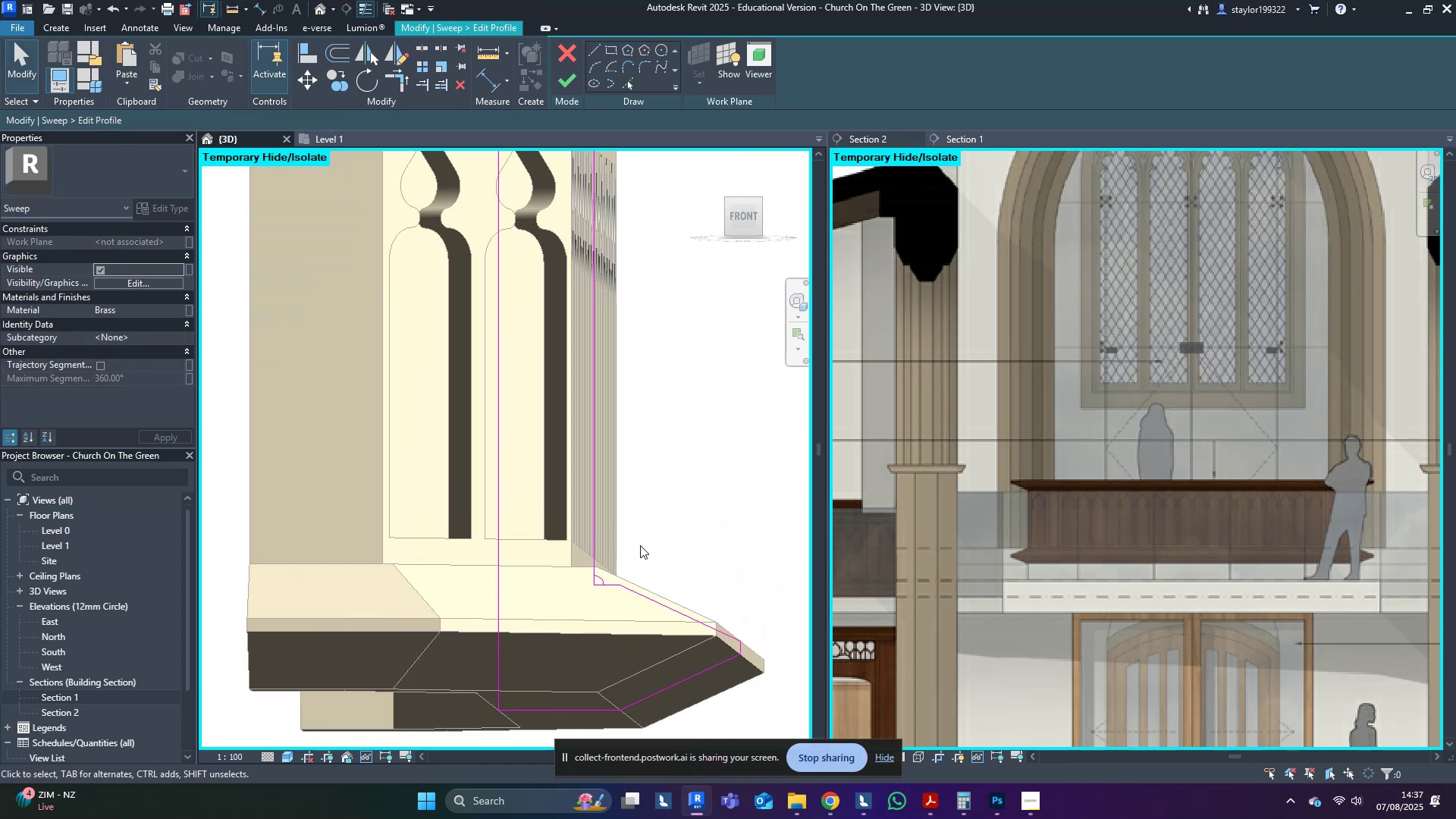 
scroll: coordinate [628, 544], scroll_direction: up, amount: 4.0
 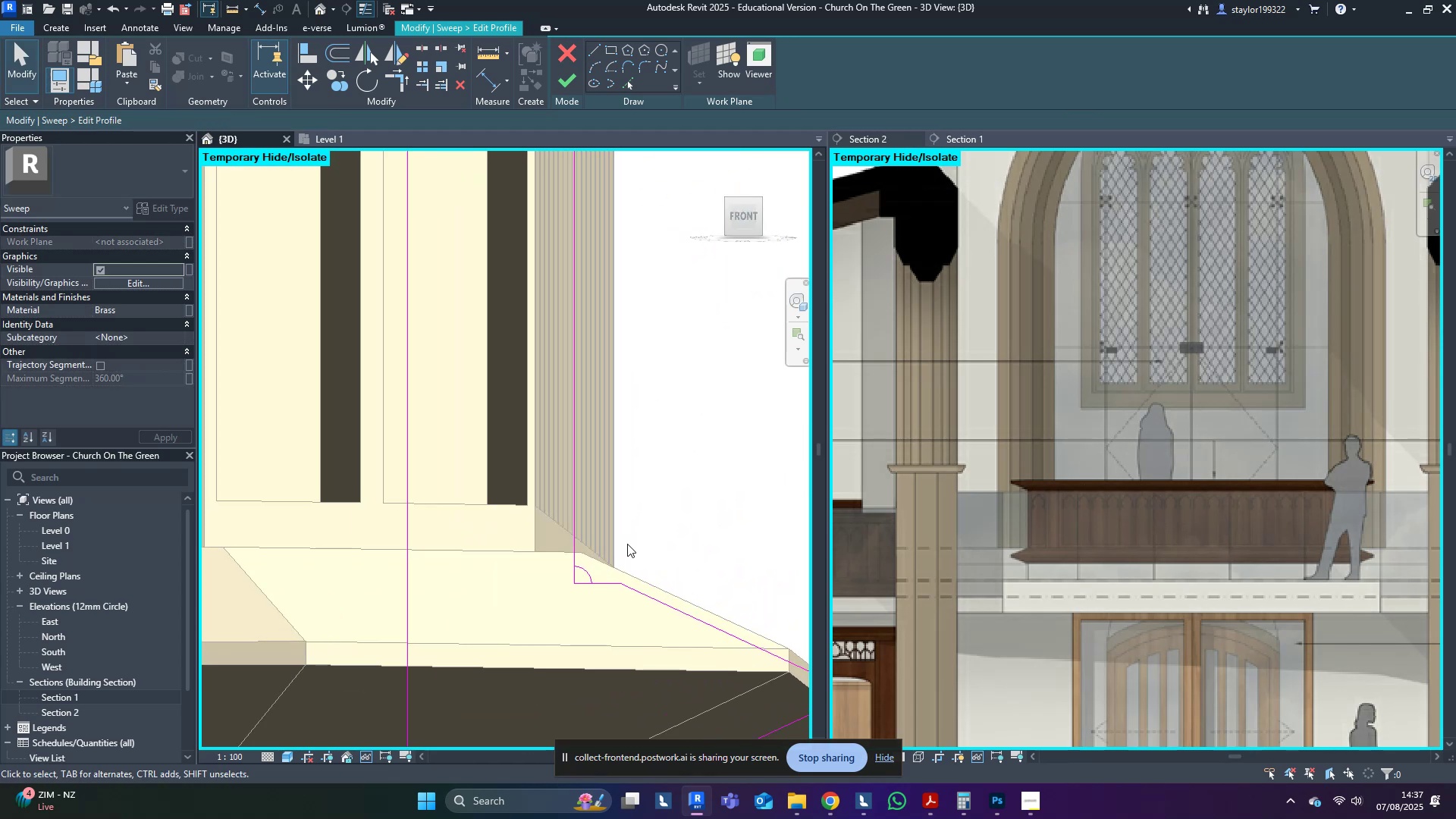 
hold_key(key=T, duration=15.29)
 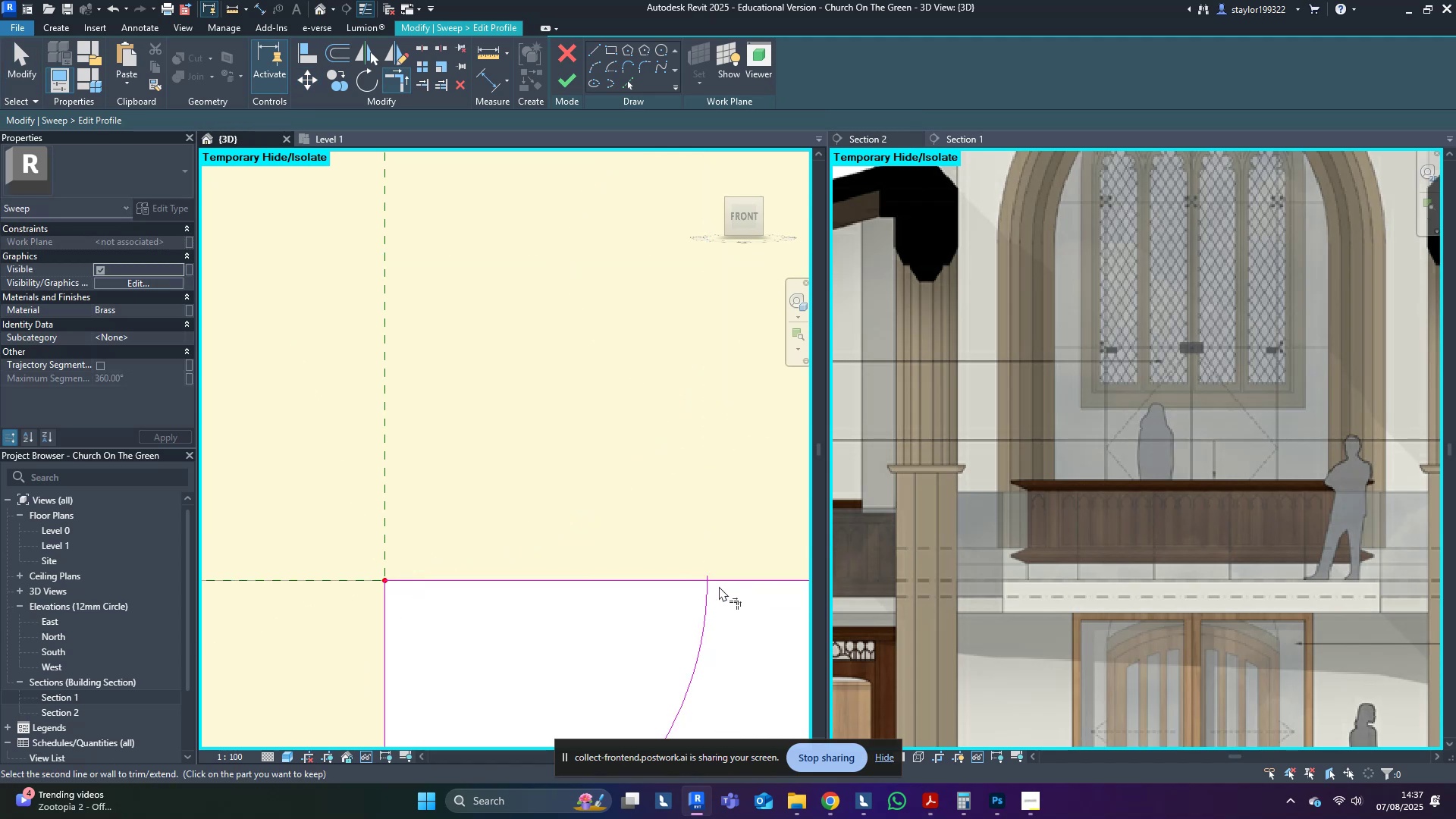 
scroll: coordinate [627, 544], scroll_direction: up, amount: 2.0
 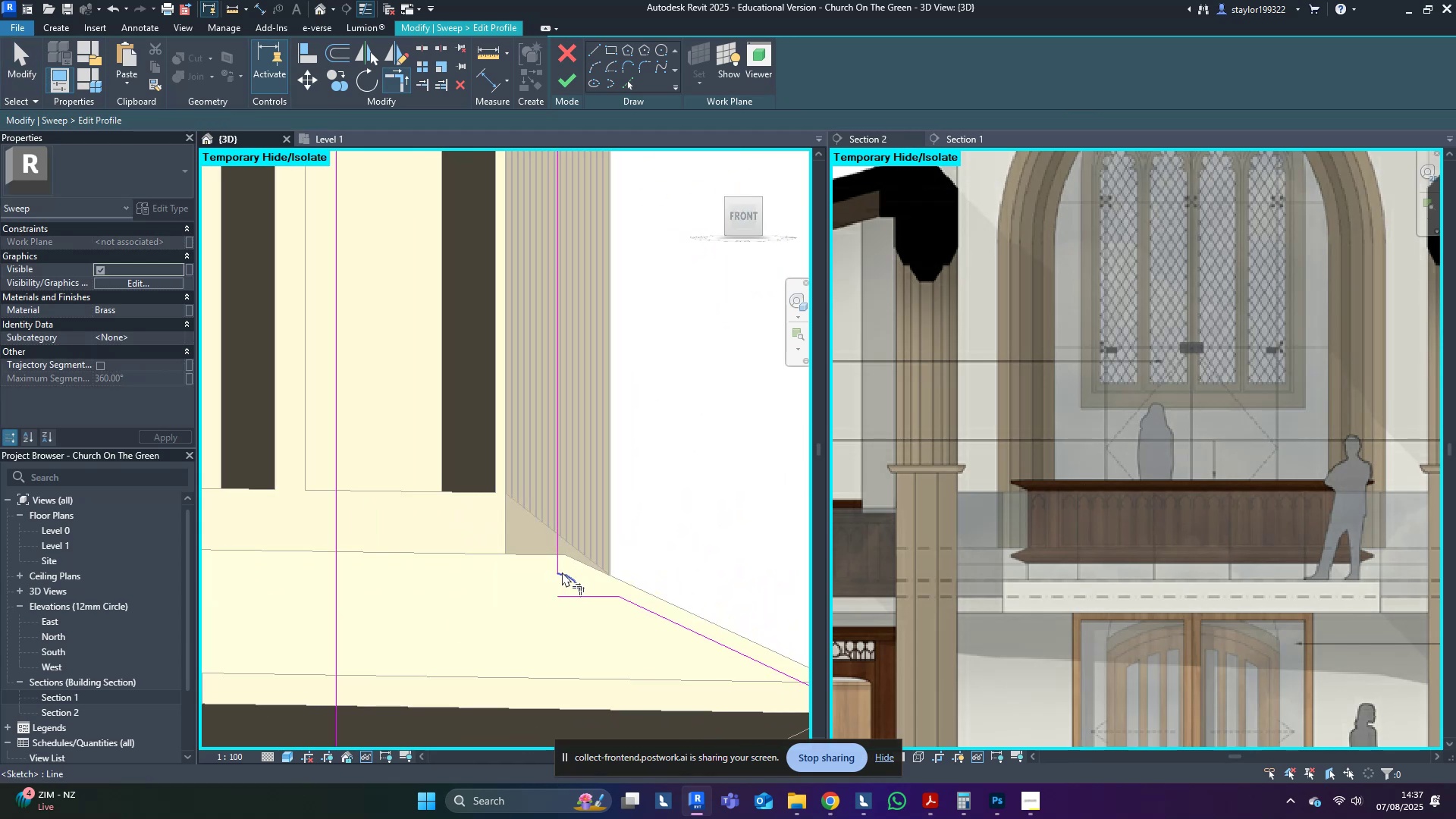 
double_click([592, 596])
 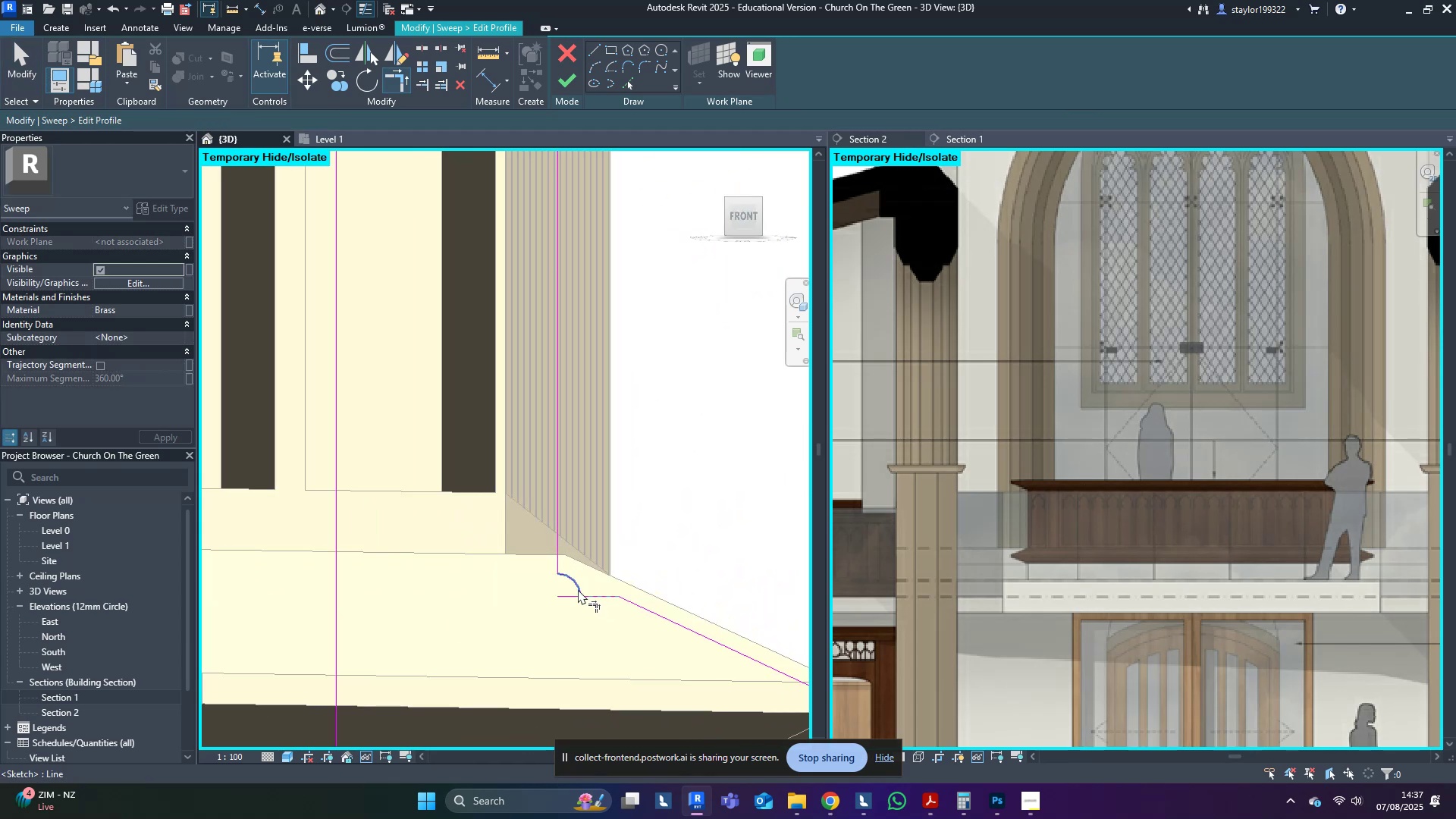 
left_click([578, 589])
 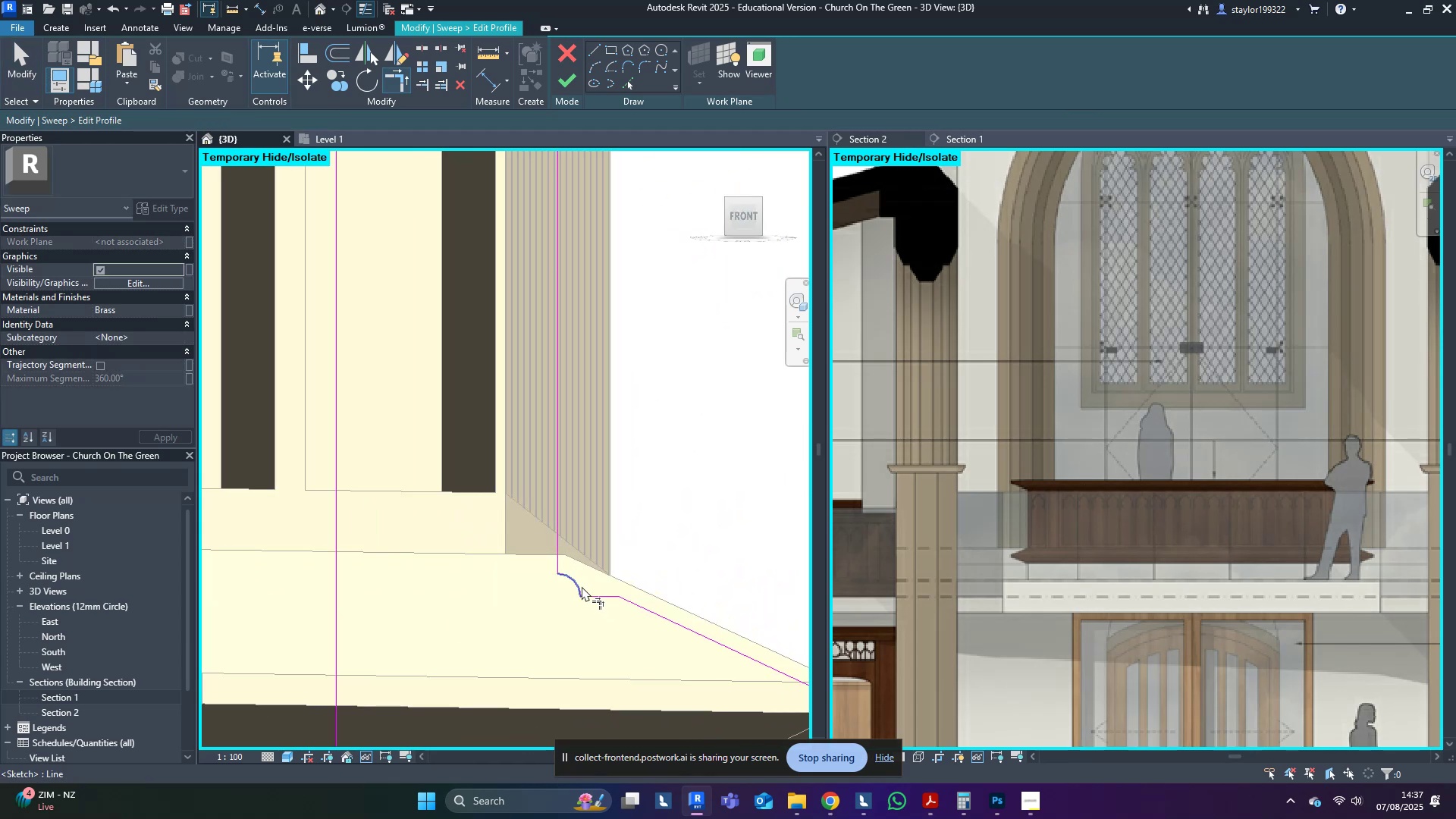 
type(mfmddm)
 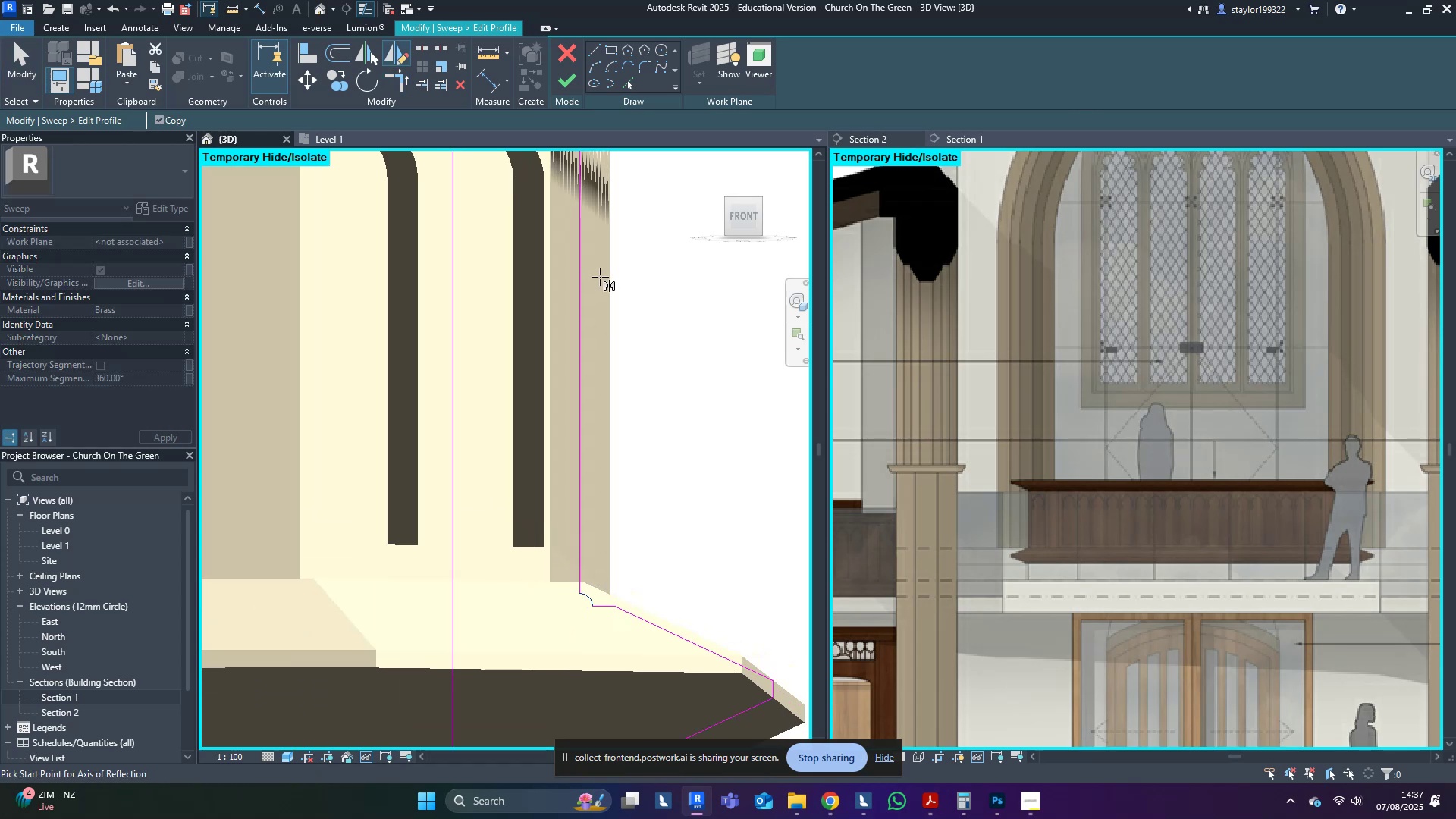 
left_click_drag(start_coordinate=[532, 543], to_coordinate=[595, 634])
 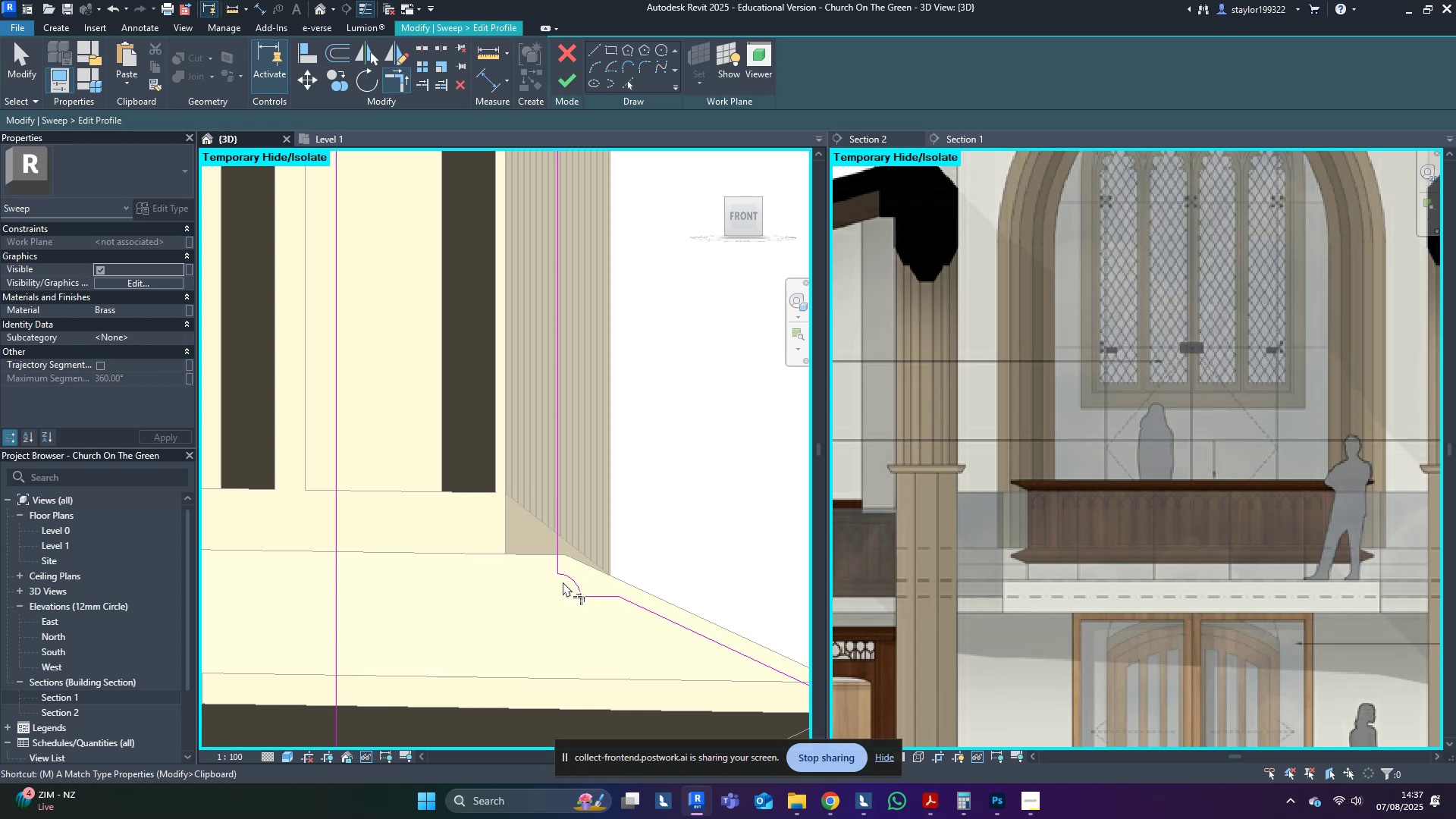 
left_click_drag(start_coordinate=[494, 534], to_coordinate=[609, 620])
 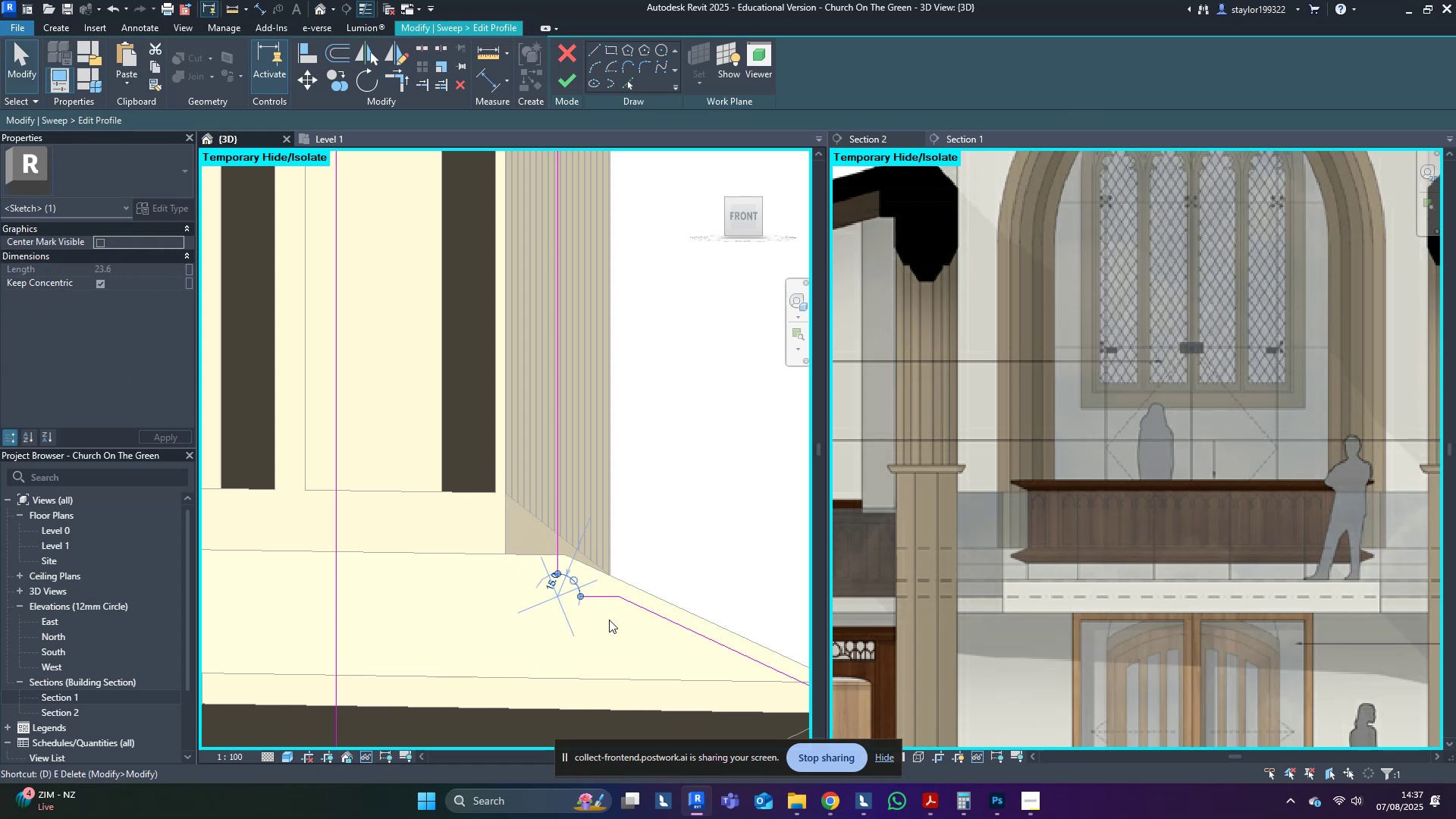 
scroll: coordinate [573, 457], scroll_direction: down, amount: 7.0
 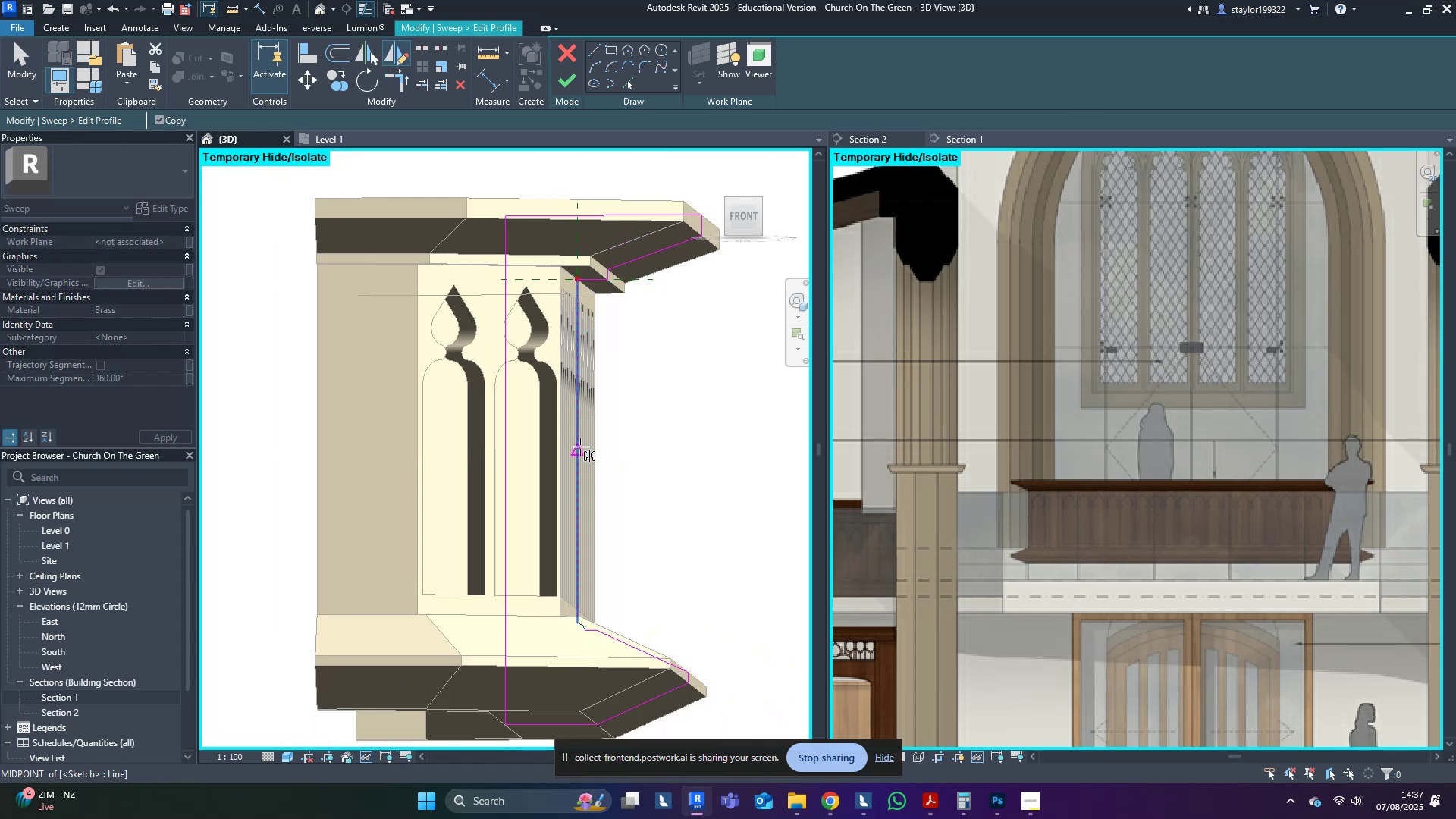 
left_click([580, 447])
 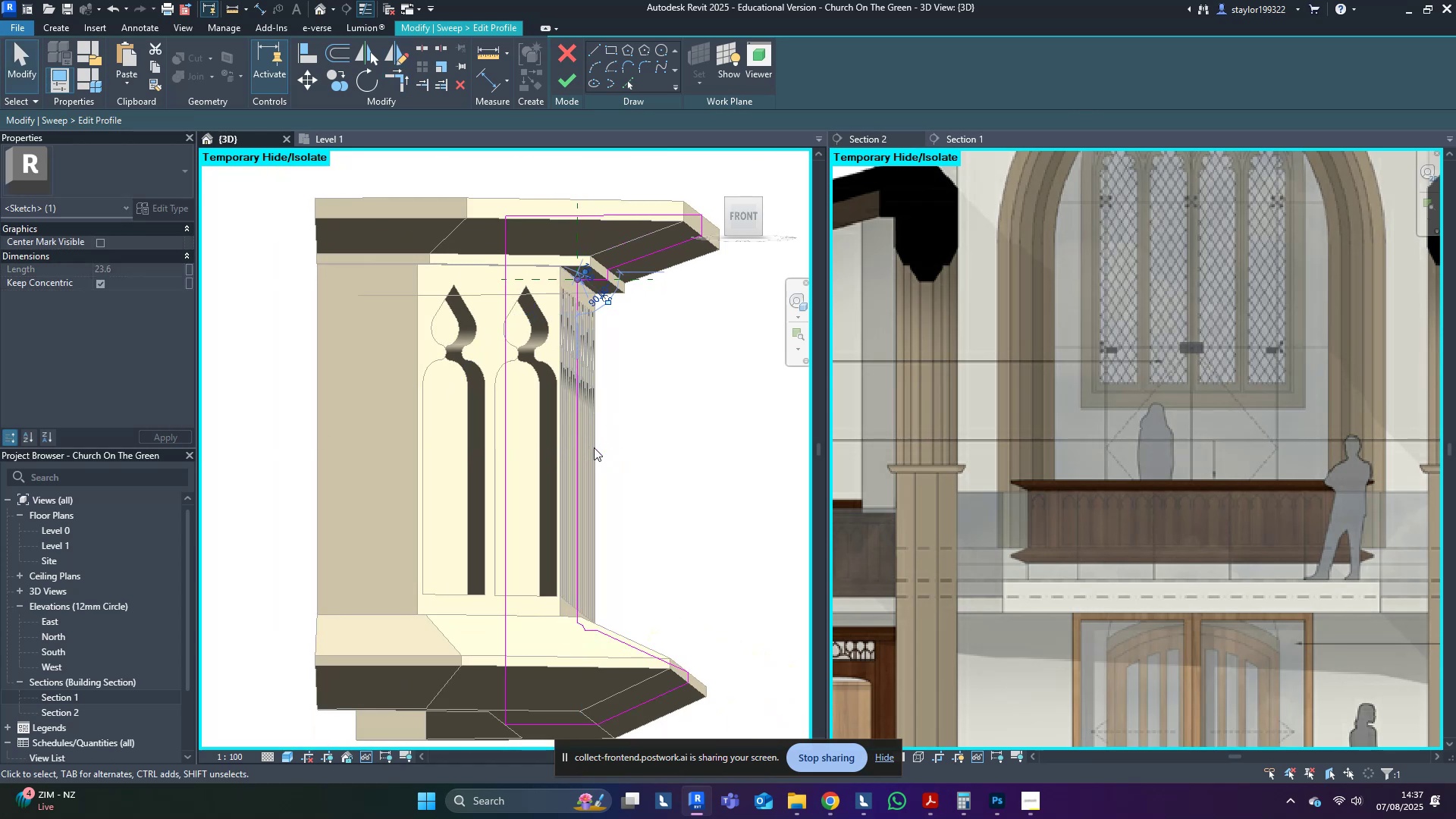 
scroll: coordinate [588, 228], scroll_direction: up, amount: 7.0
 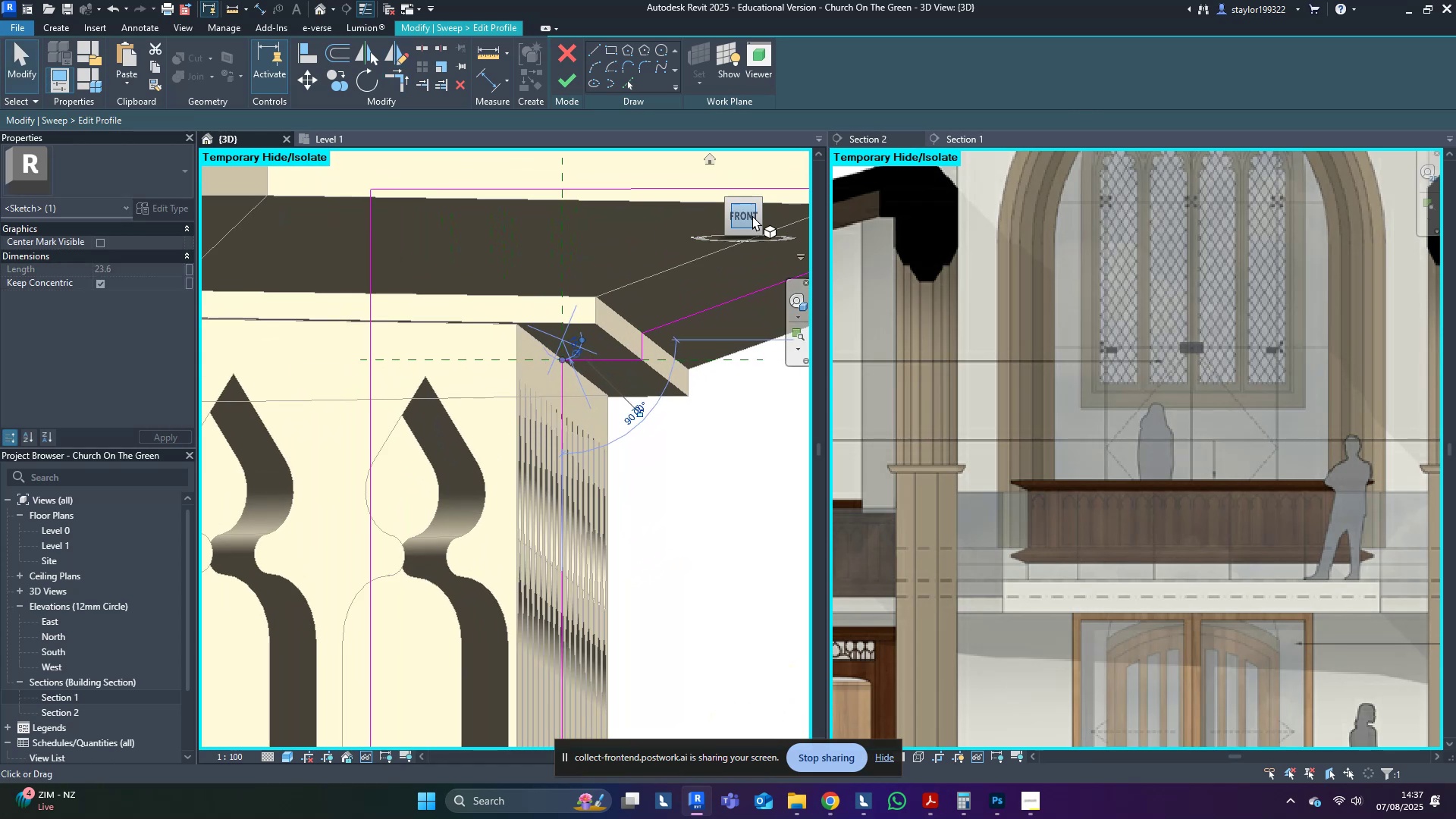 
left_click([746, 215])
 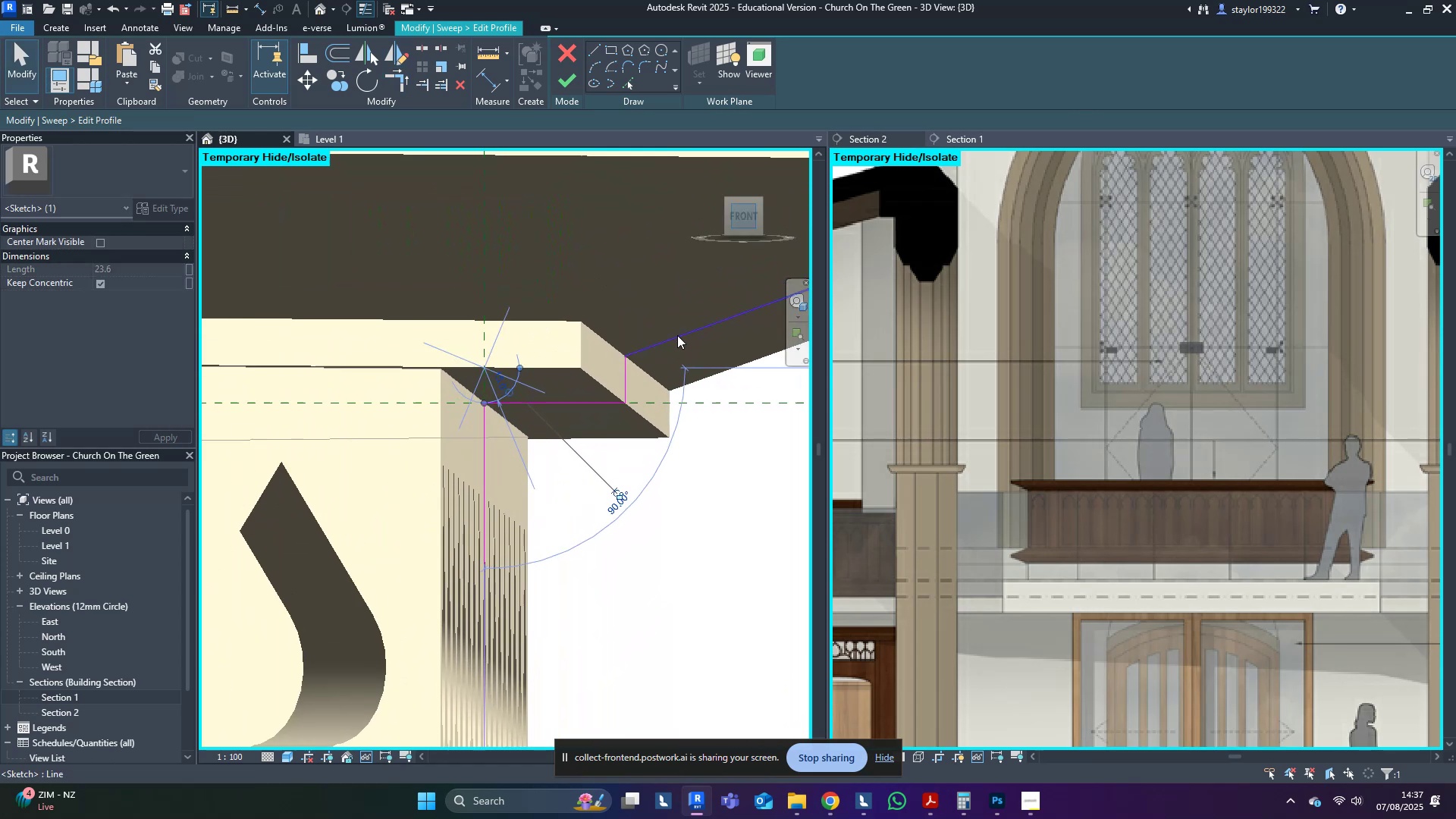 
middle_click([676, 336])
 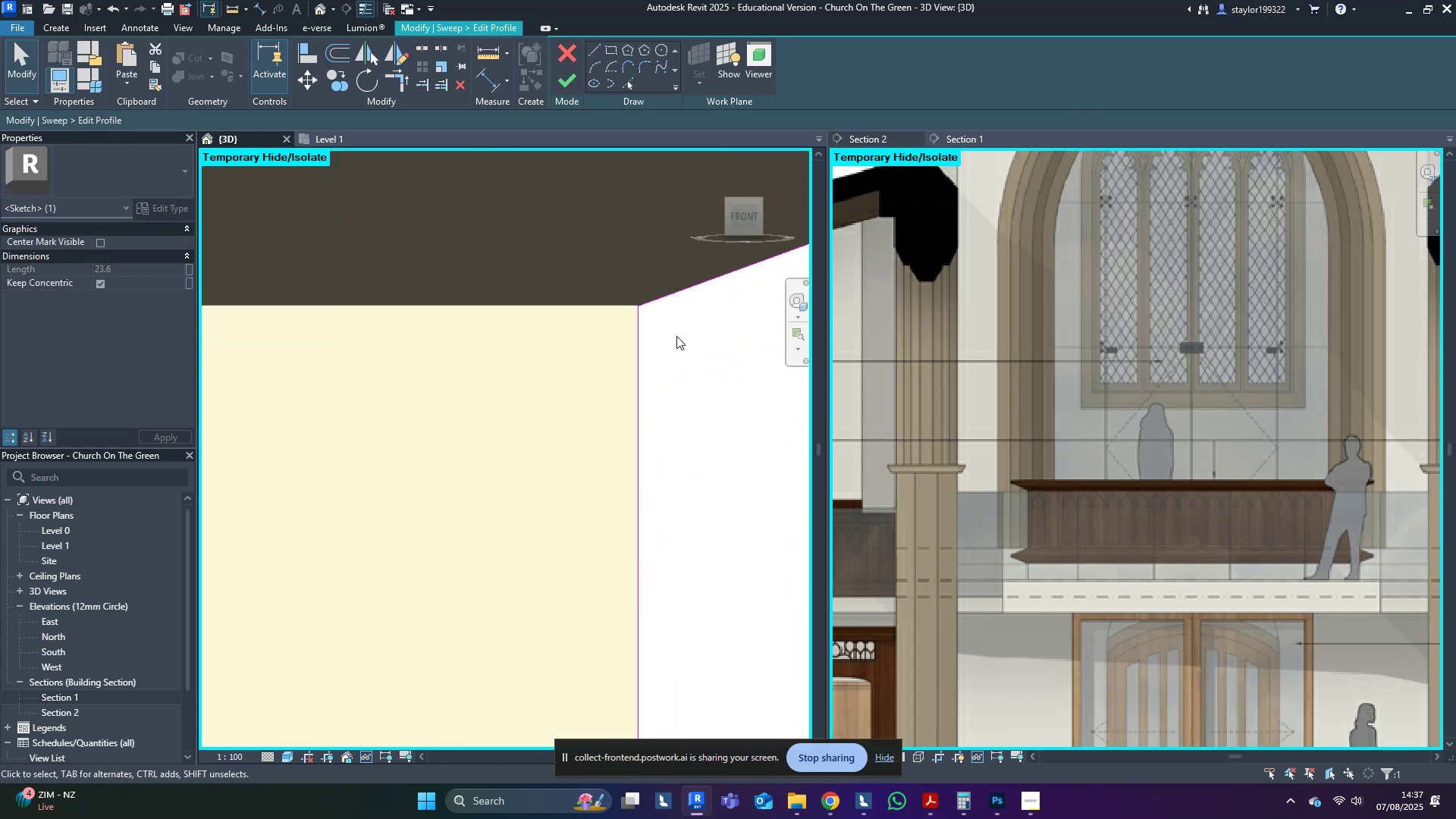 
key(M)
 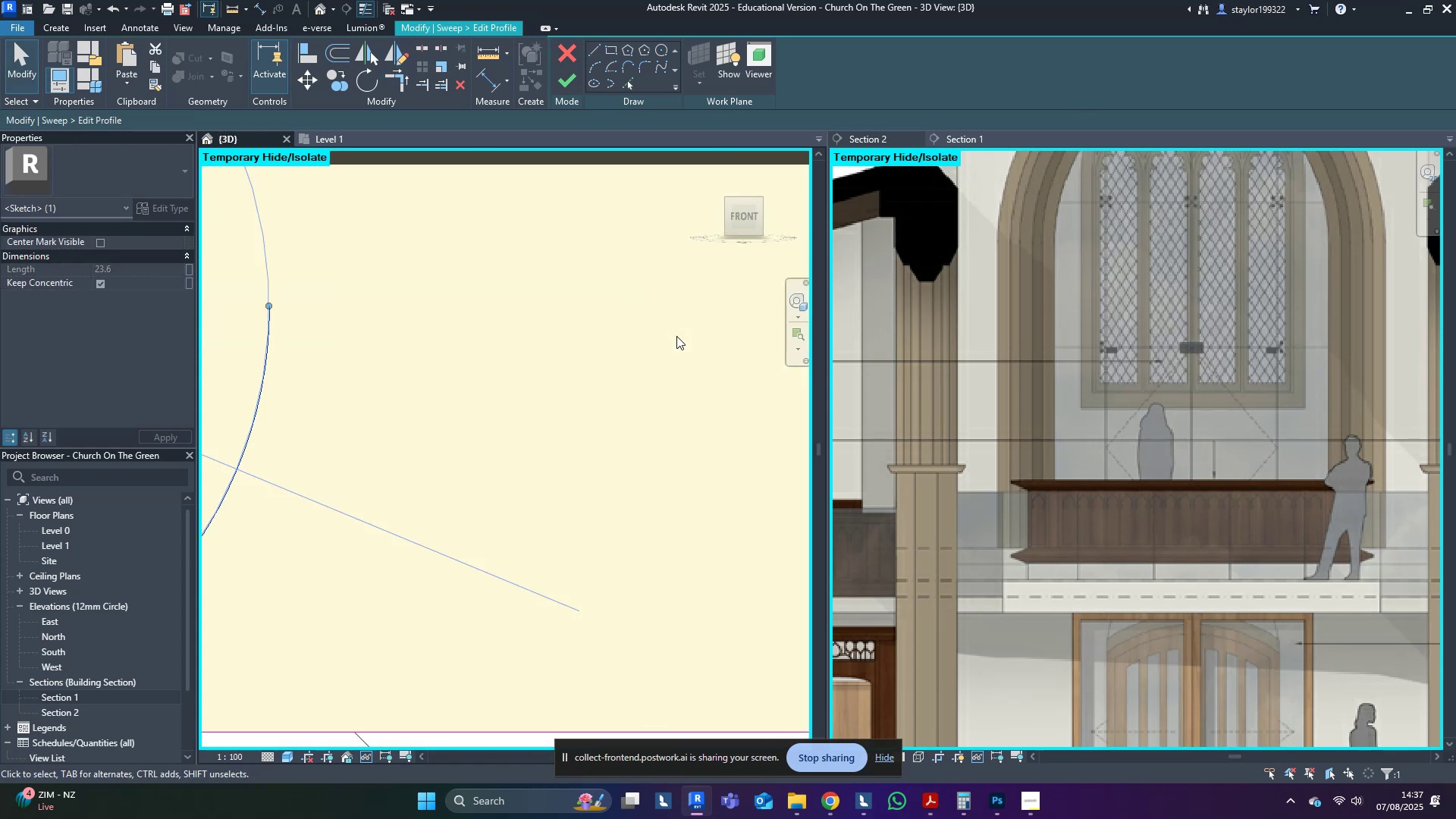 
scroll: coordinate [671, 328], scroll_direction: down, amount: 2.0
 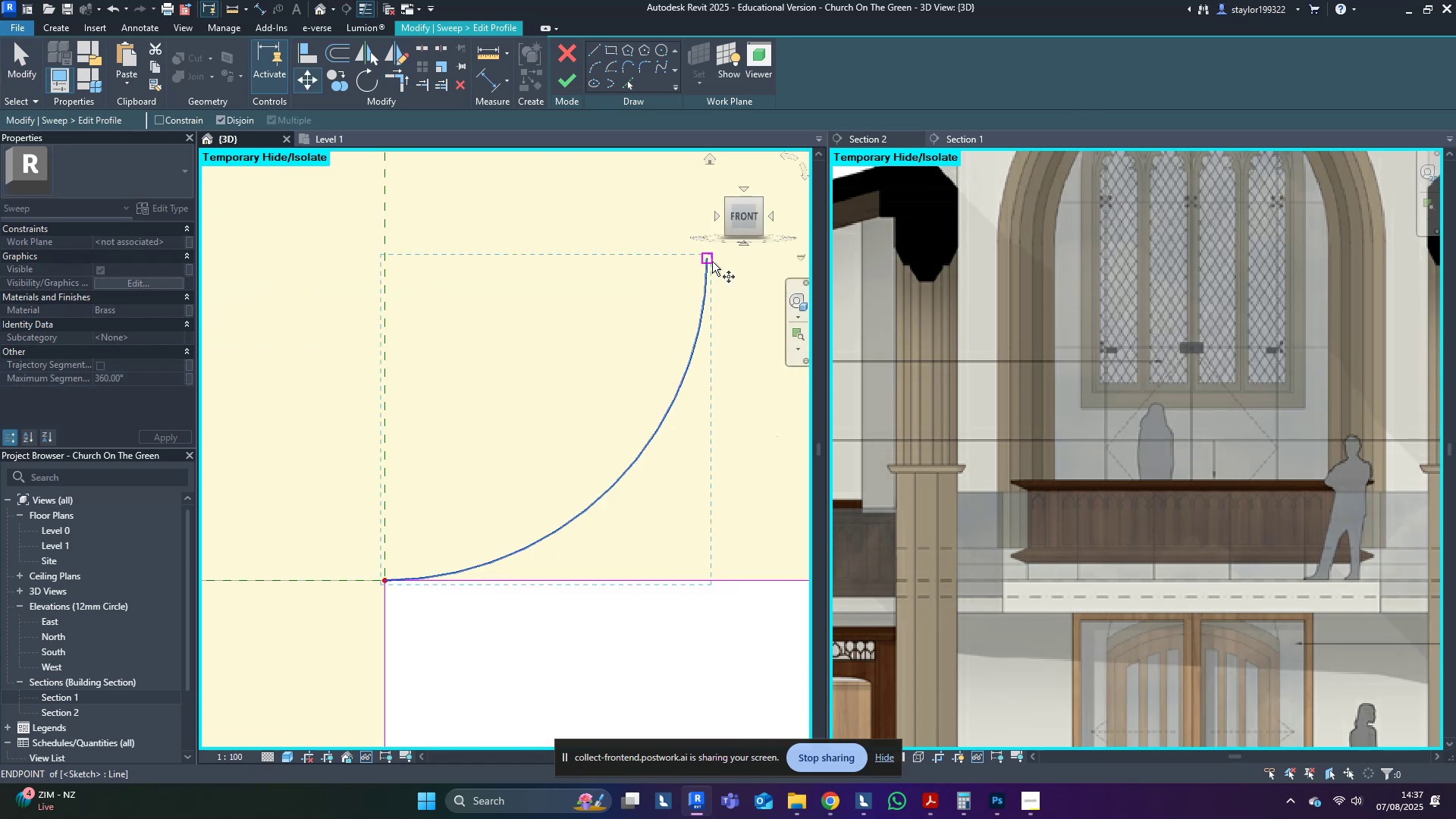 
left_click([708, 261])
 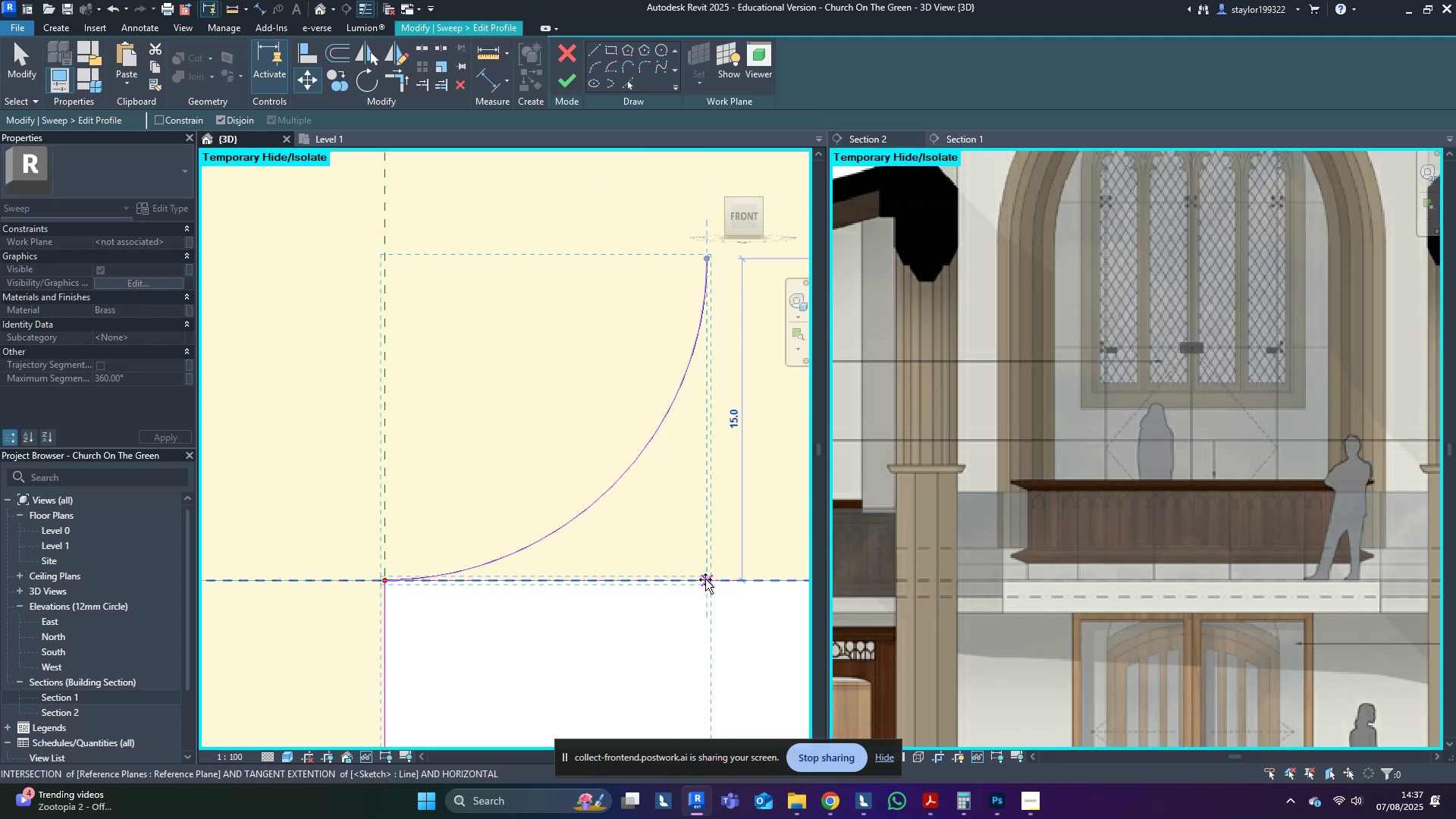 
key(R)
 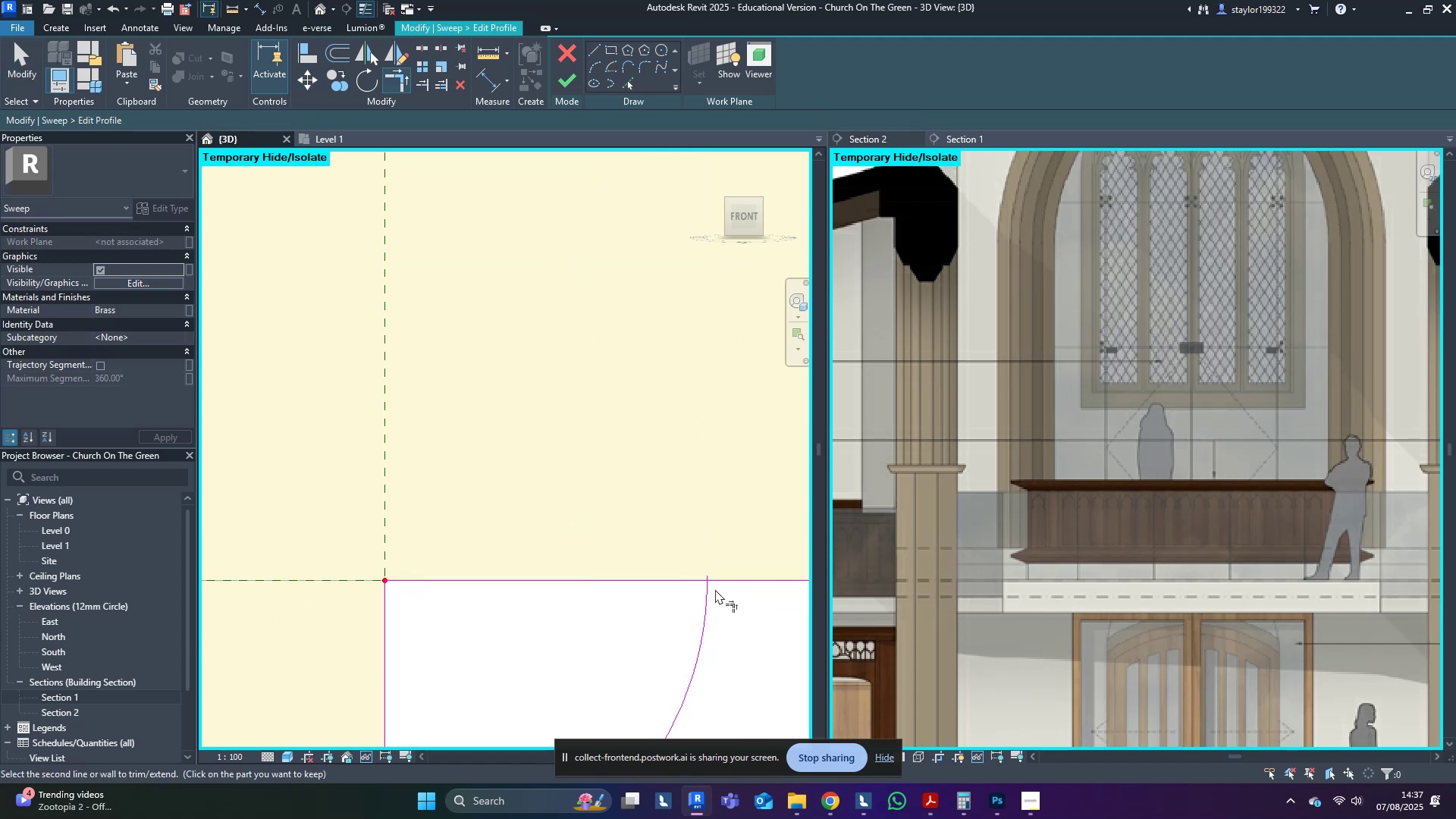 
double_click([726, 580])
 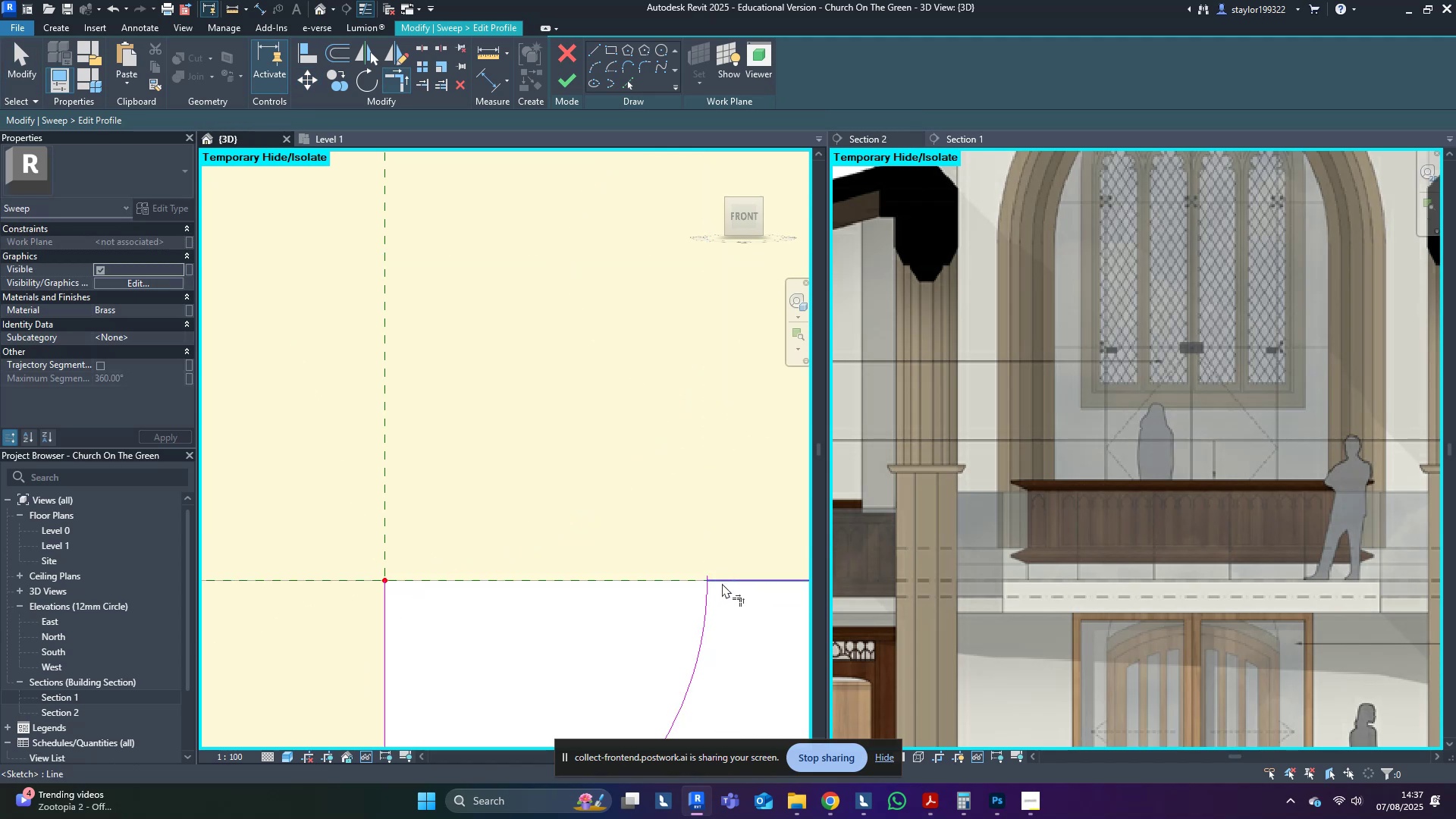 
scroll: coordinate [707, 601], scroll_direction: down, amount: 5.0
 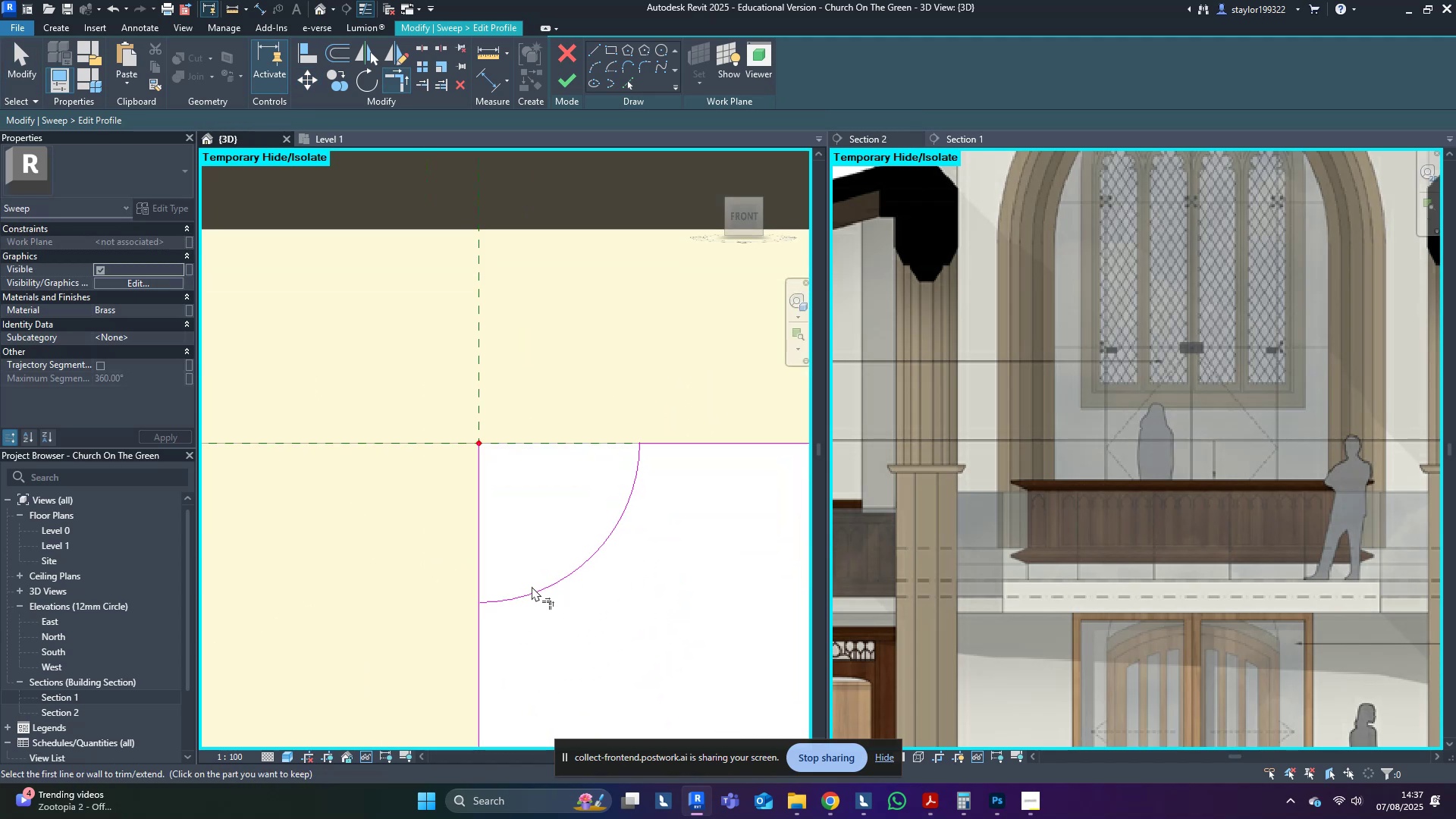 
double_click([526, 595])
 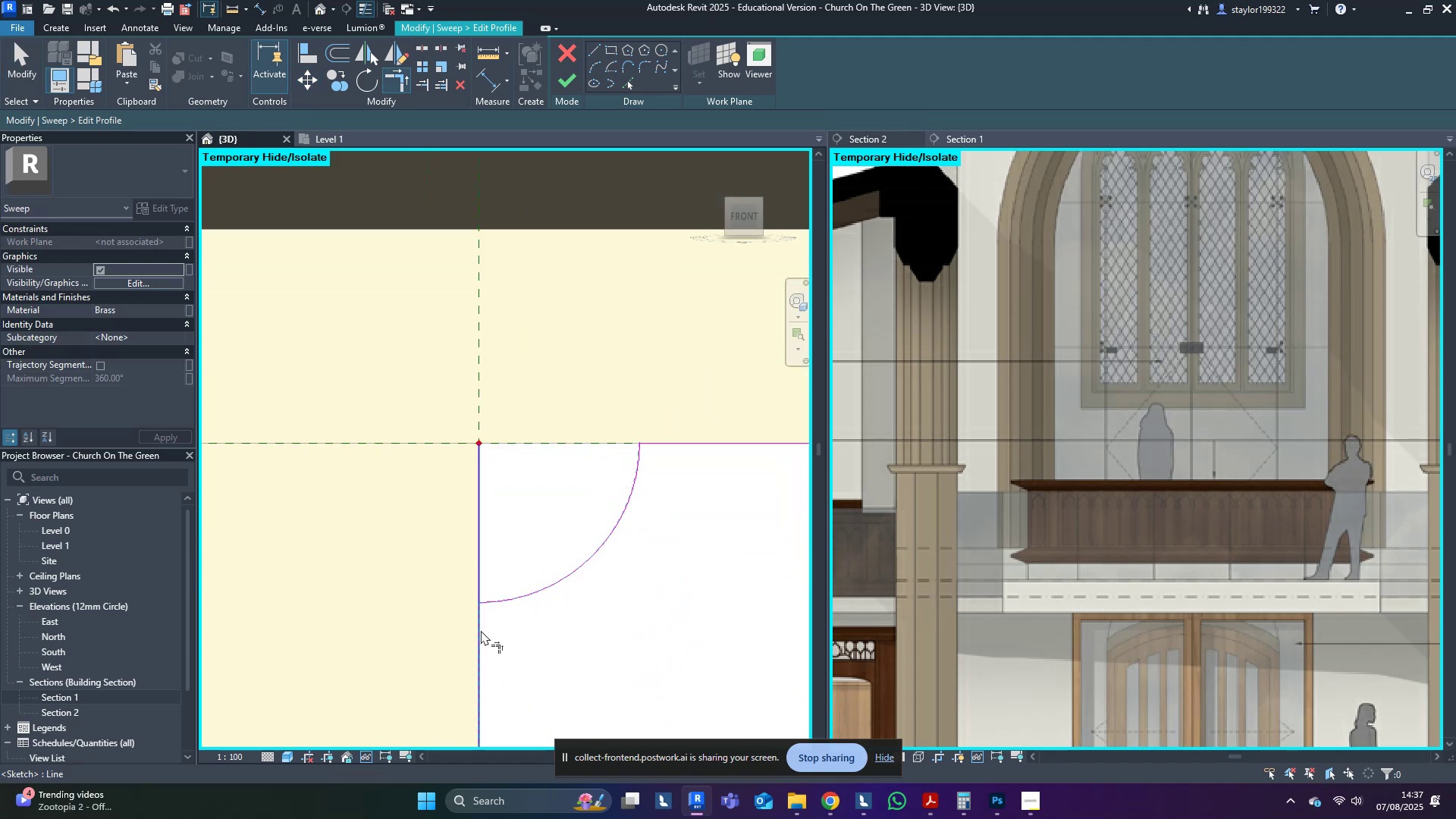 
triple_click([481, 631])
 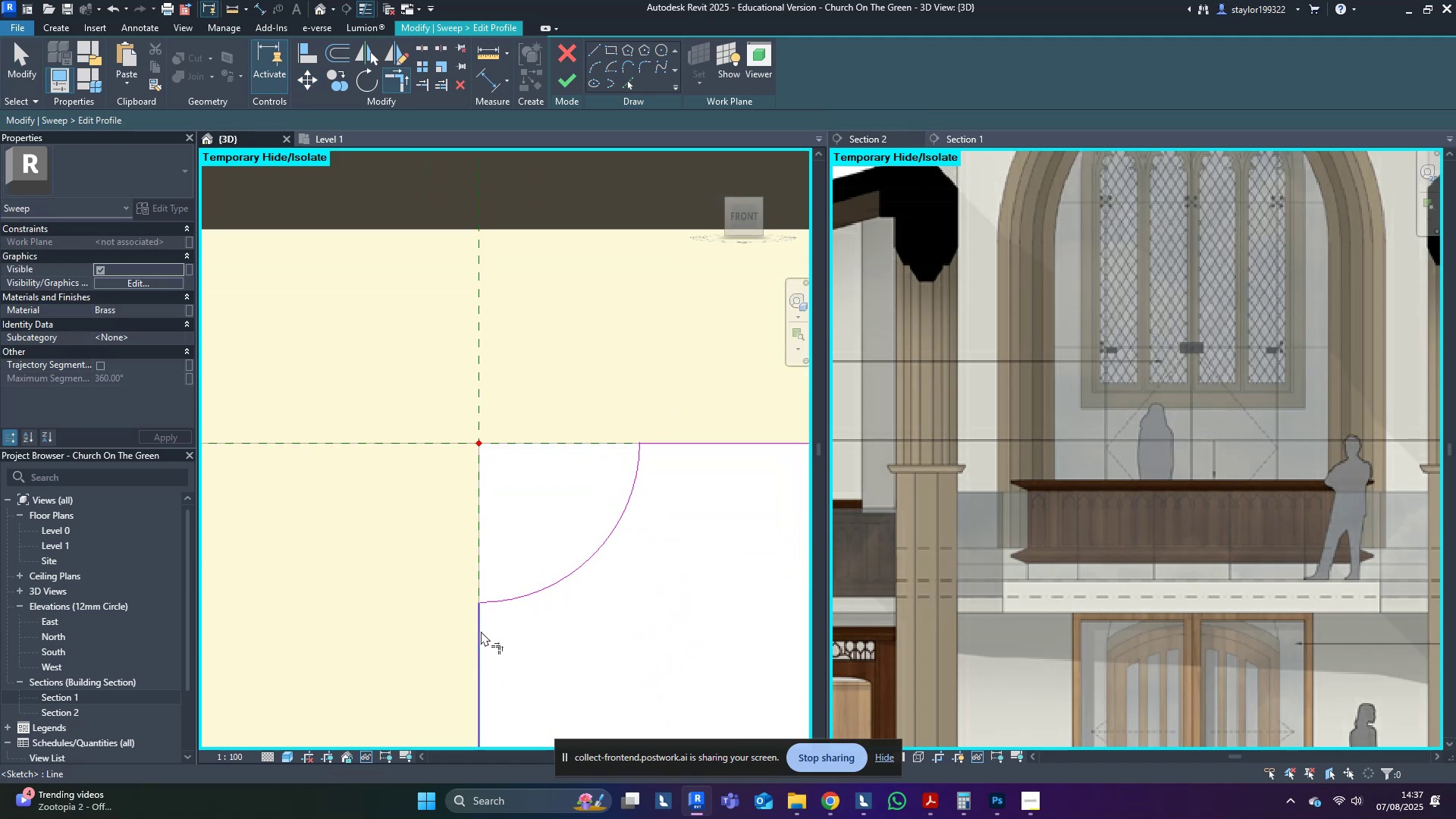 
type(md)
 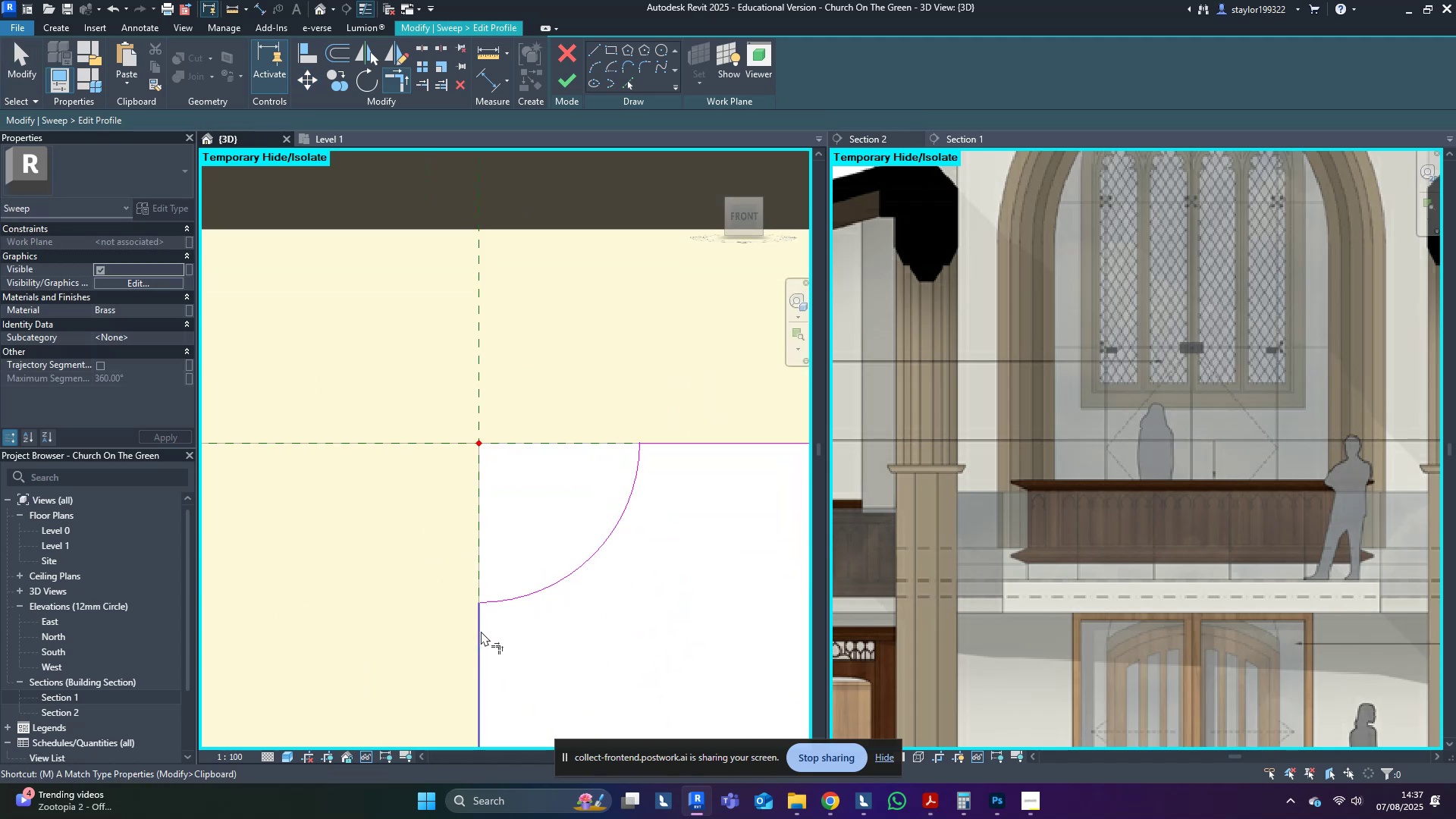 
scroll: coordinate [573, 378], scroll_direction: down, amount: 20.0
 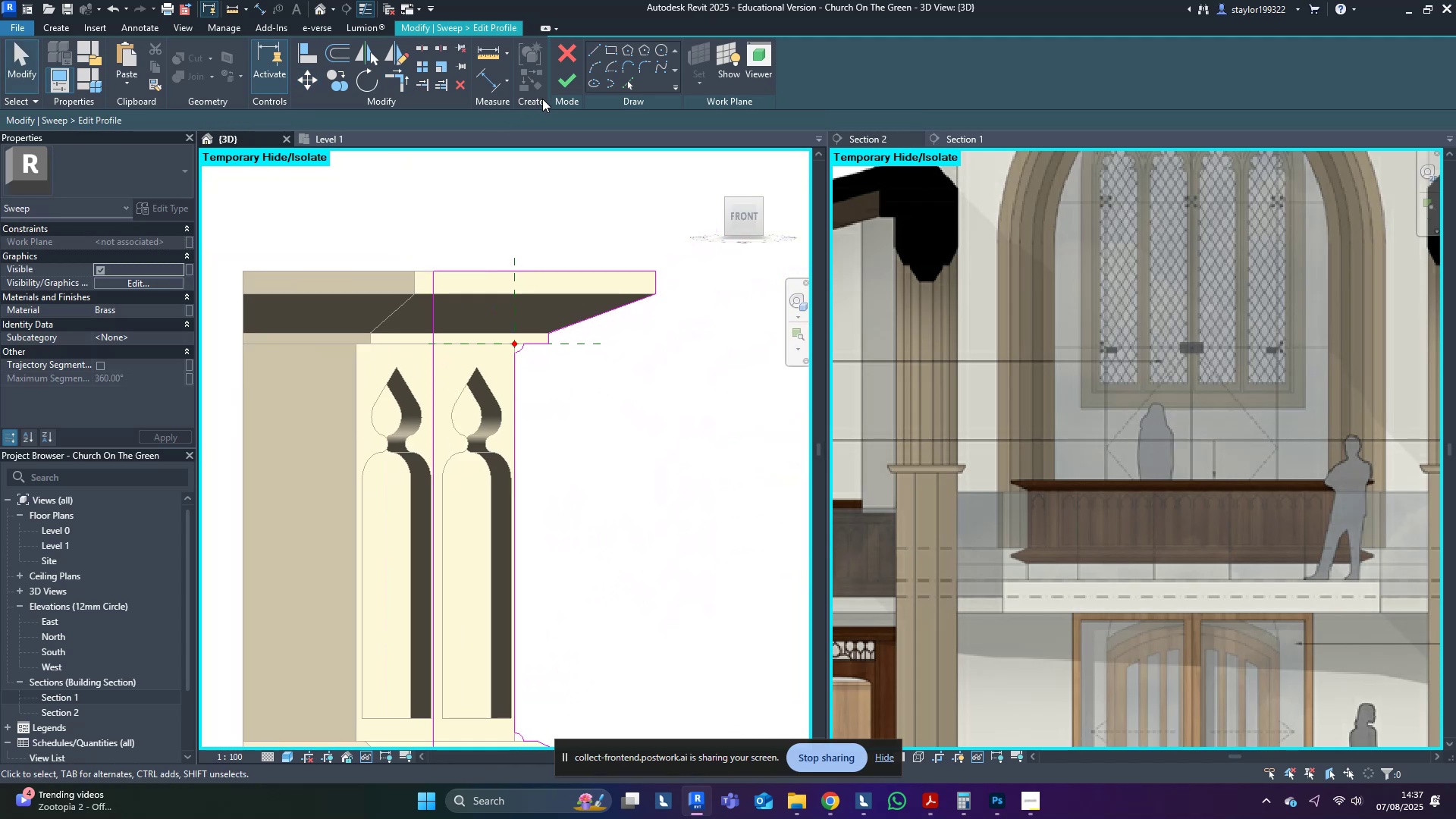 
left_click([560, 80])
 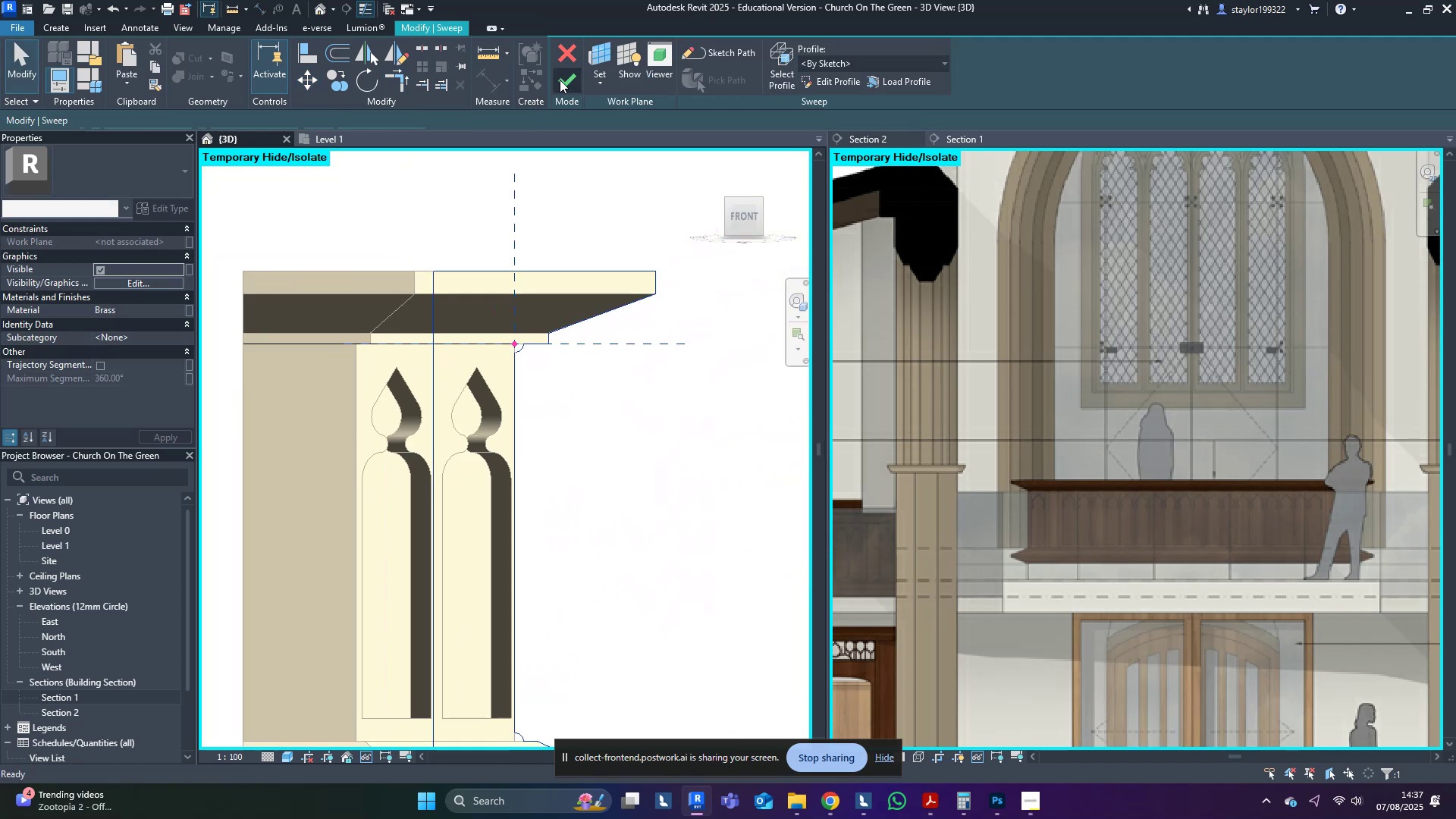 
left_click([560, 80])
 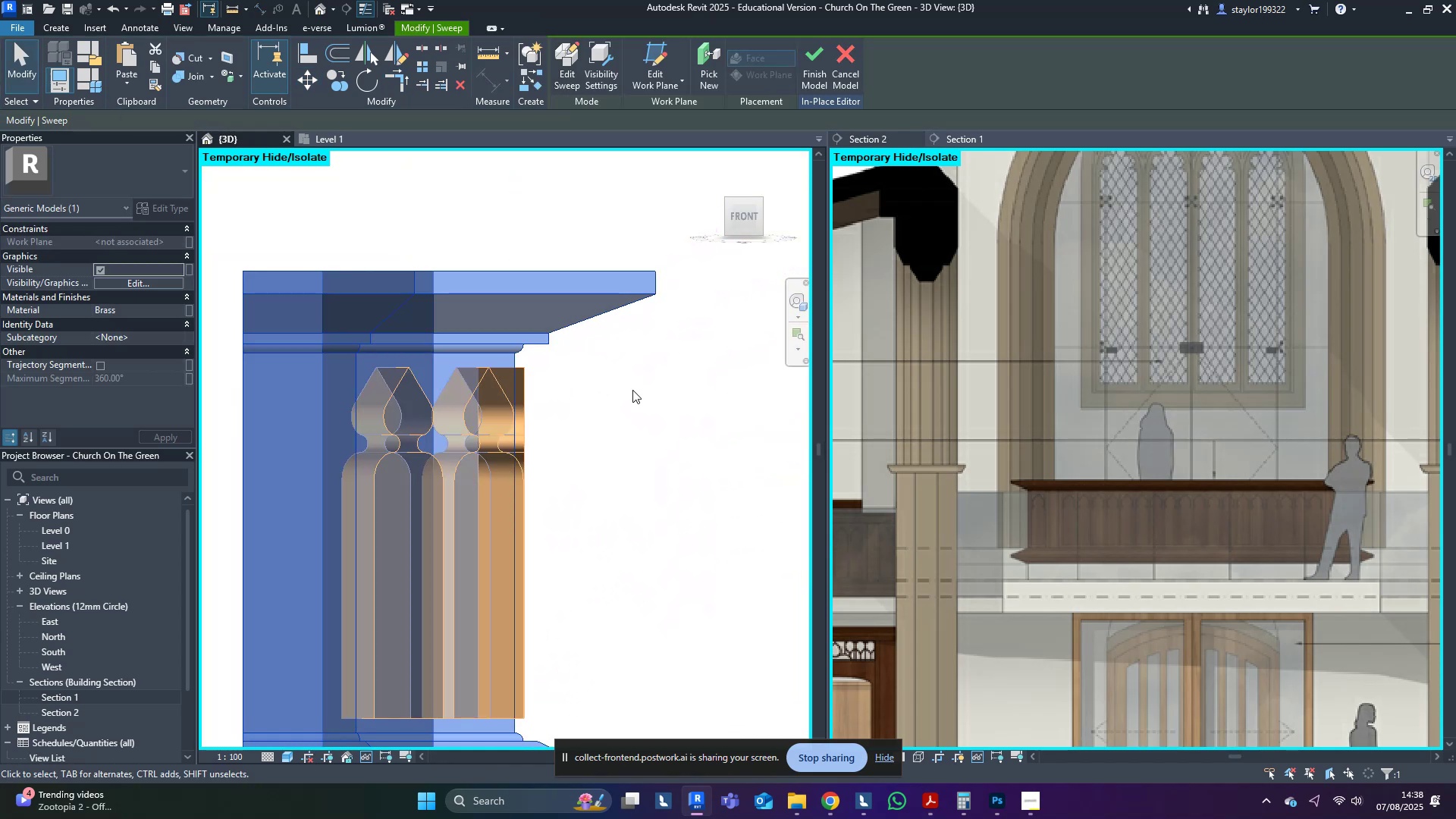 
scroll: coordinate [595, 451], scroll_direction: down, amount: 5.0
 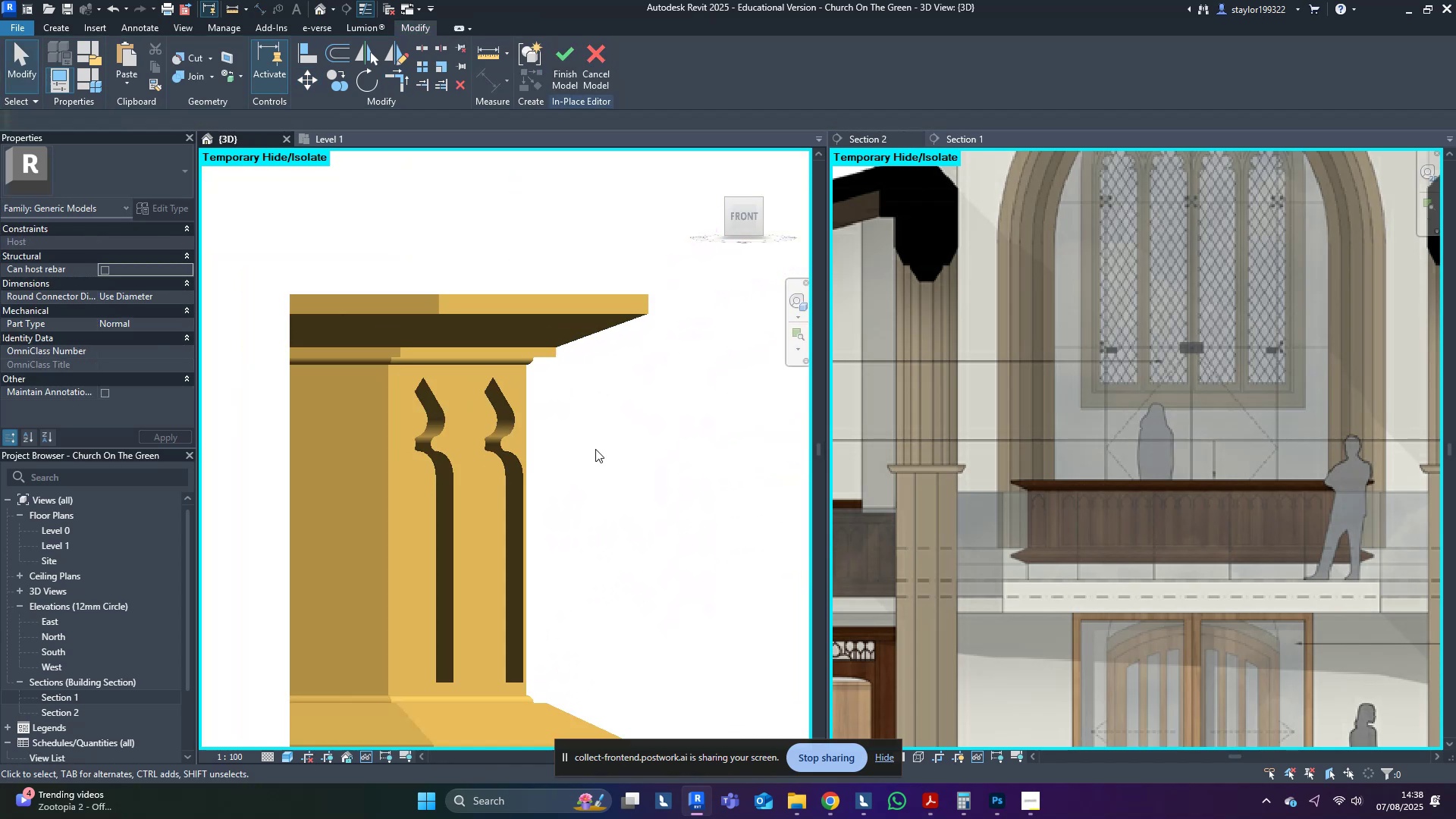 
hold_key(key=ShiftLeft, duration=0.37)
 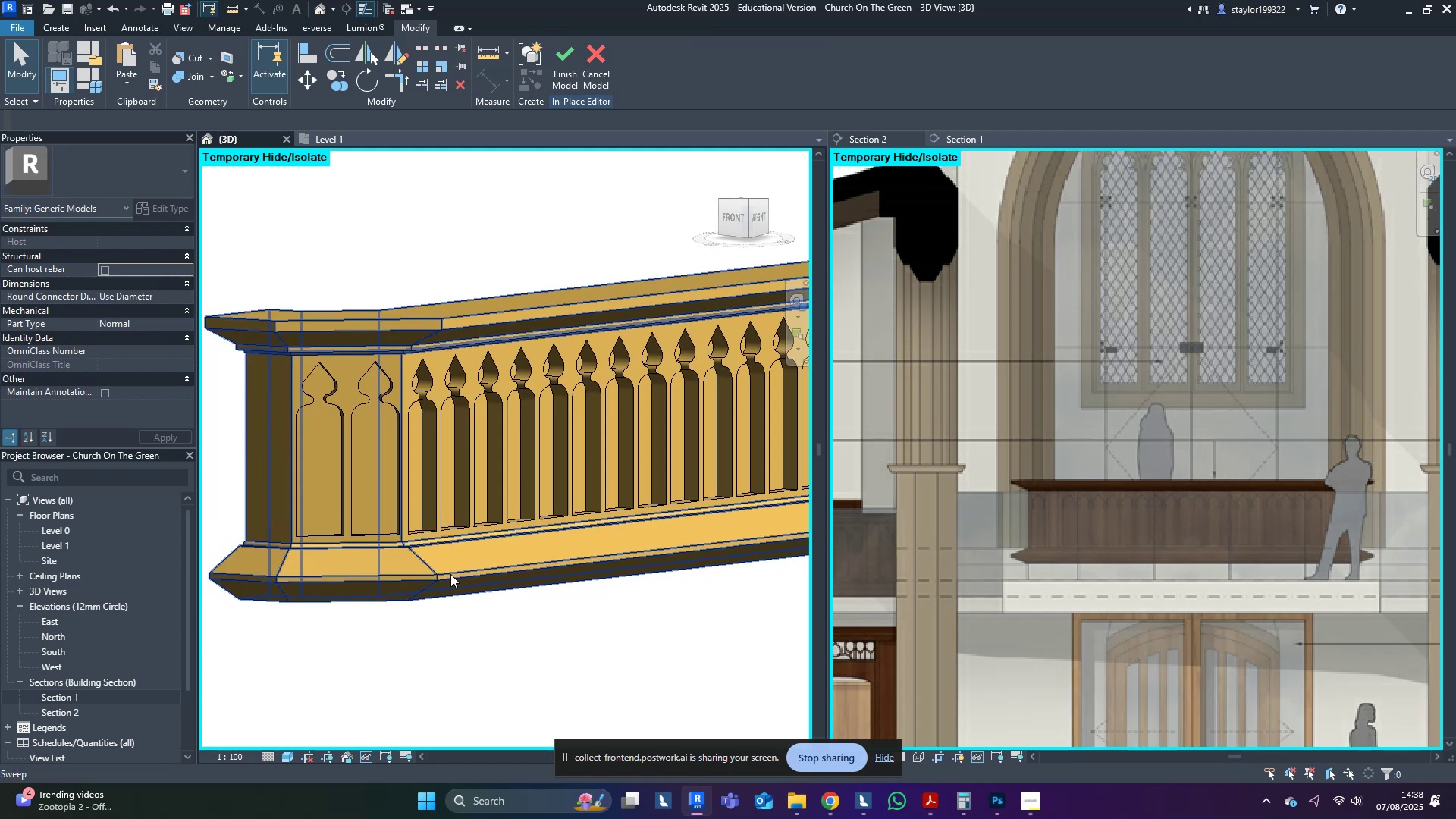 
left_click([570, 74])
 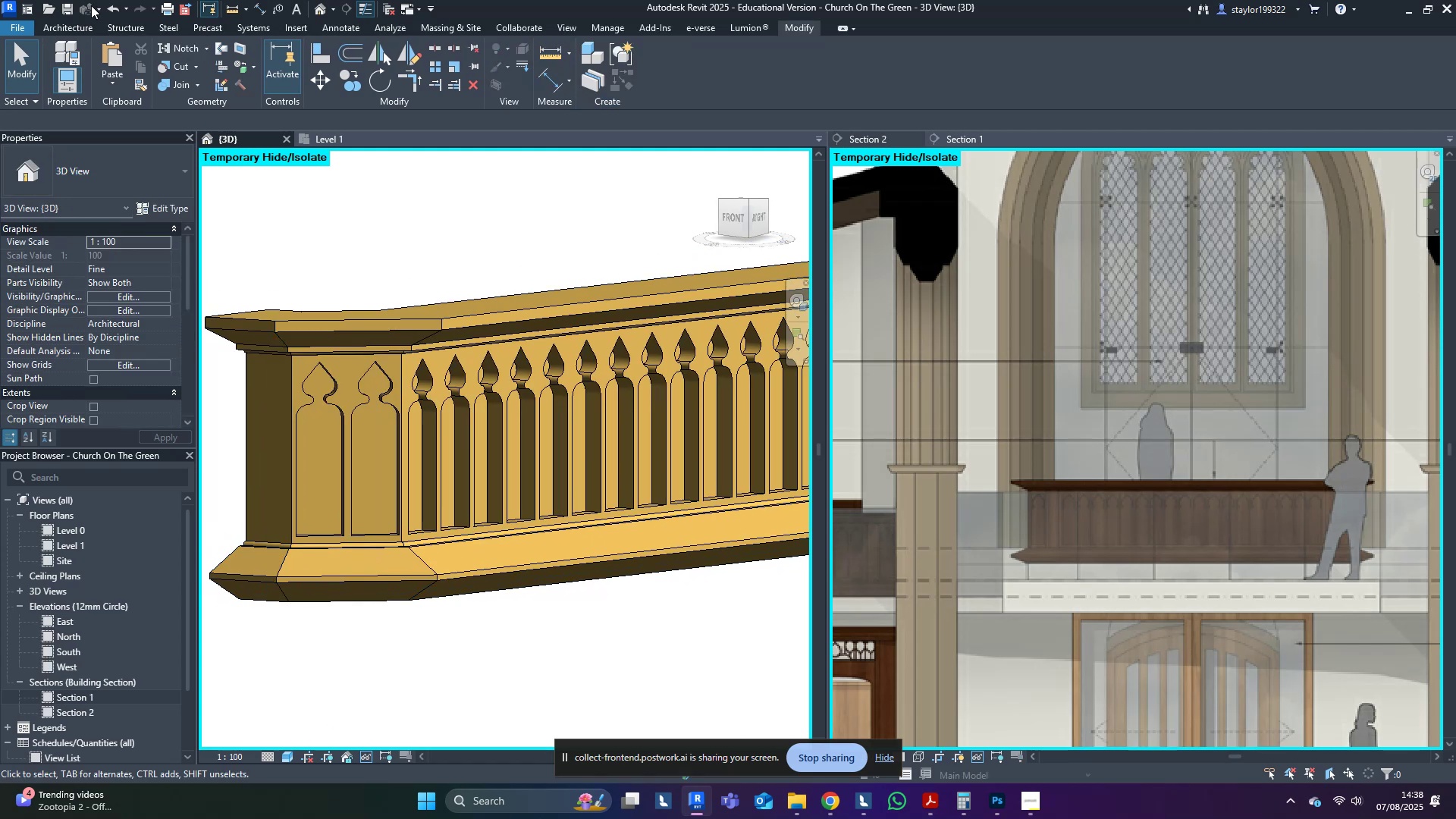 
left_click([73, 8])
 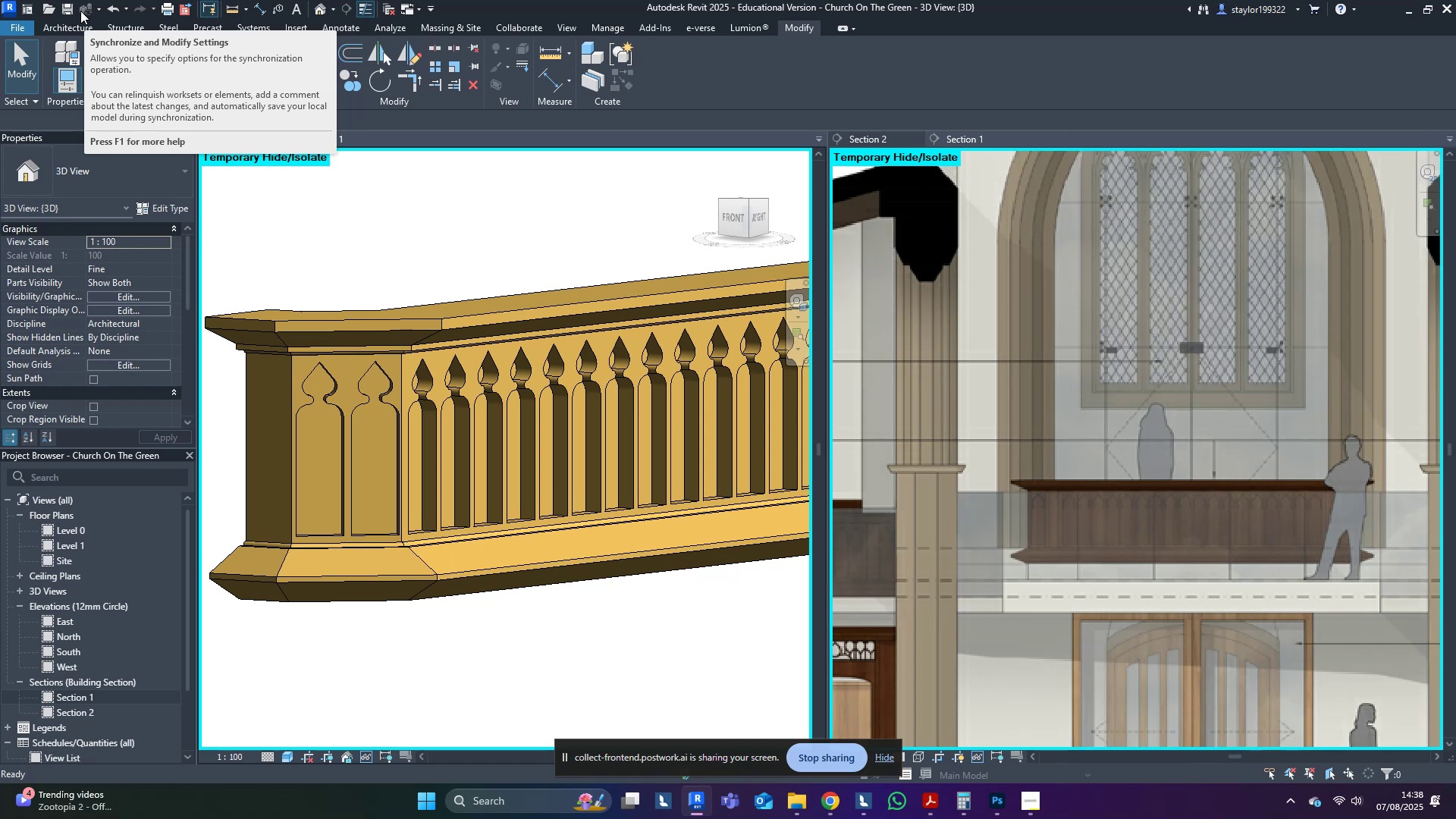 
wait(43.21)
 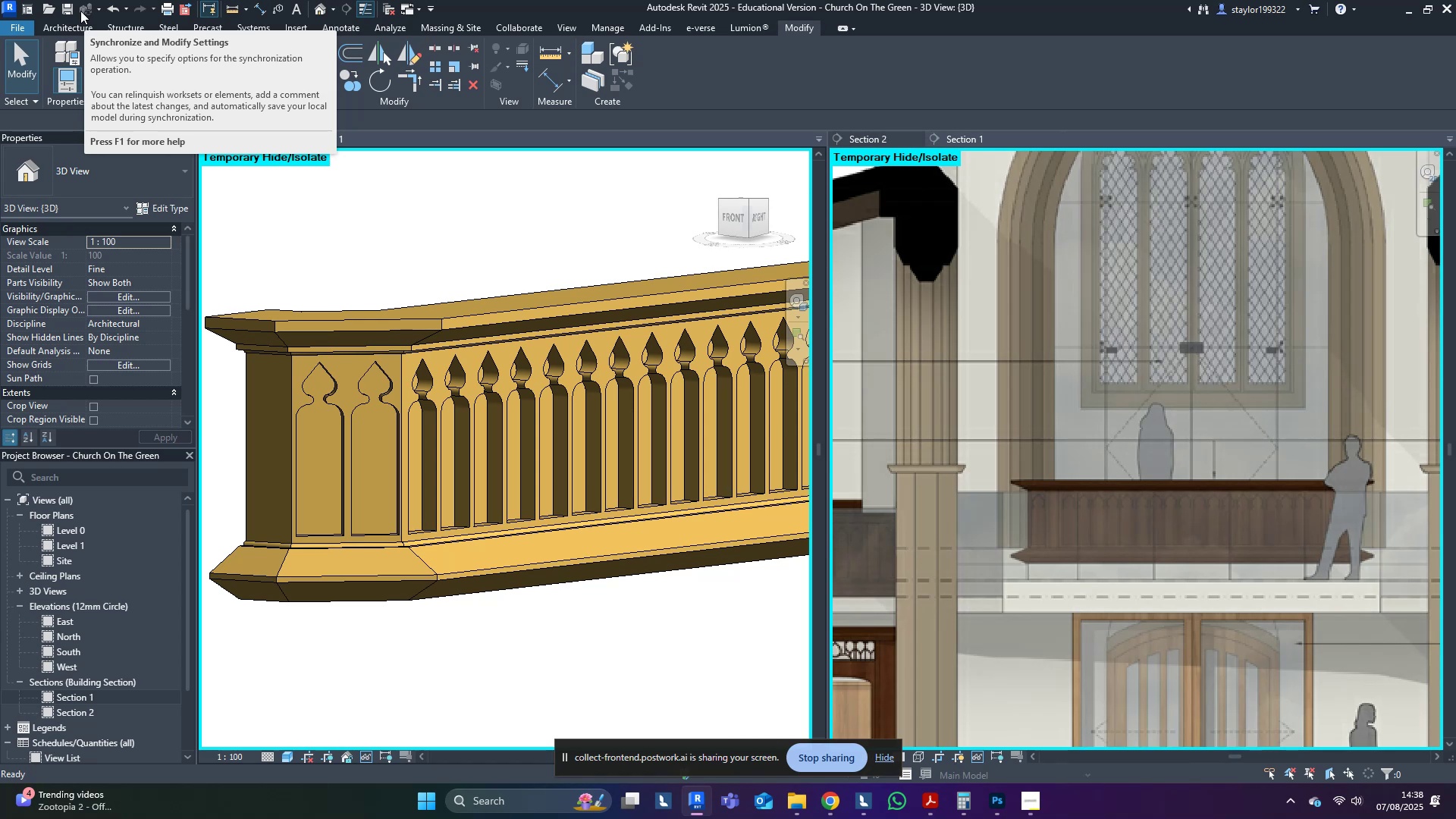 
double_click([516, 527])
 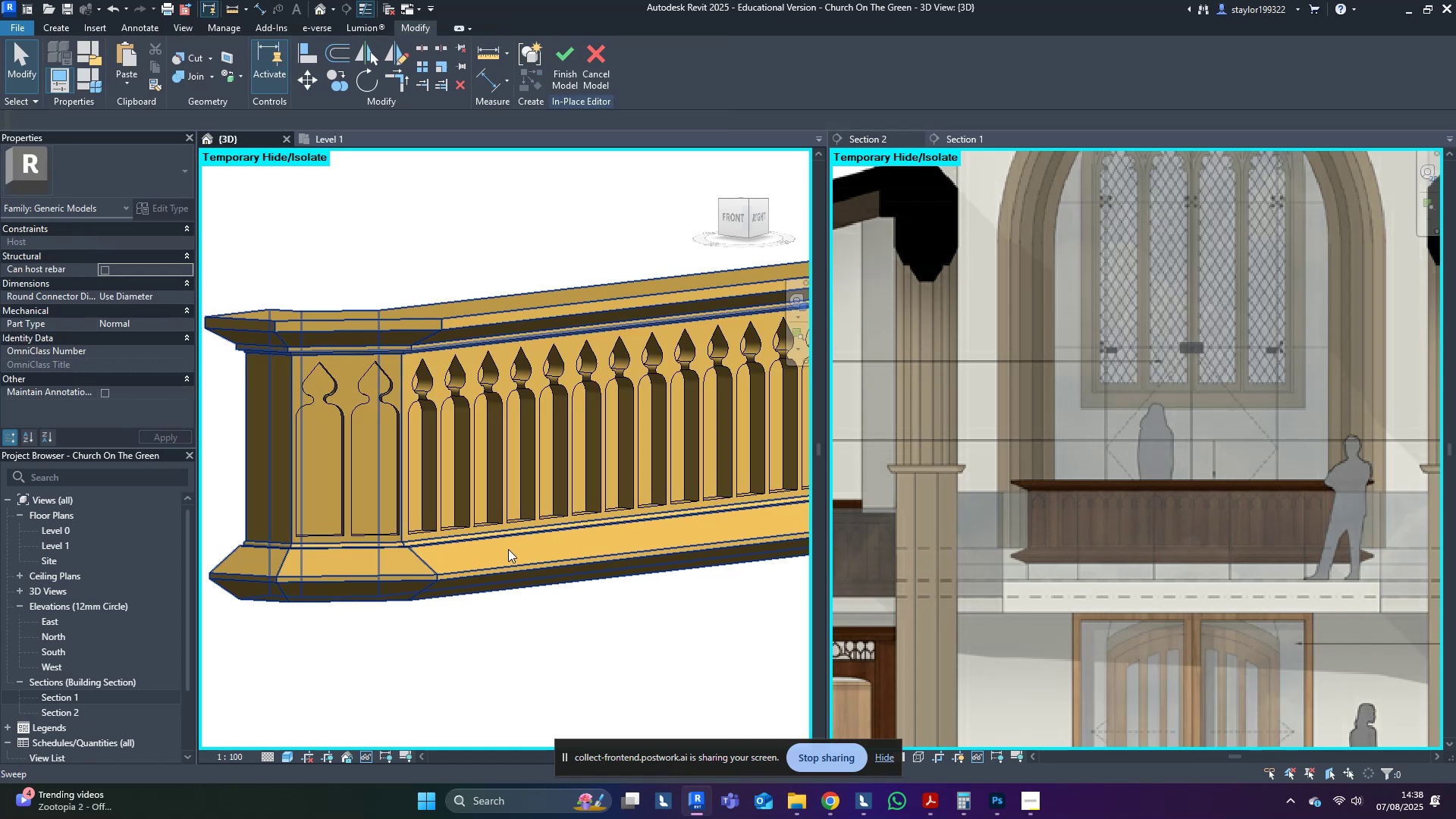 
key(Shift+ShiftLeft)
 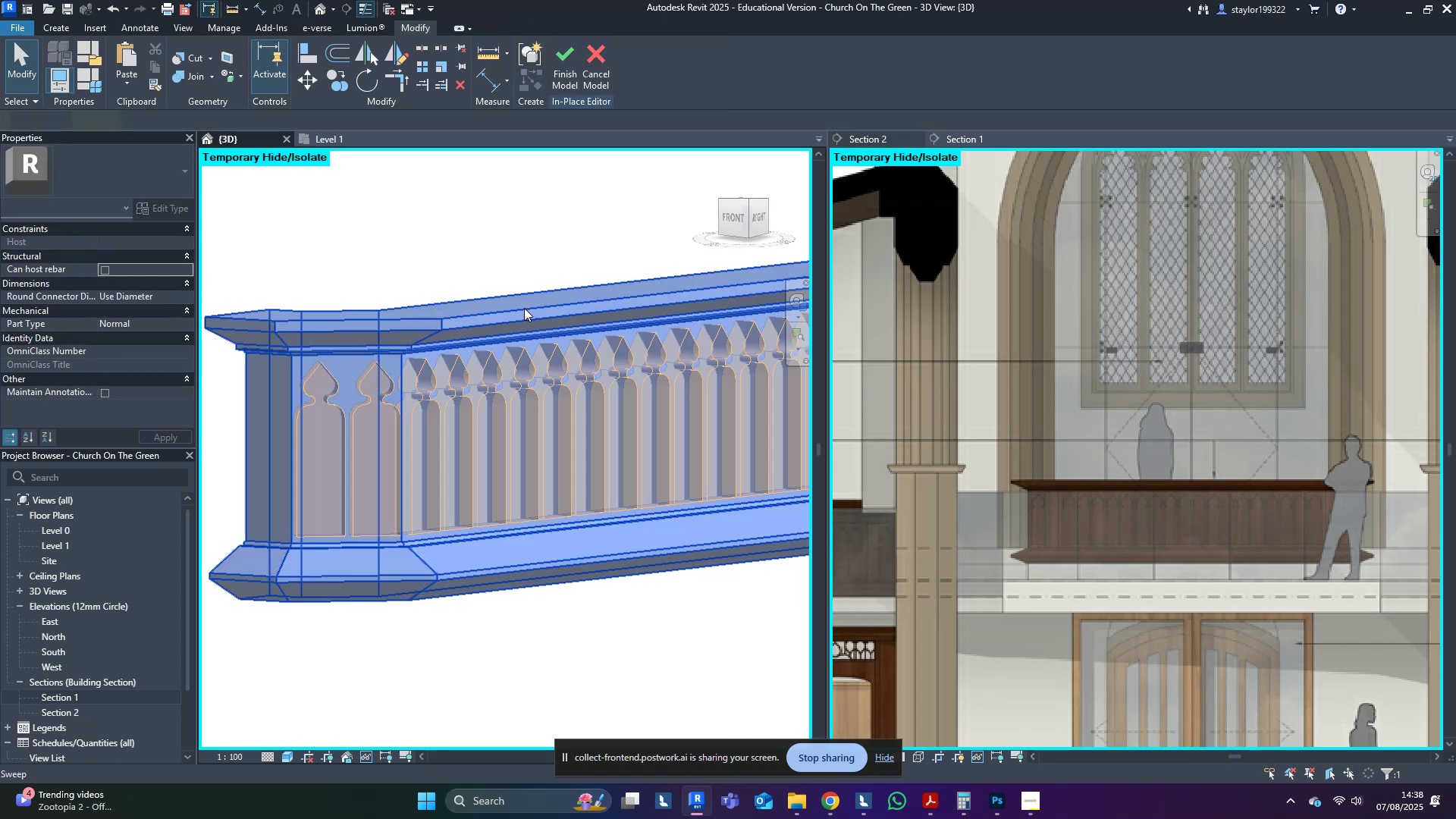 
double_click([524, 308])
 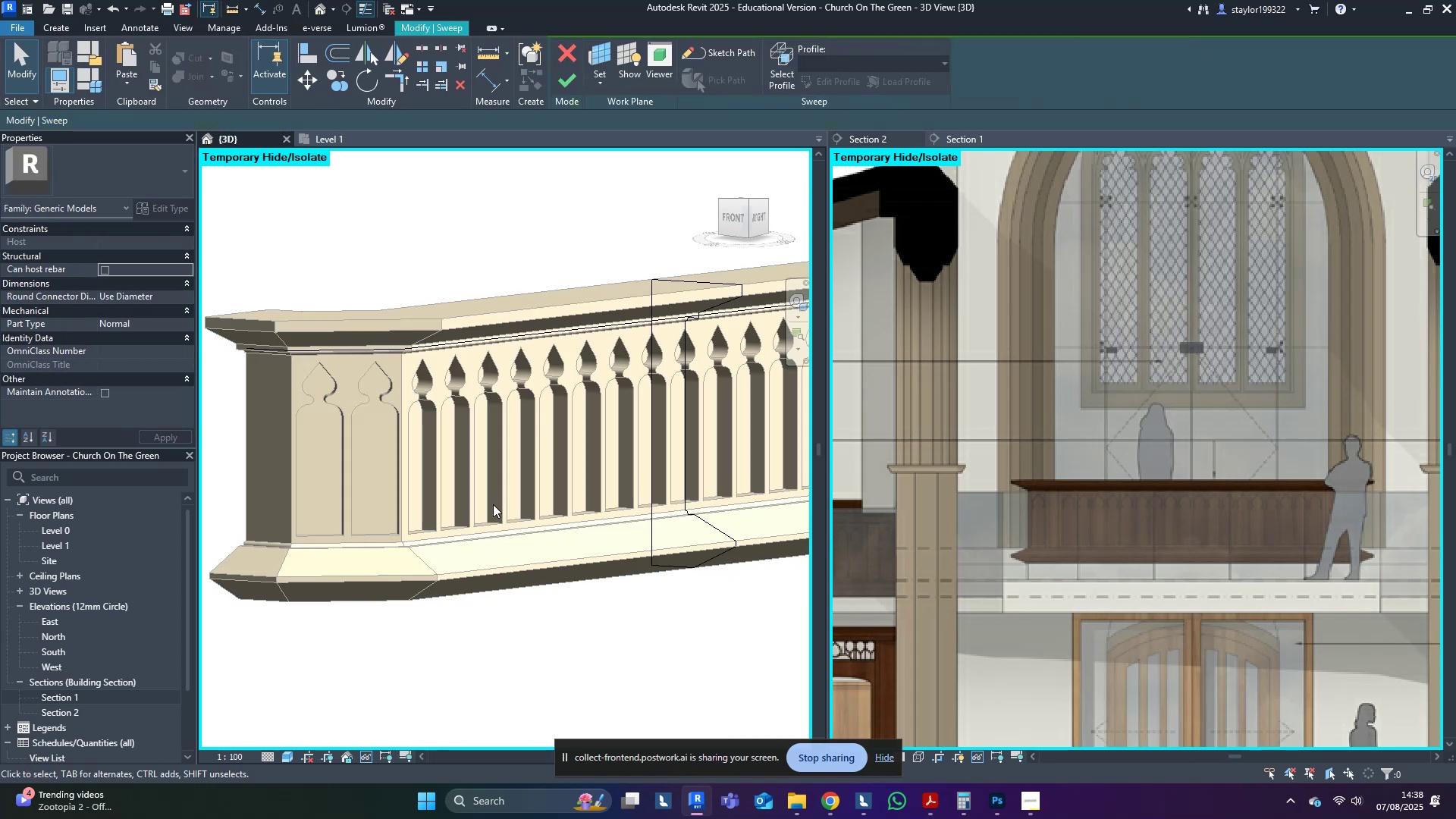 
hold_key(key=ShiftLeft, duration=0.37)
 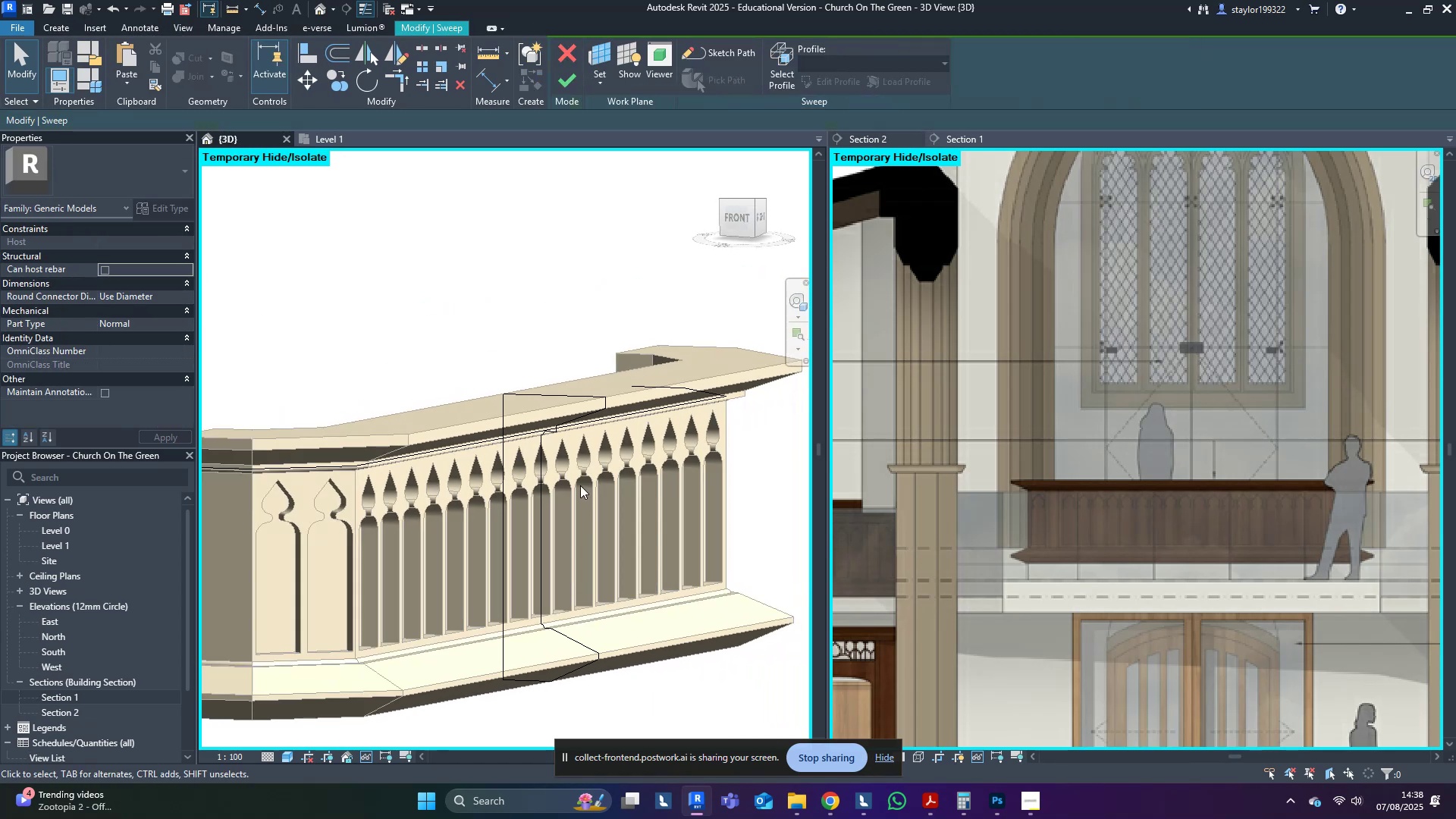 
scroll: coordinate [629, 378], scroll_direction: up, amount: 7.0
 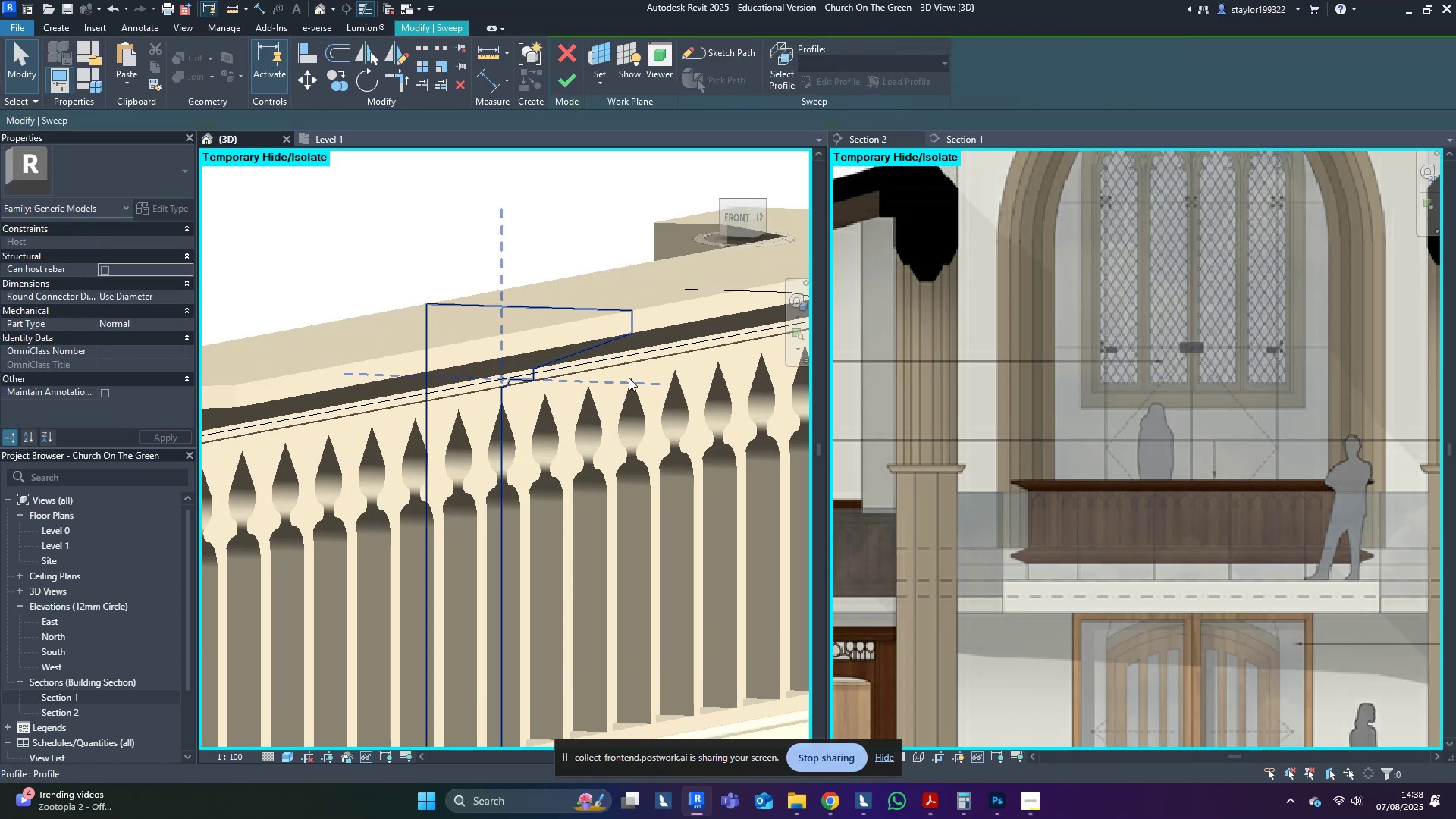 
key(Shift+ShiftLeft)
 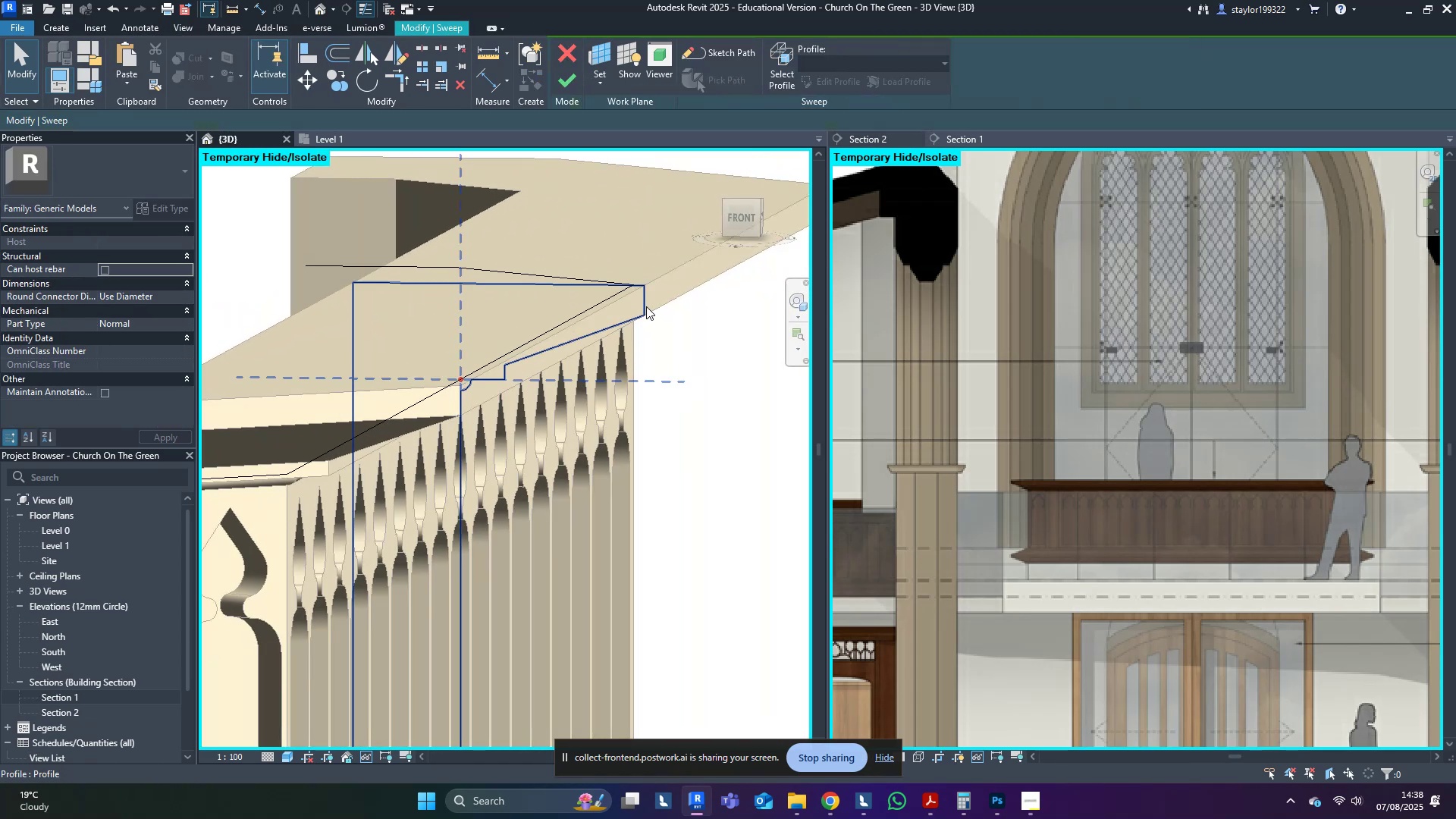 
double_click([644, 301])
 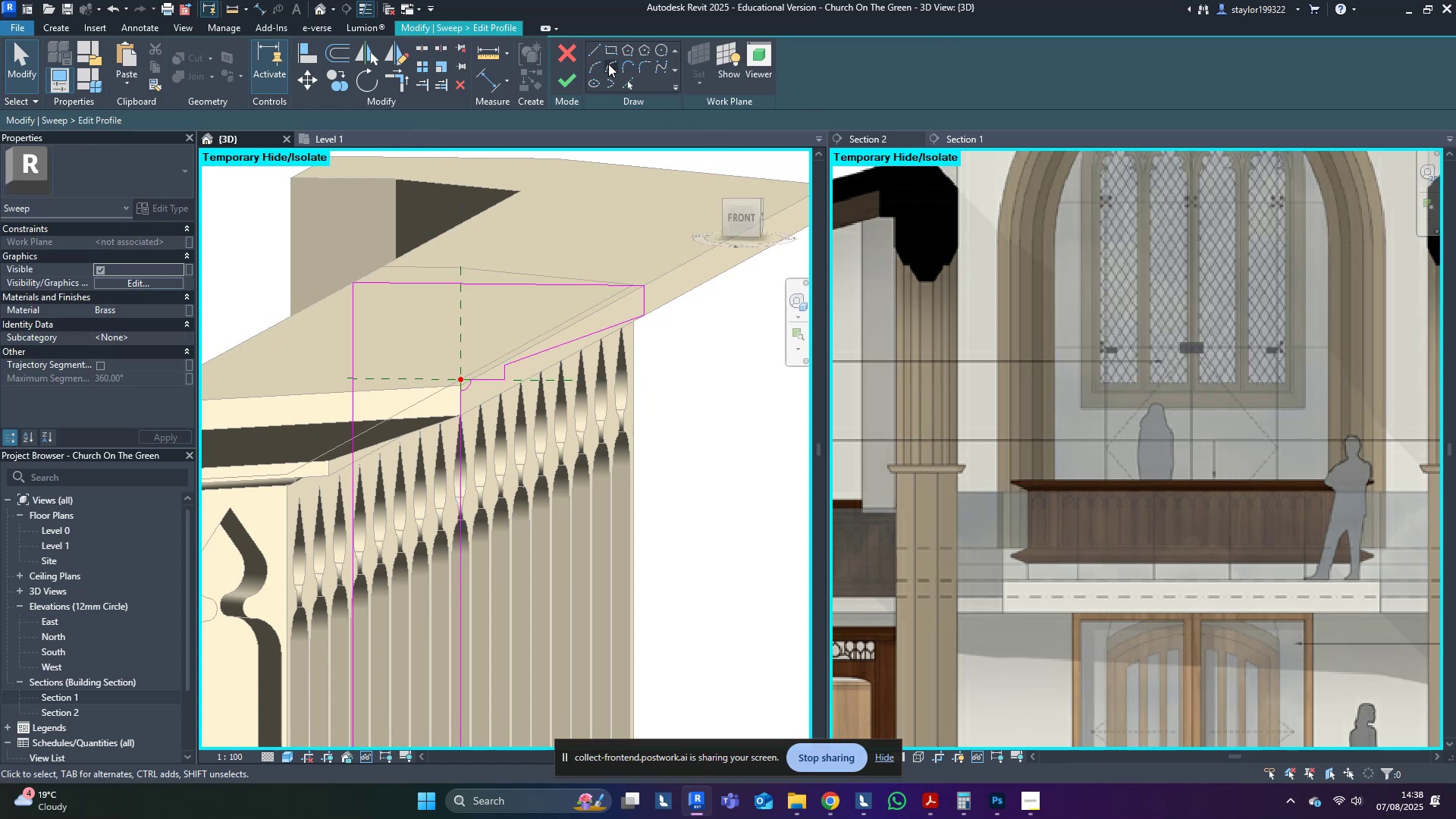 
left_click_drag(start_coordinate=[601, 64], to_coordinate=[597, 69])
 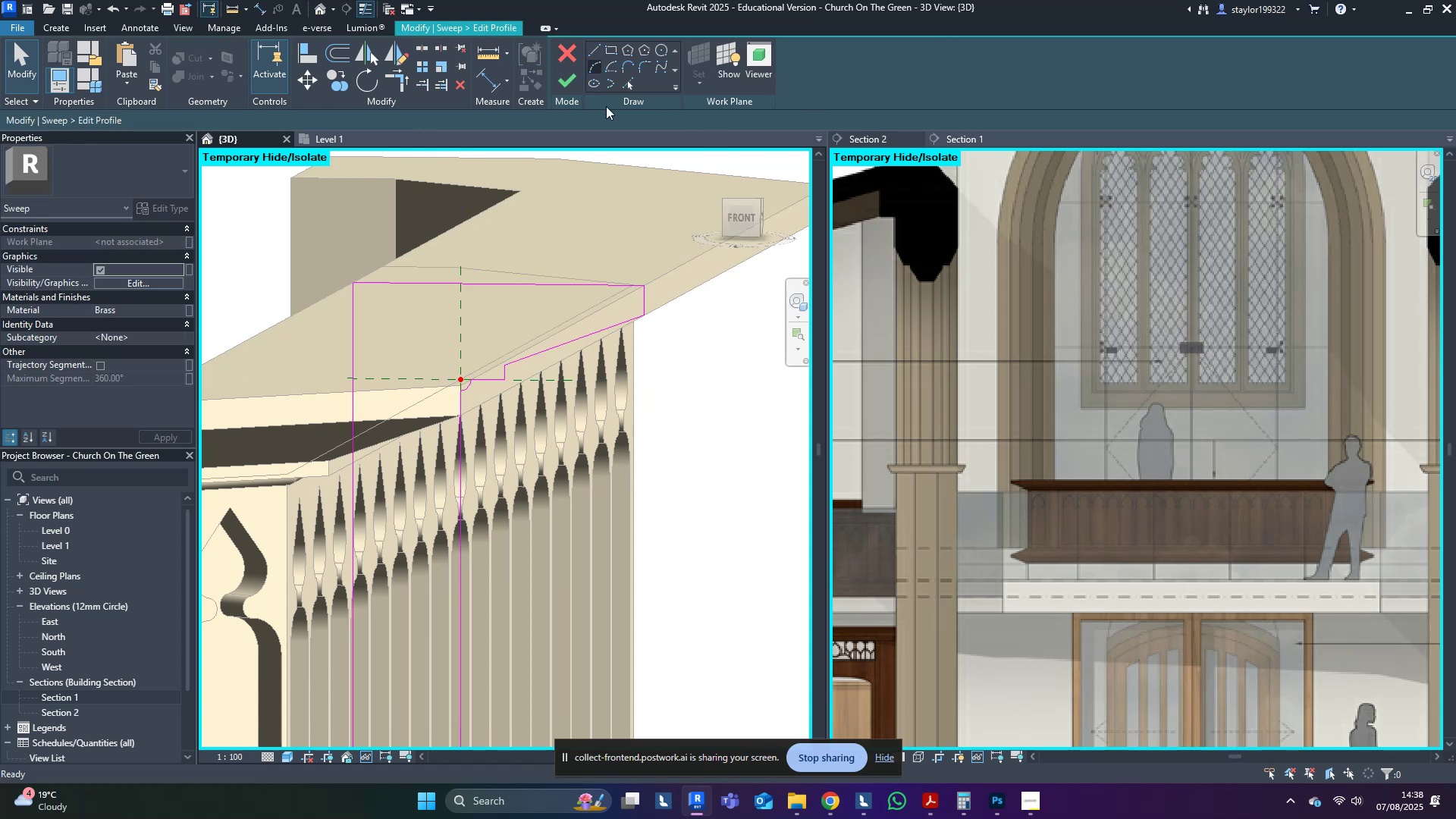 
scroll: coordinate [645, 295], scroll_direction: up, amount: 3.0
 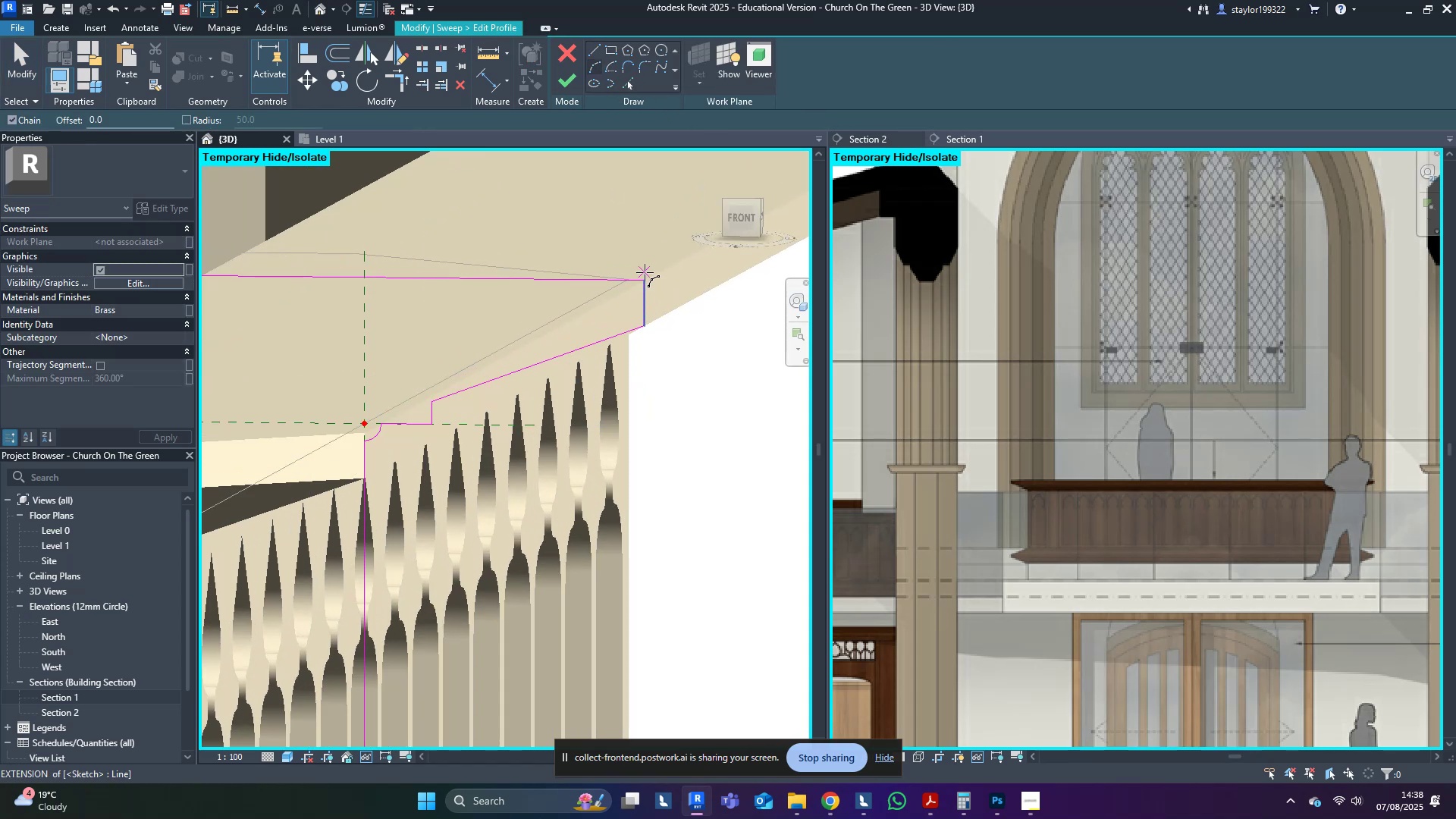 
key(Shift+ShiftLeft)
 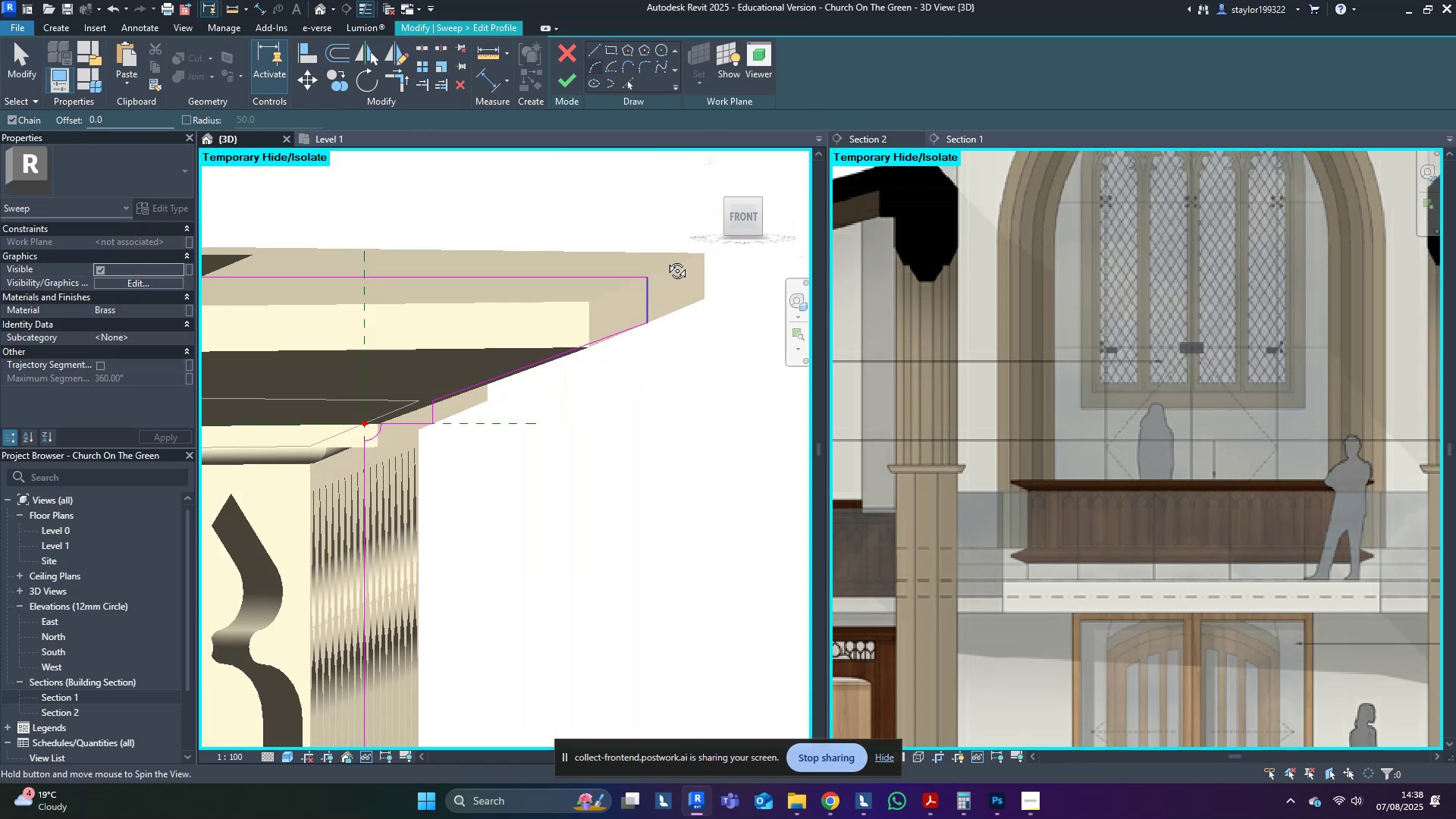 
scroll: coordinate [641, 277], scroll_direction: up, amount: 4.0
 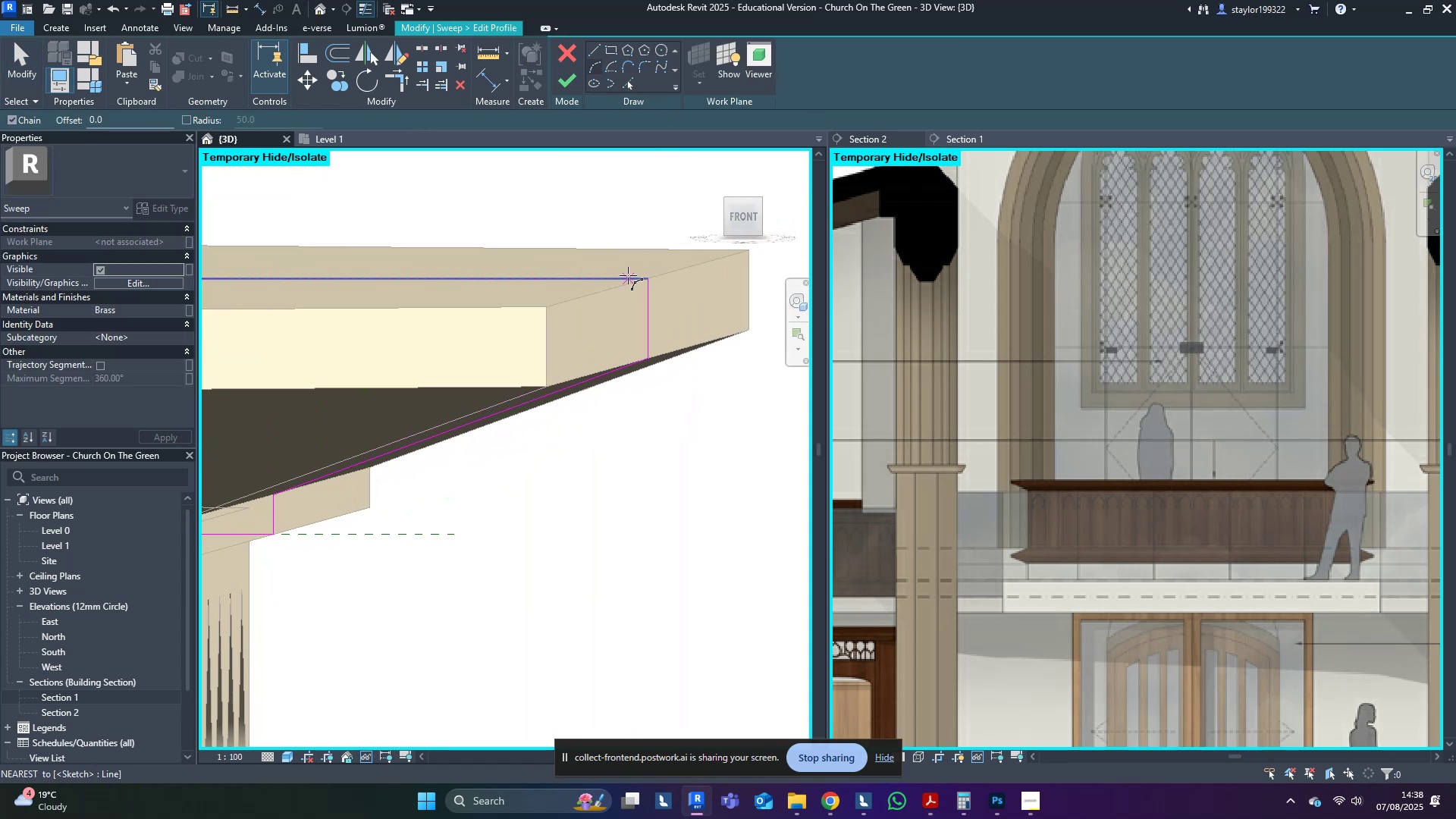 
left_click([628, 275])
 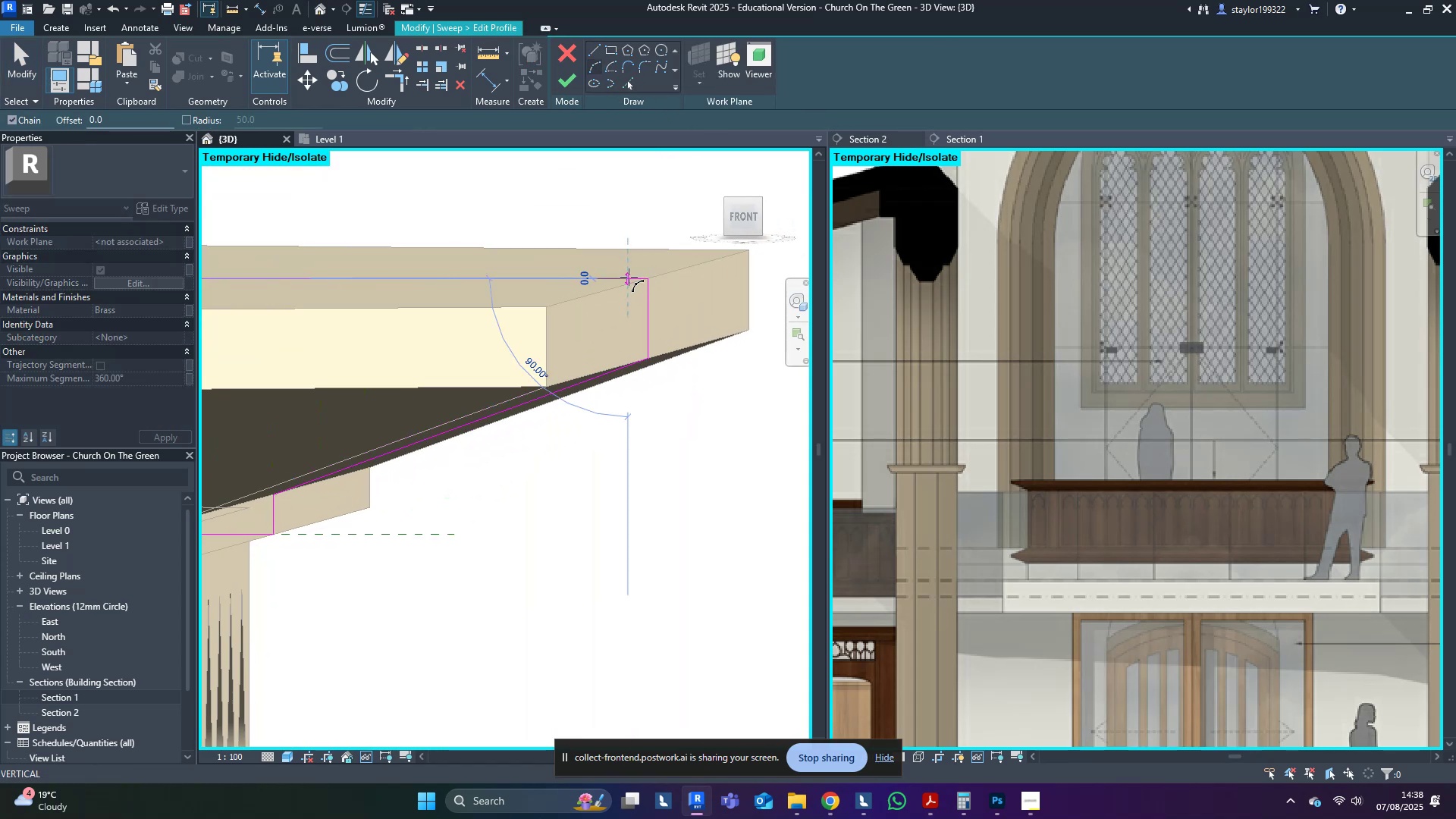 
scroll: coordinate [629, 278], scroll_direction: up, amount: 3.0
 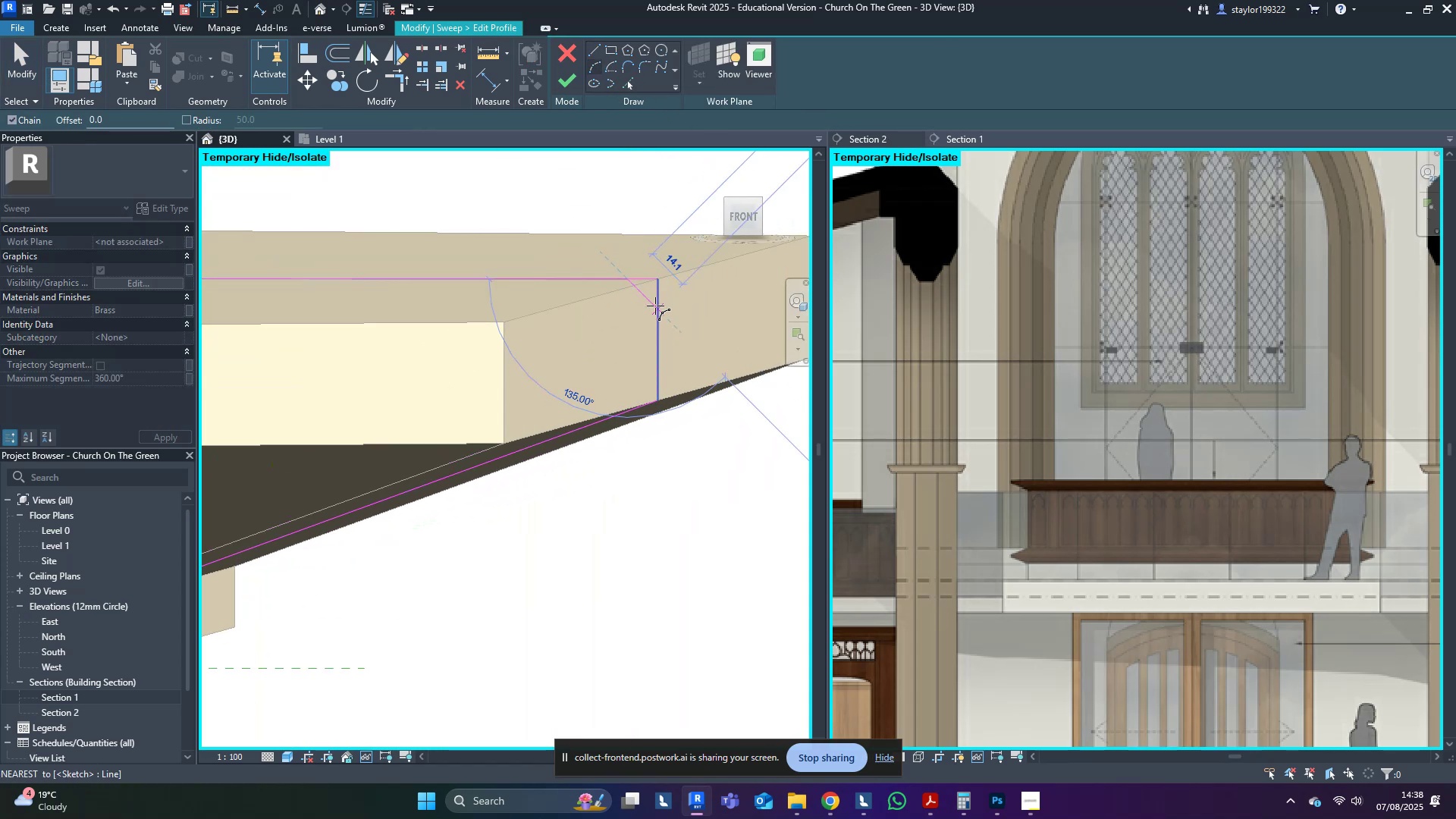 
left_click([655, 306])
 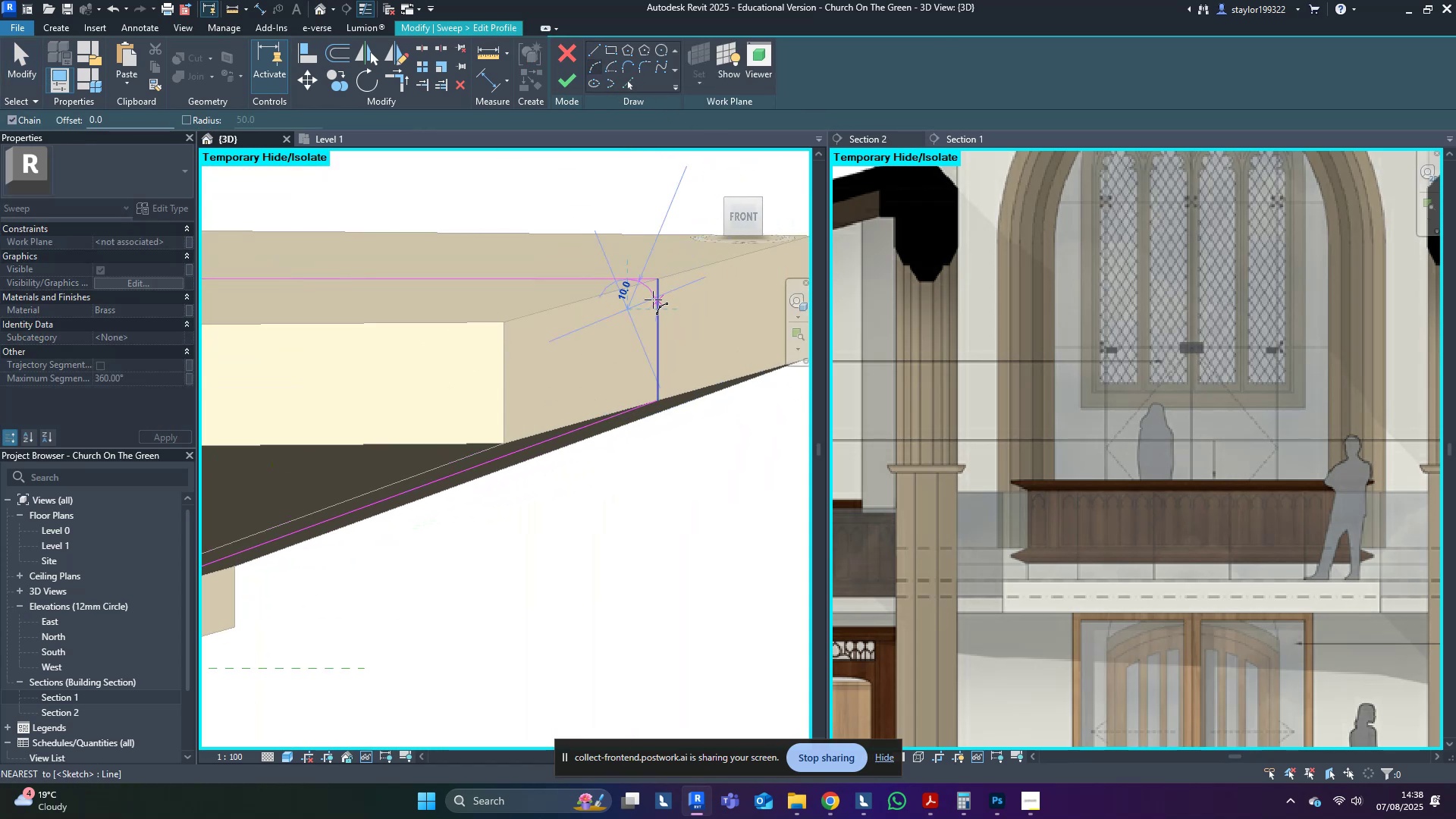 
scroll: coordinate [651, 297], scroll_direction: up, amount: 3.0
 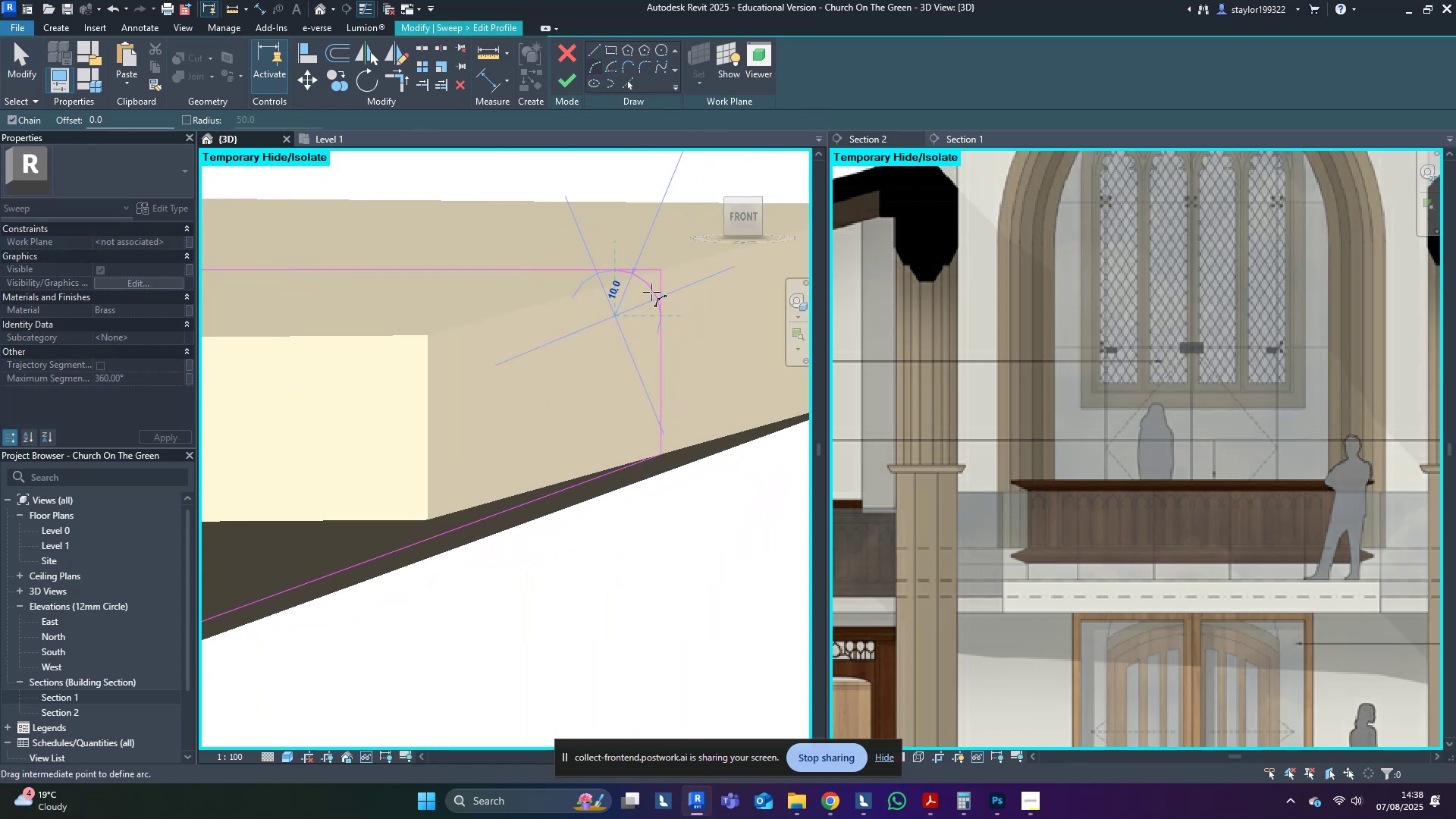 
left_click([651, 292])
 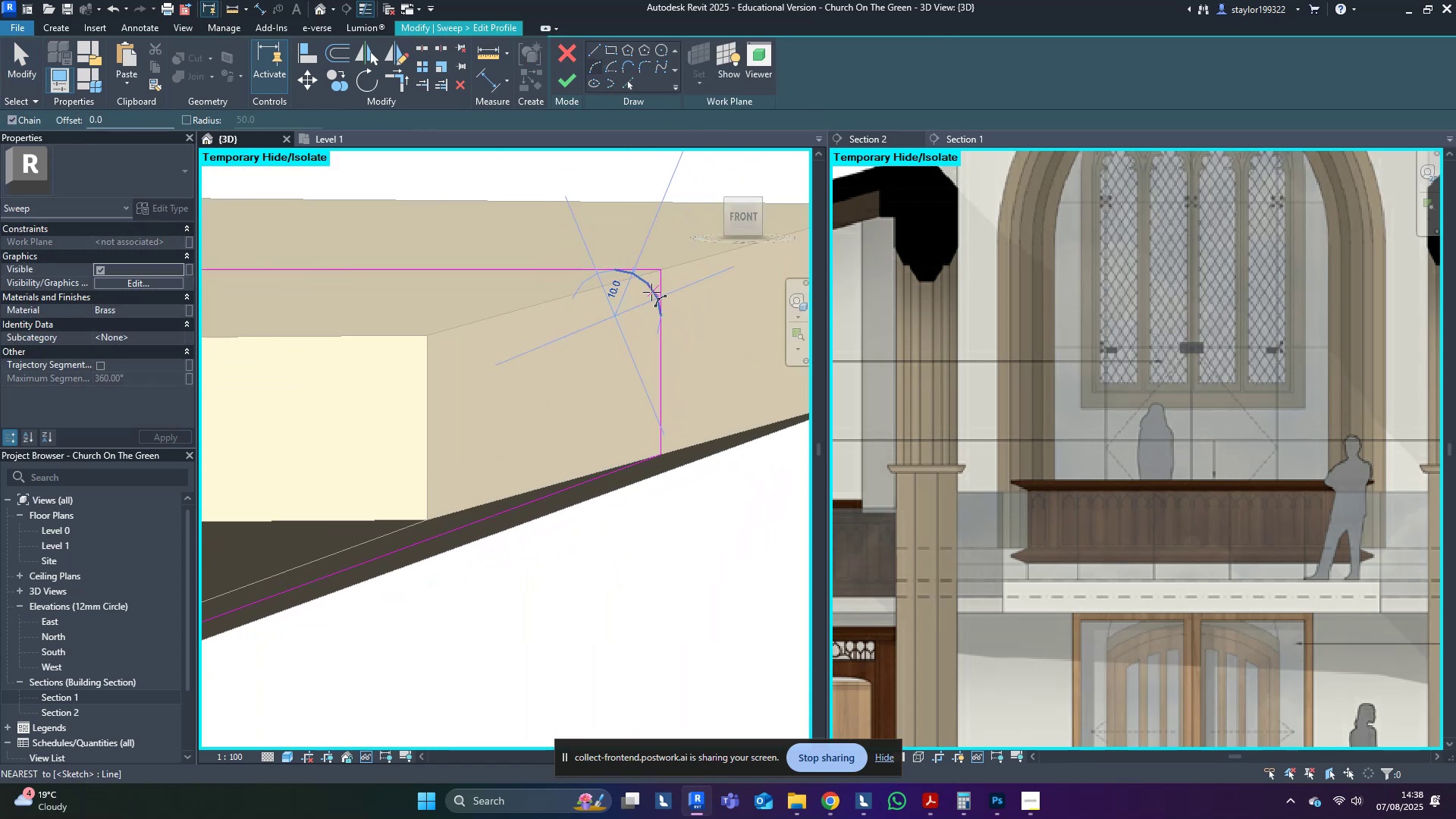 
key(Escape)
 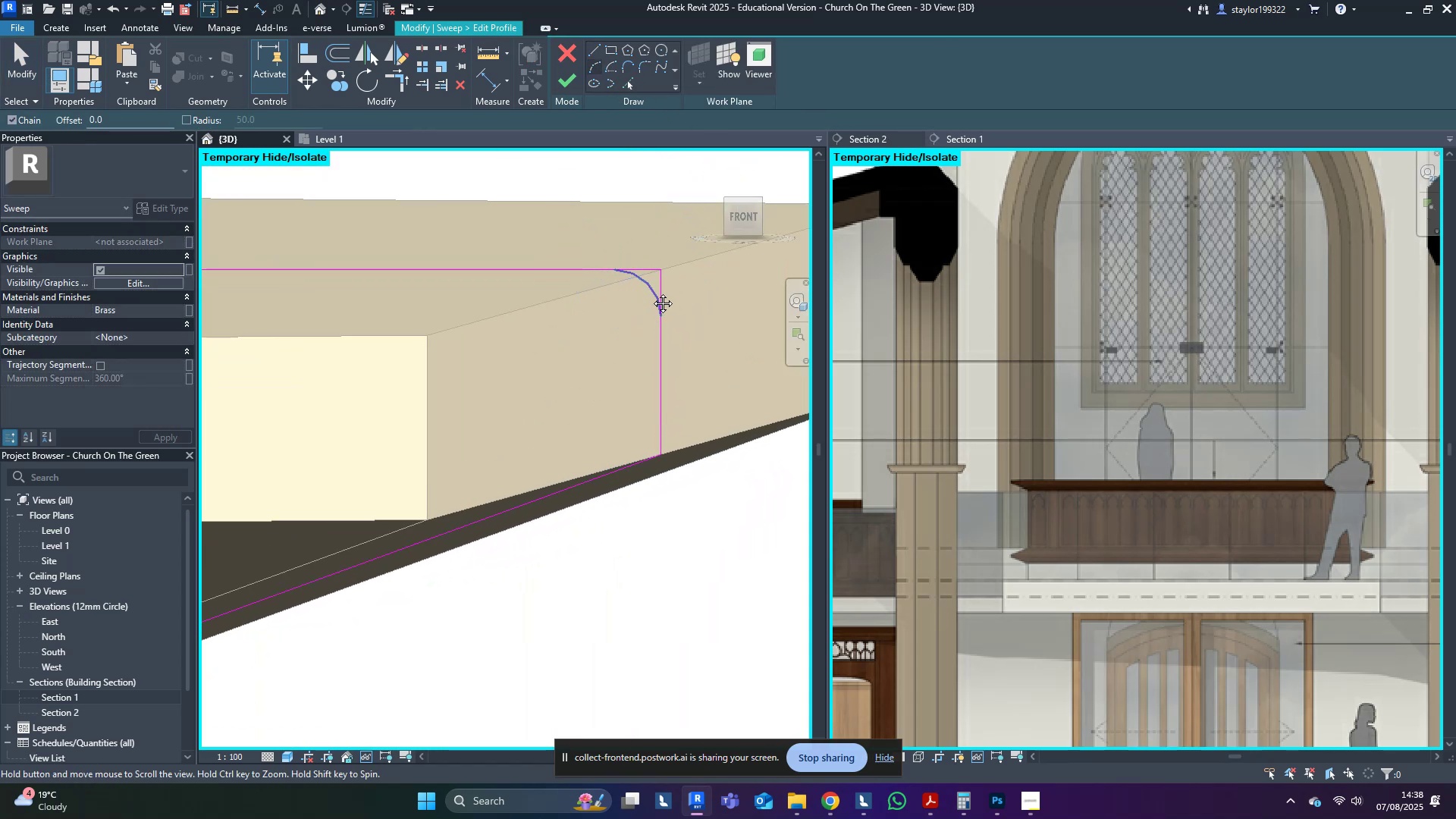 
middle_click([651, 292])
 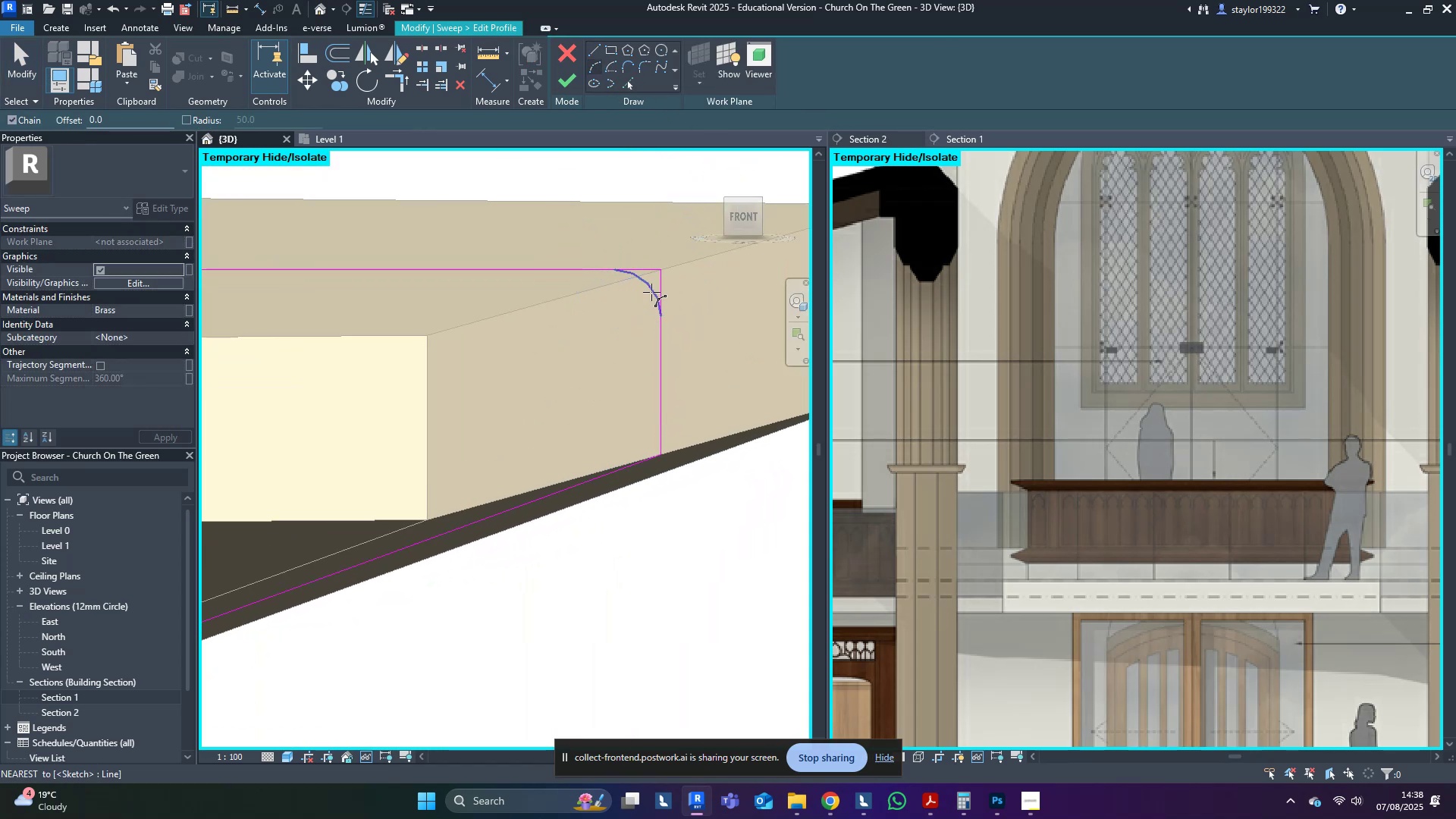 
type(md)
 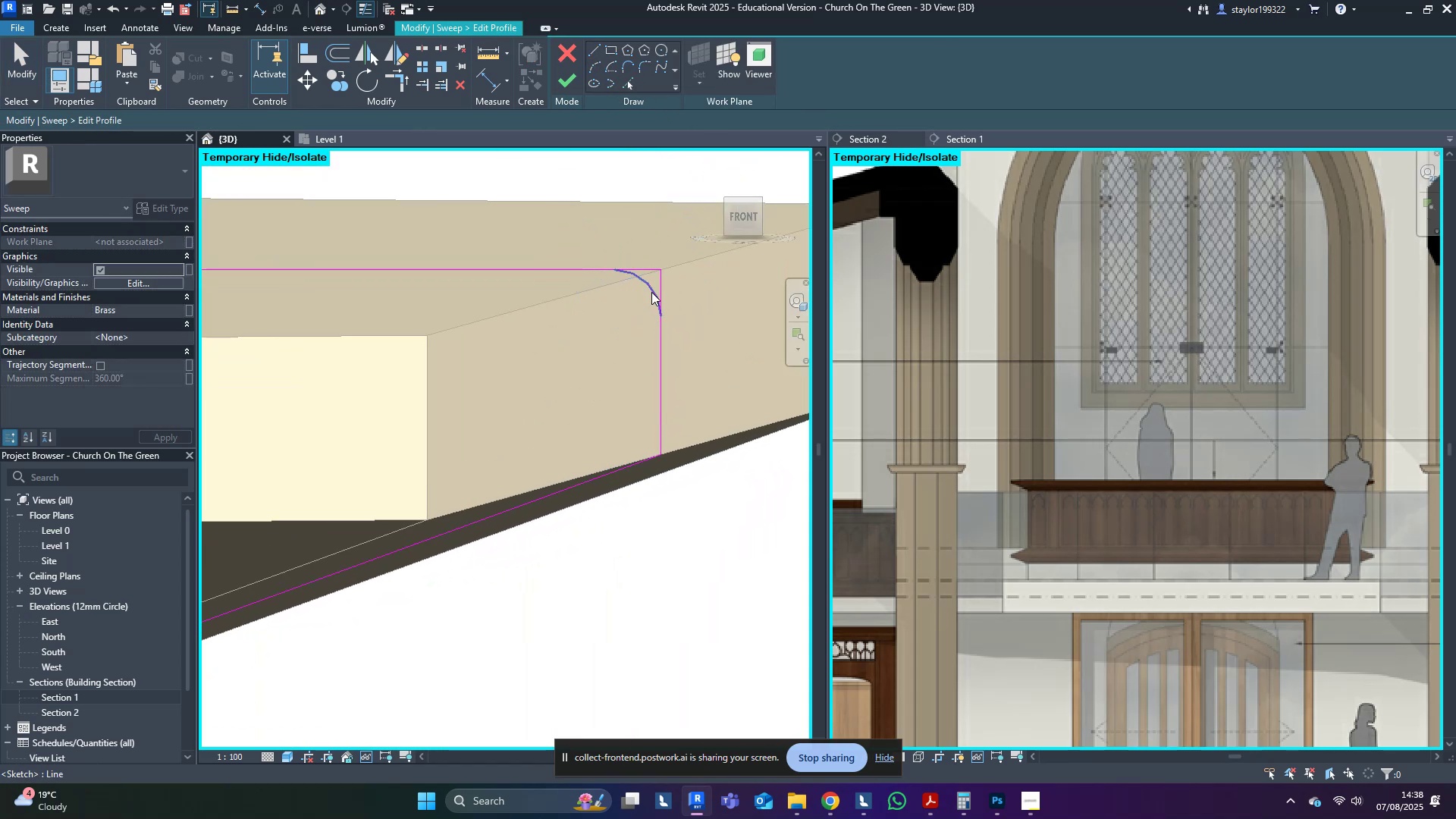 
left_click([651, 292])
 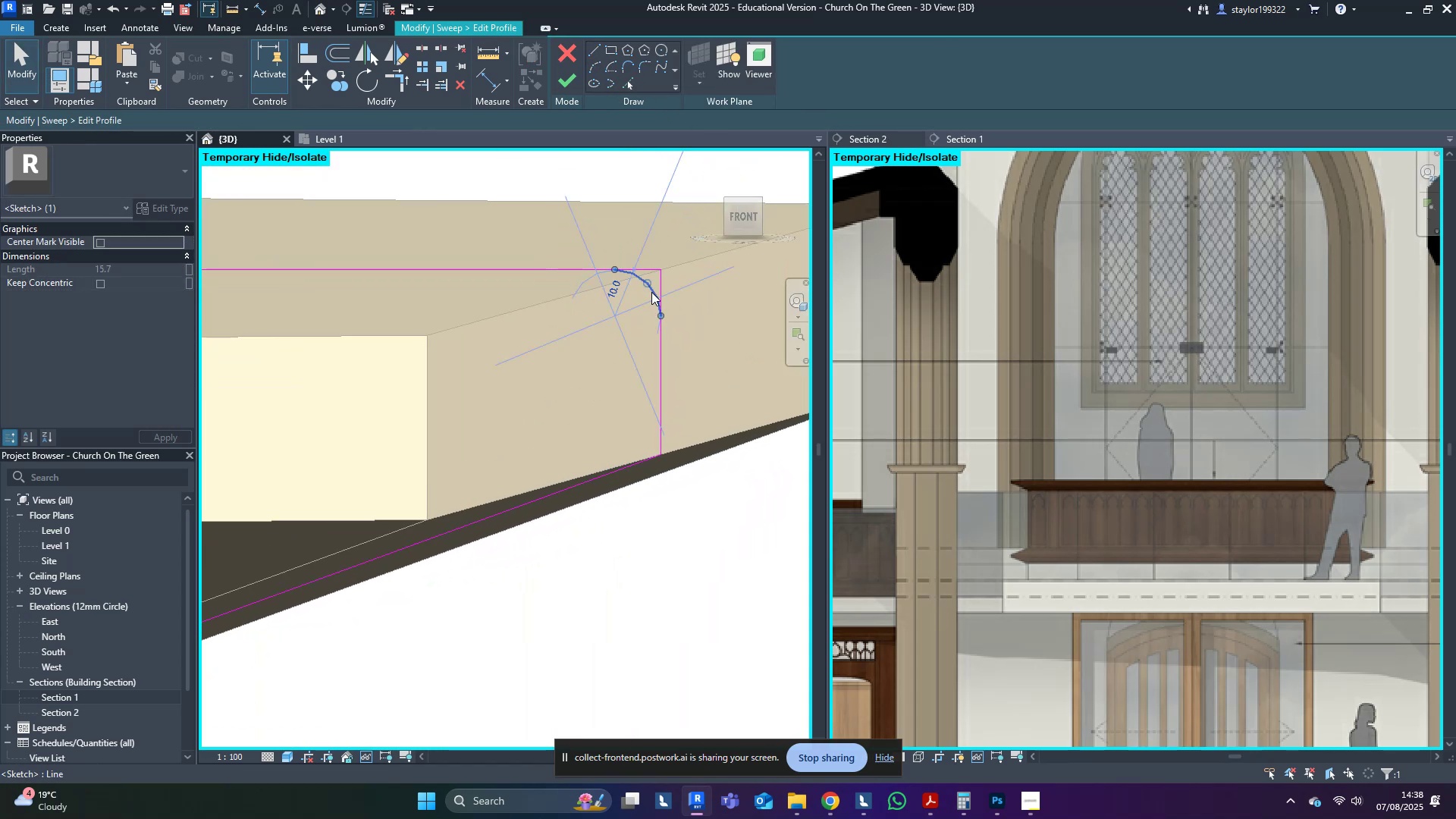 
type(dm)
 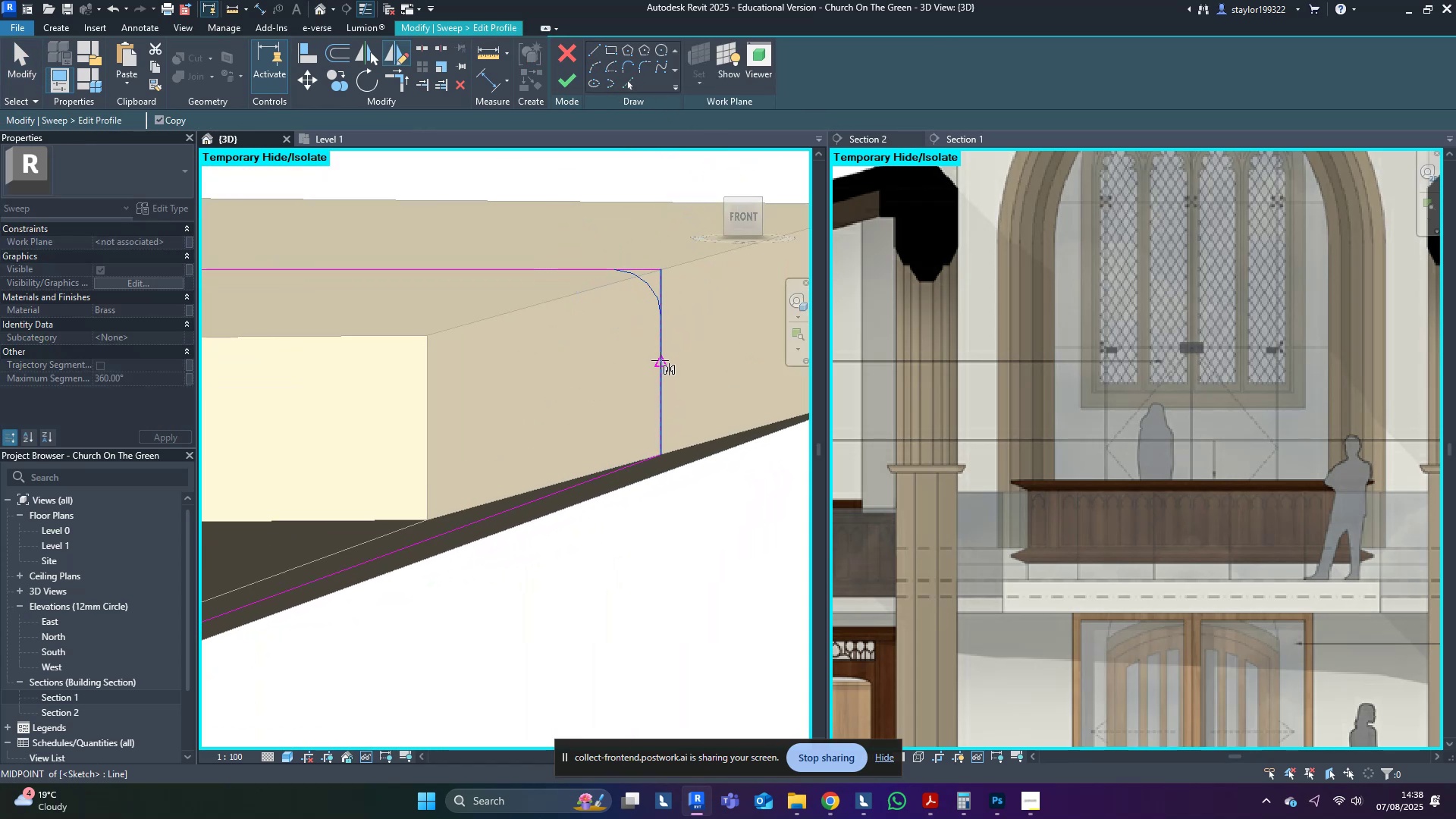 
left_click([660, 360])
 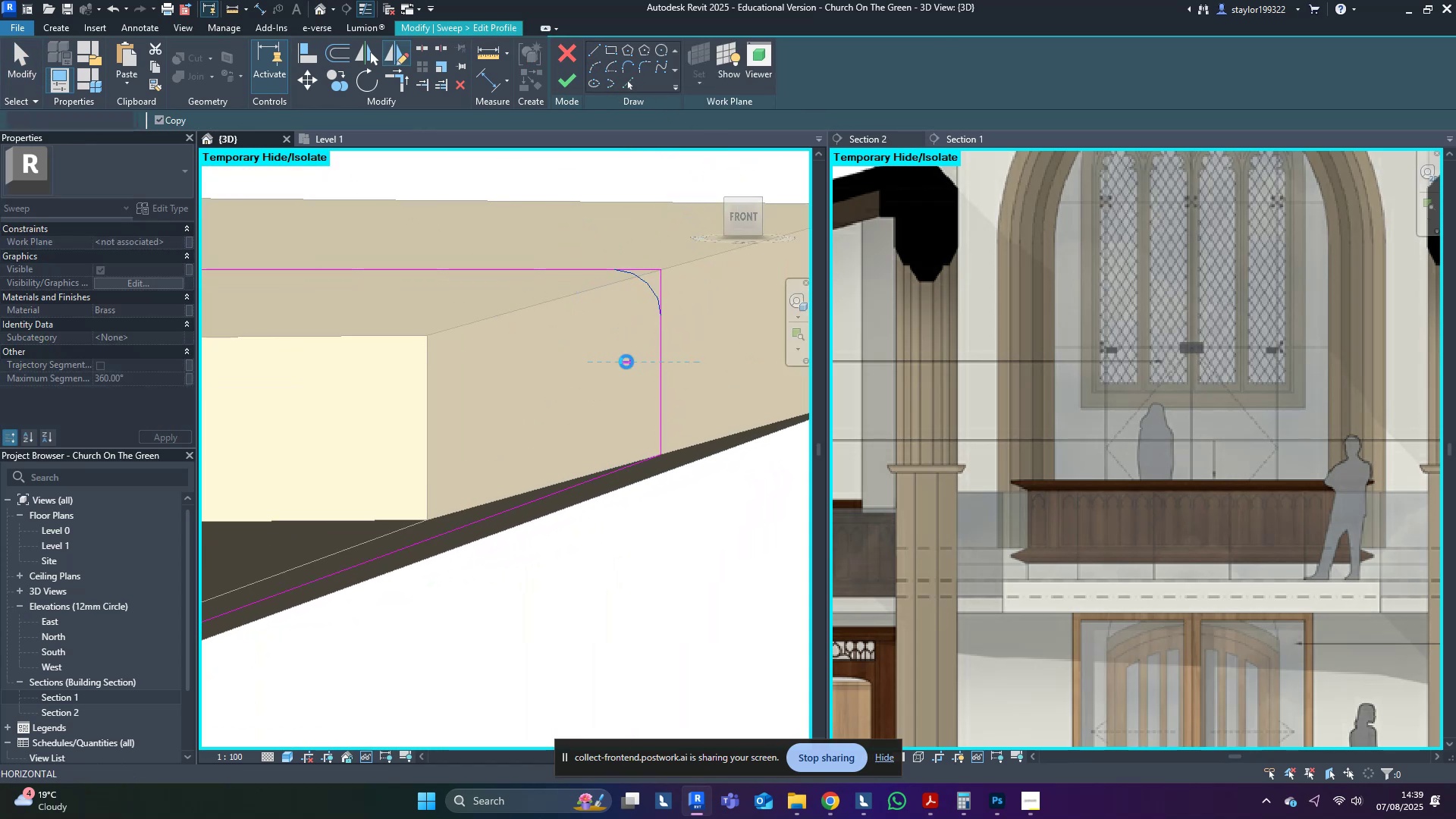 
double_click([711, 343])
 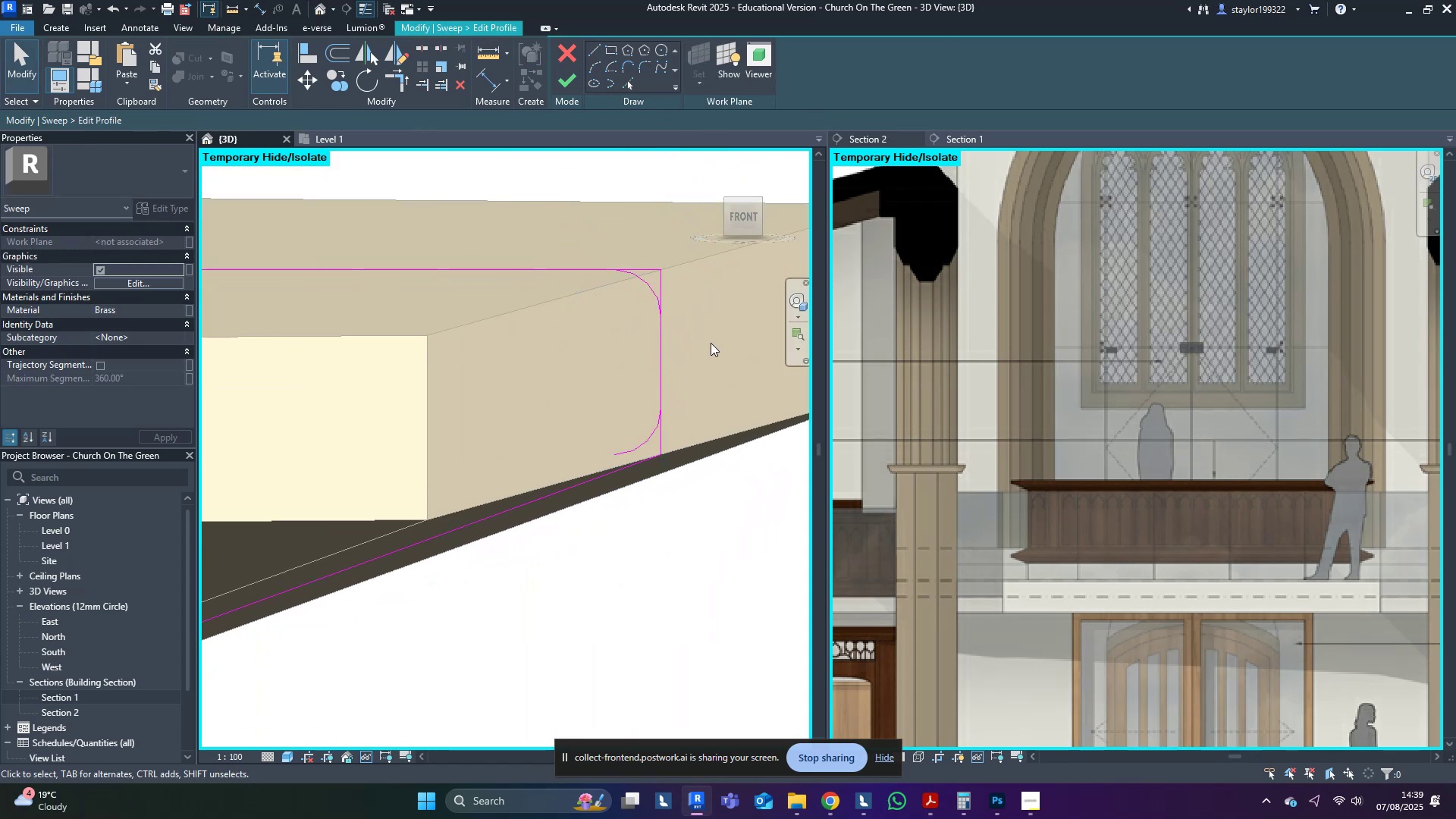 
type(trmd)
 